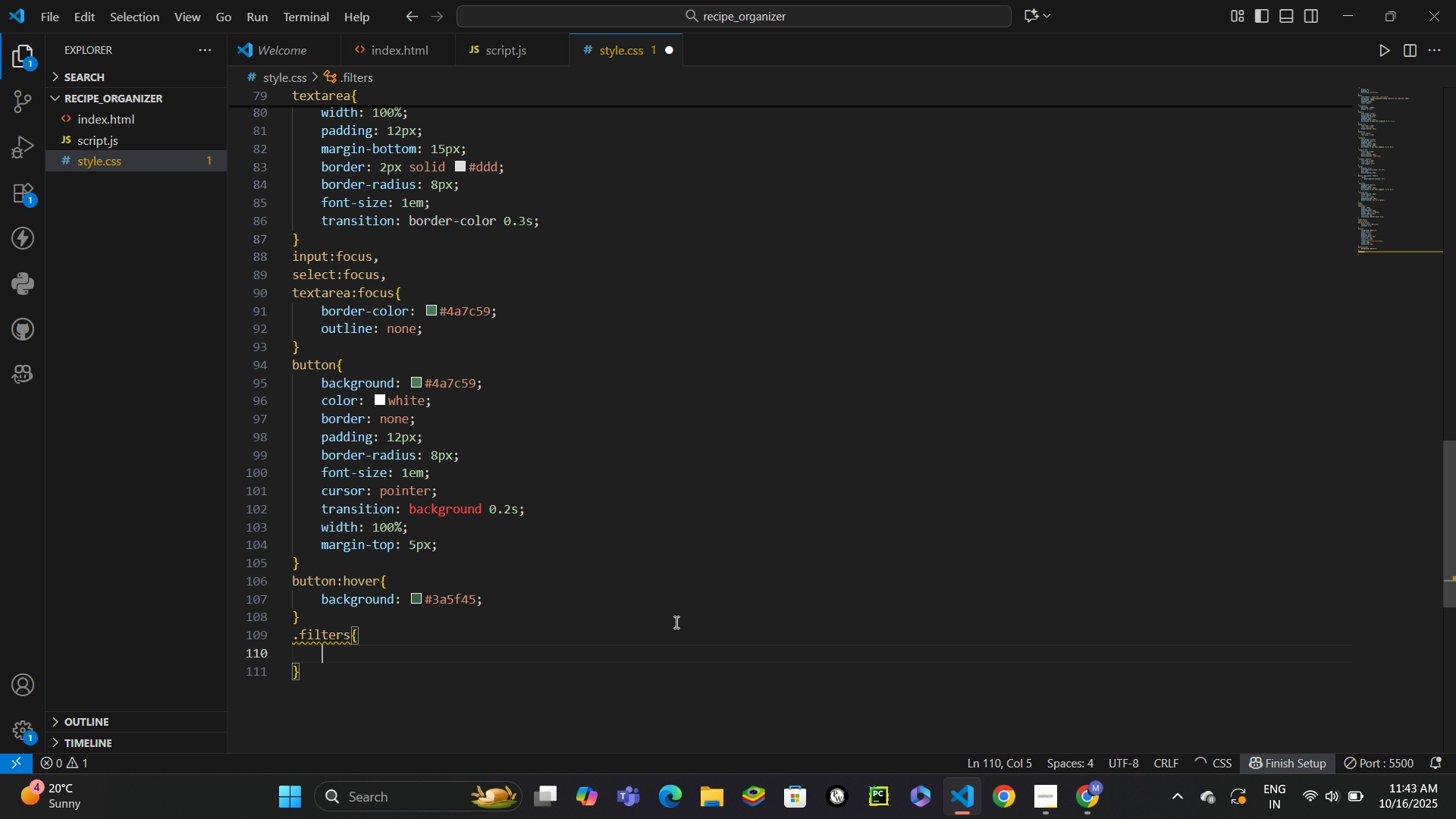 
hold_key(key=BracketLeft, duration=0.31)
 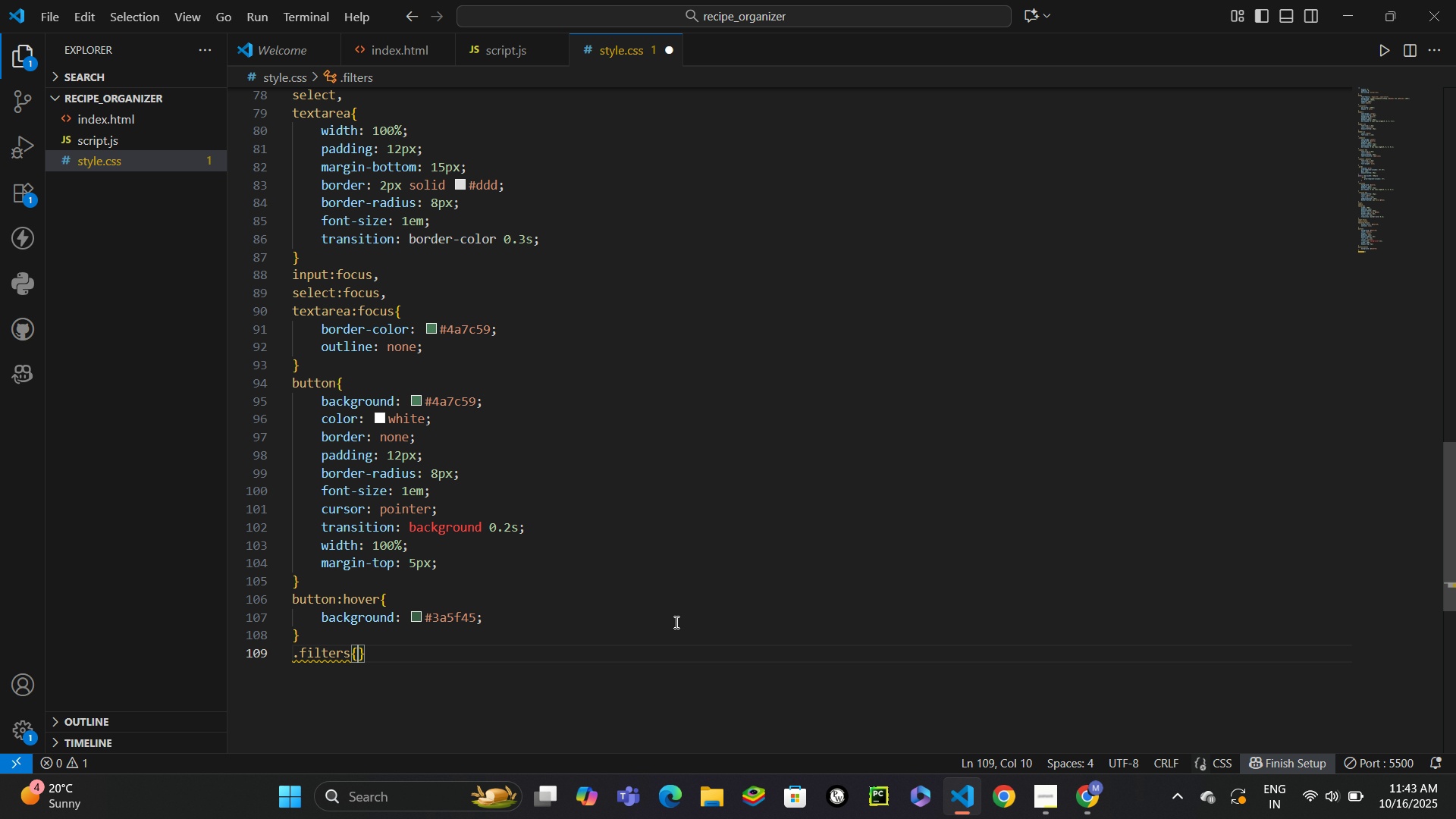 
key(Enter)
 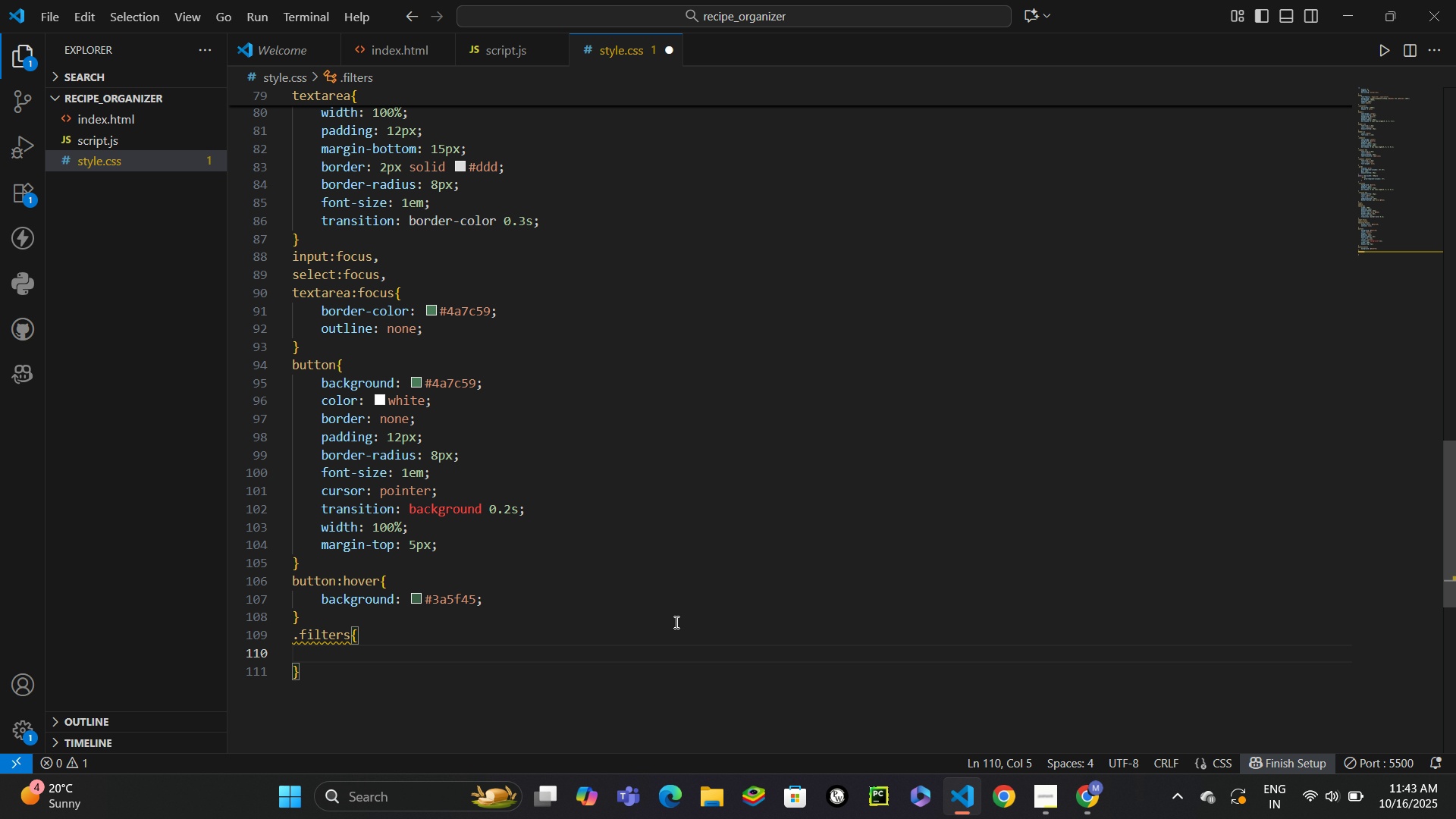 
type(dis)
 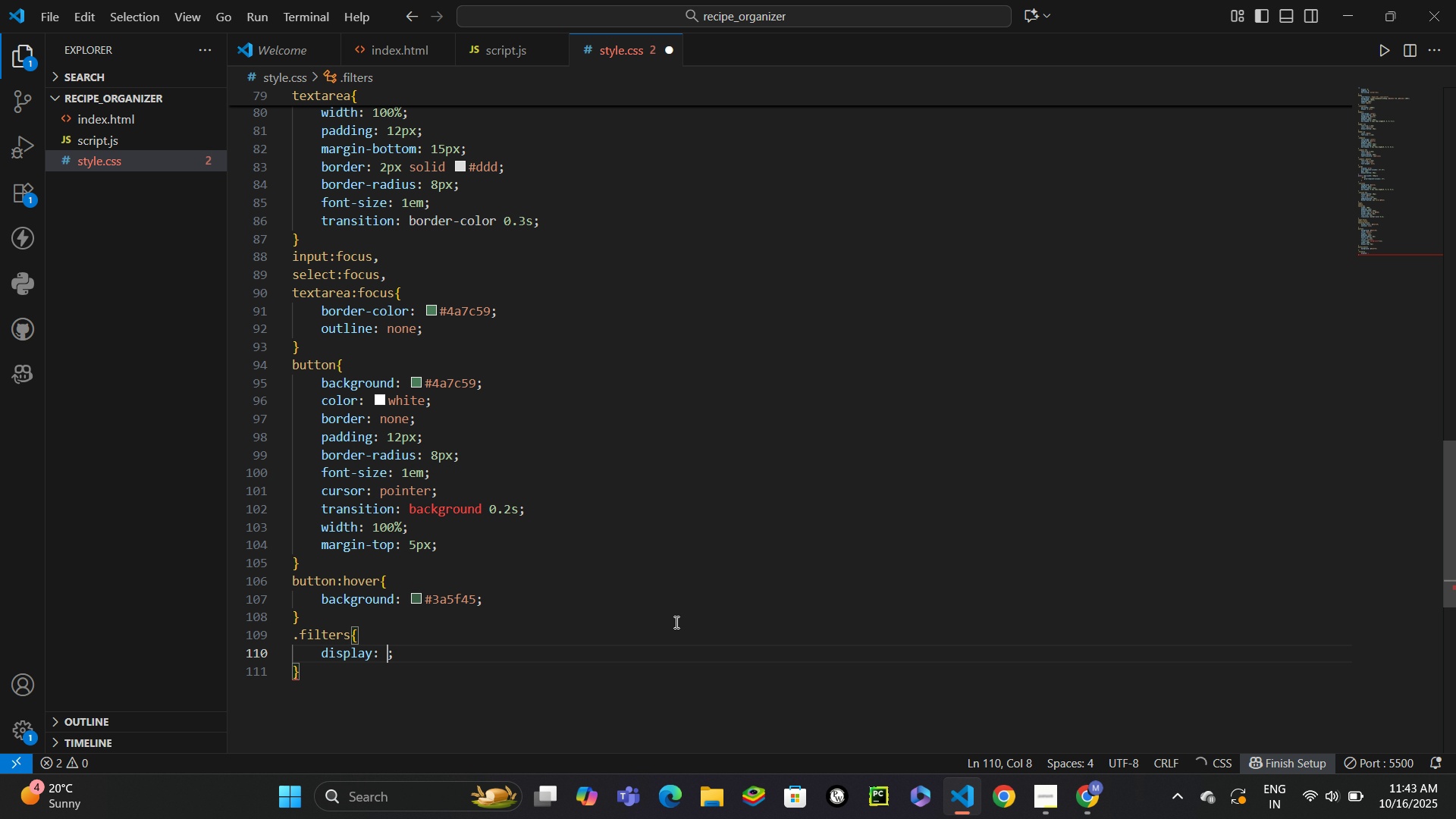 
key(Enter)
 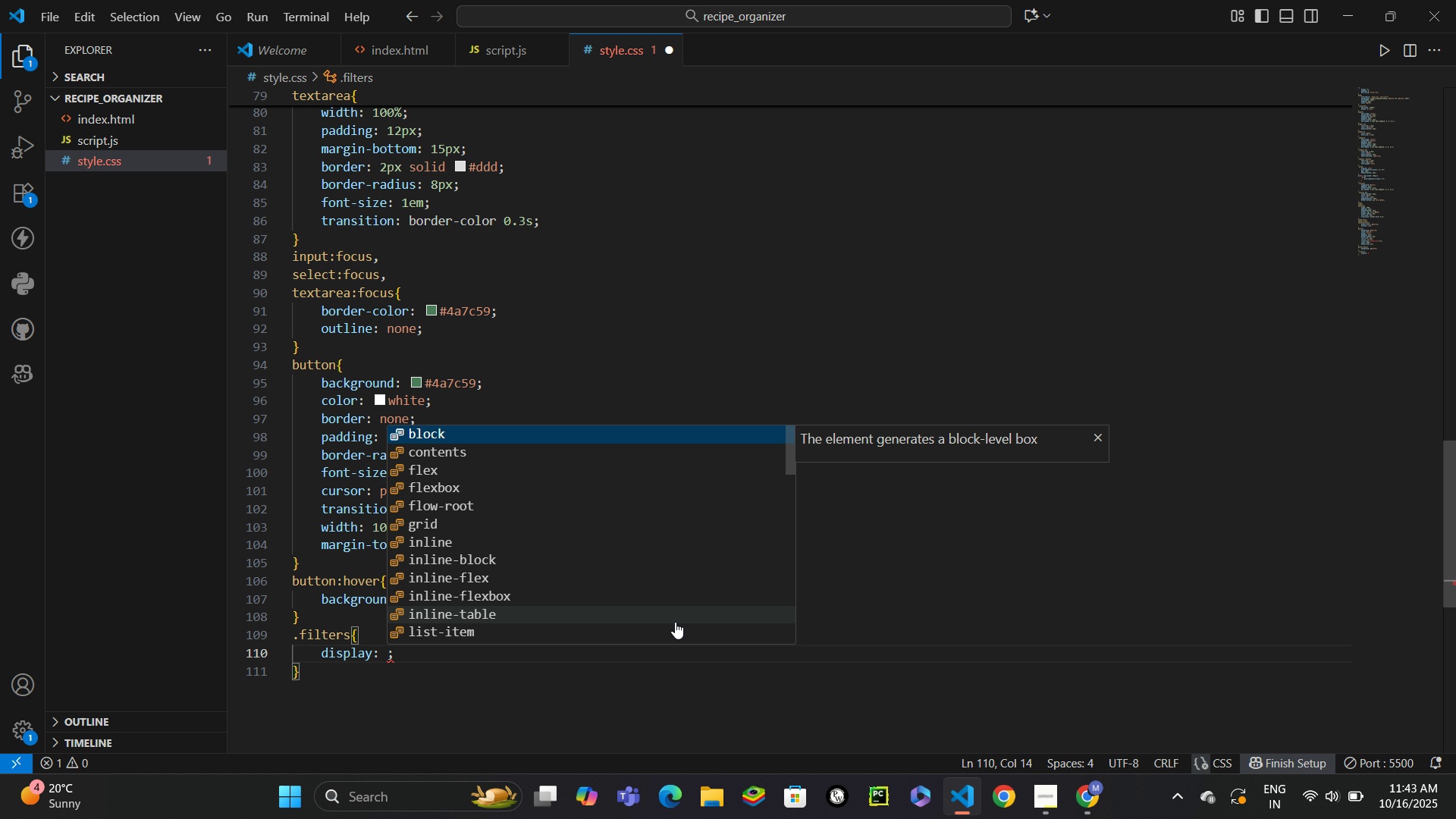 
type(flex)
 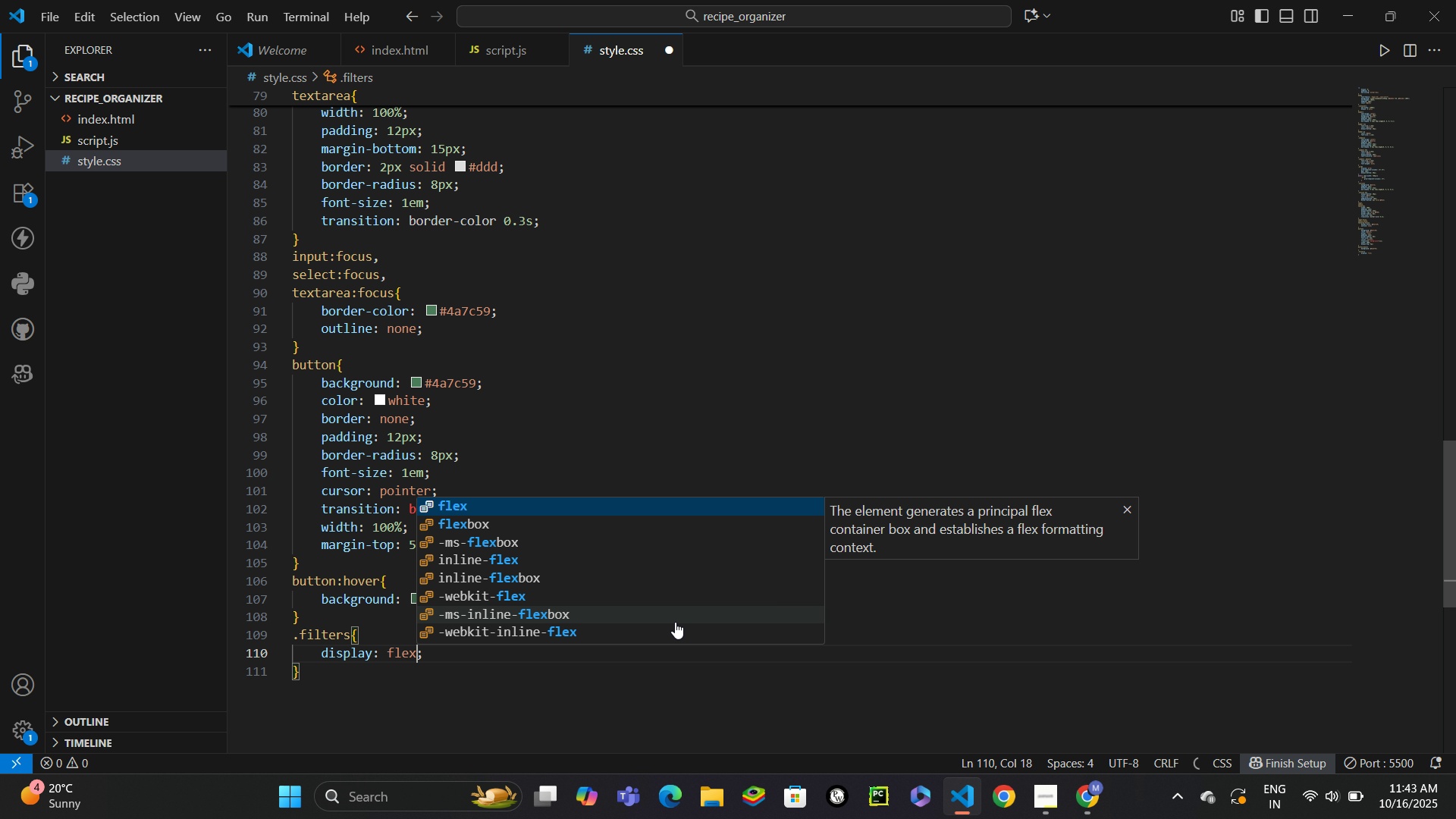 
key(Control+ControlLeft)
 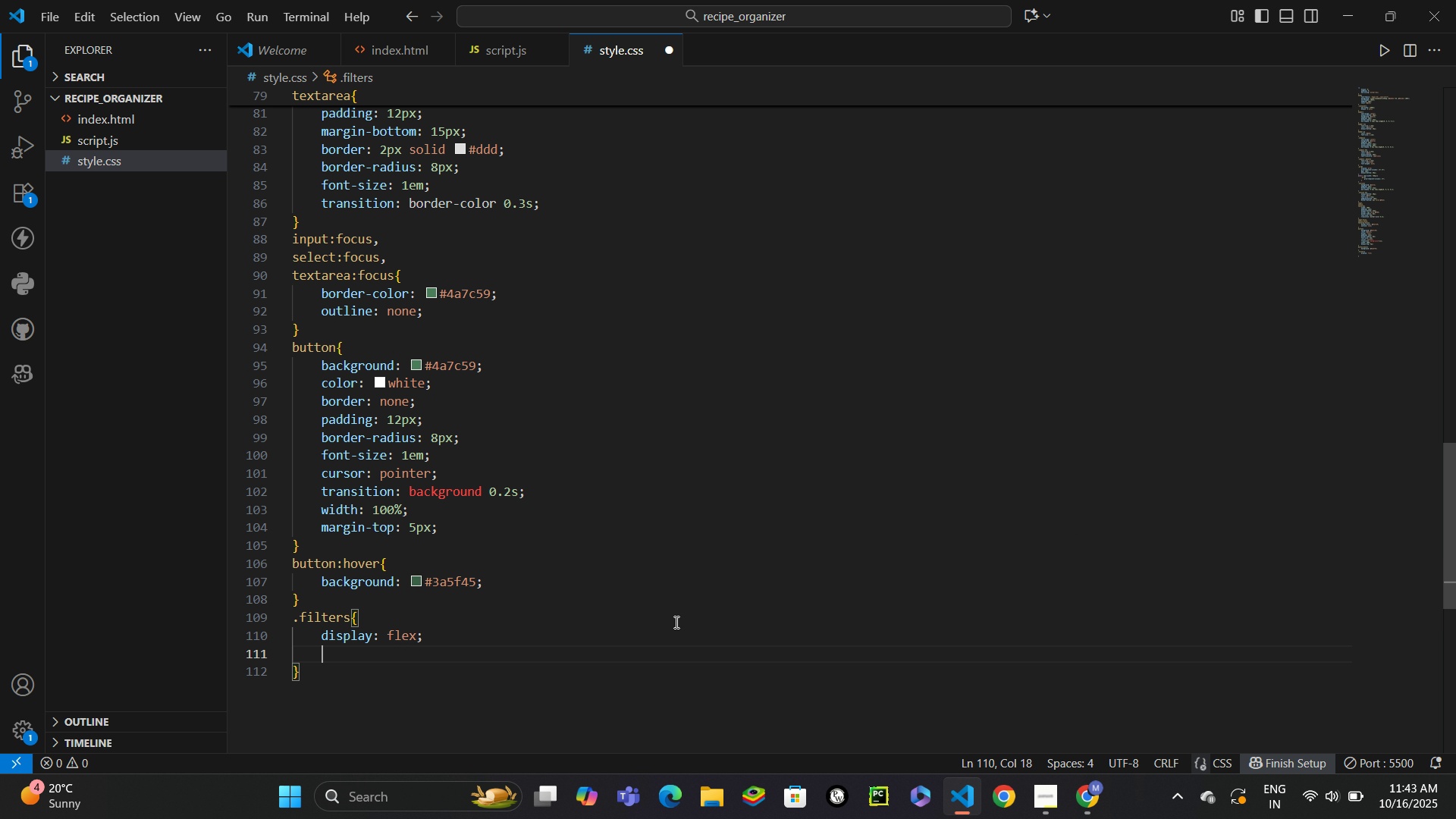 
key(Control+Enter)
 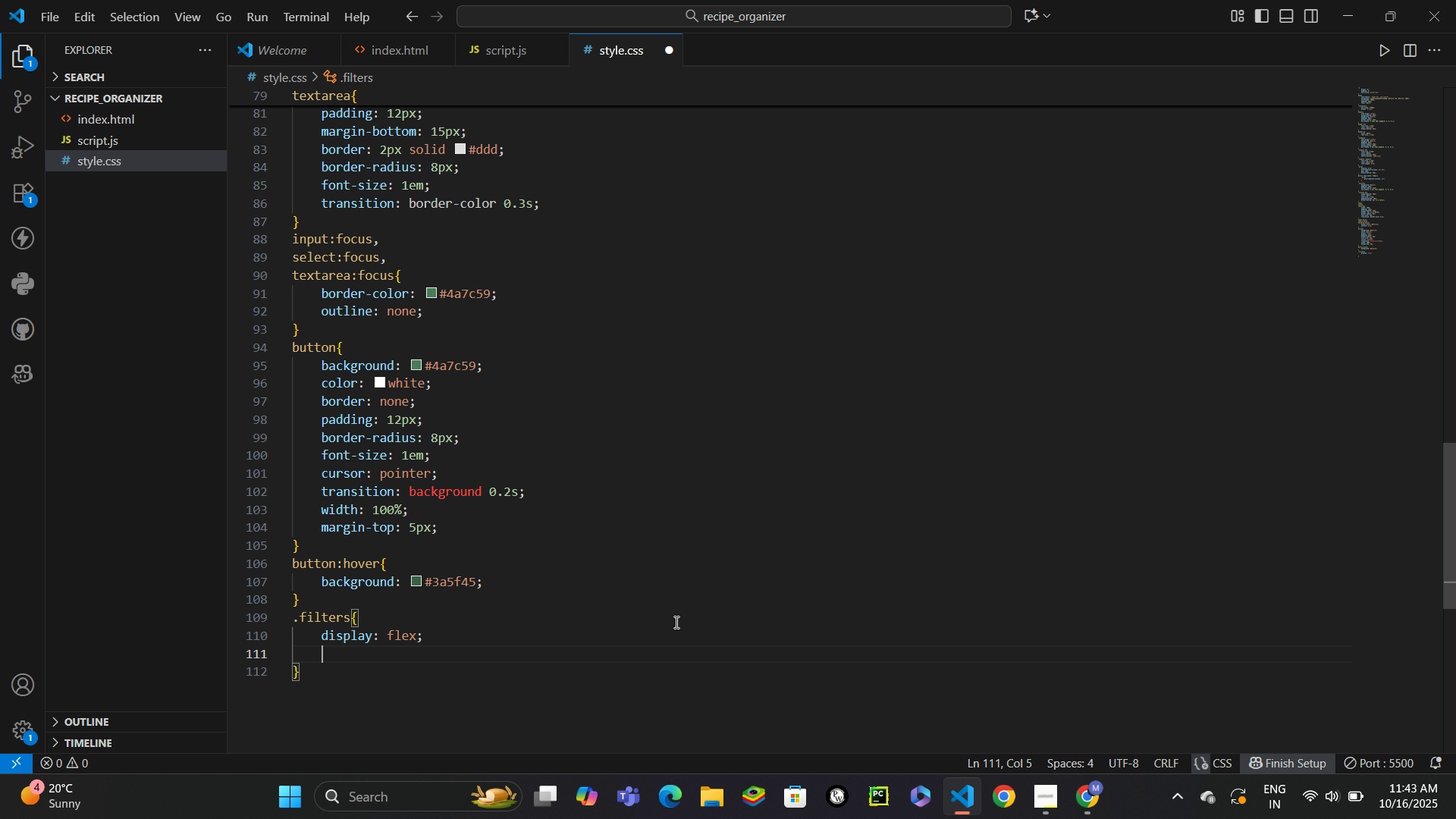 
type(gap)
 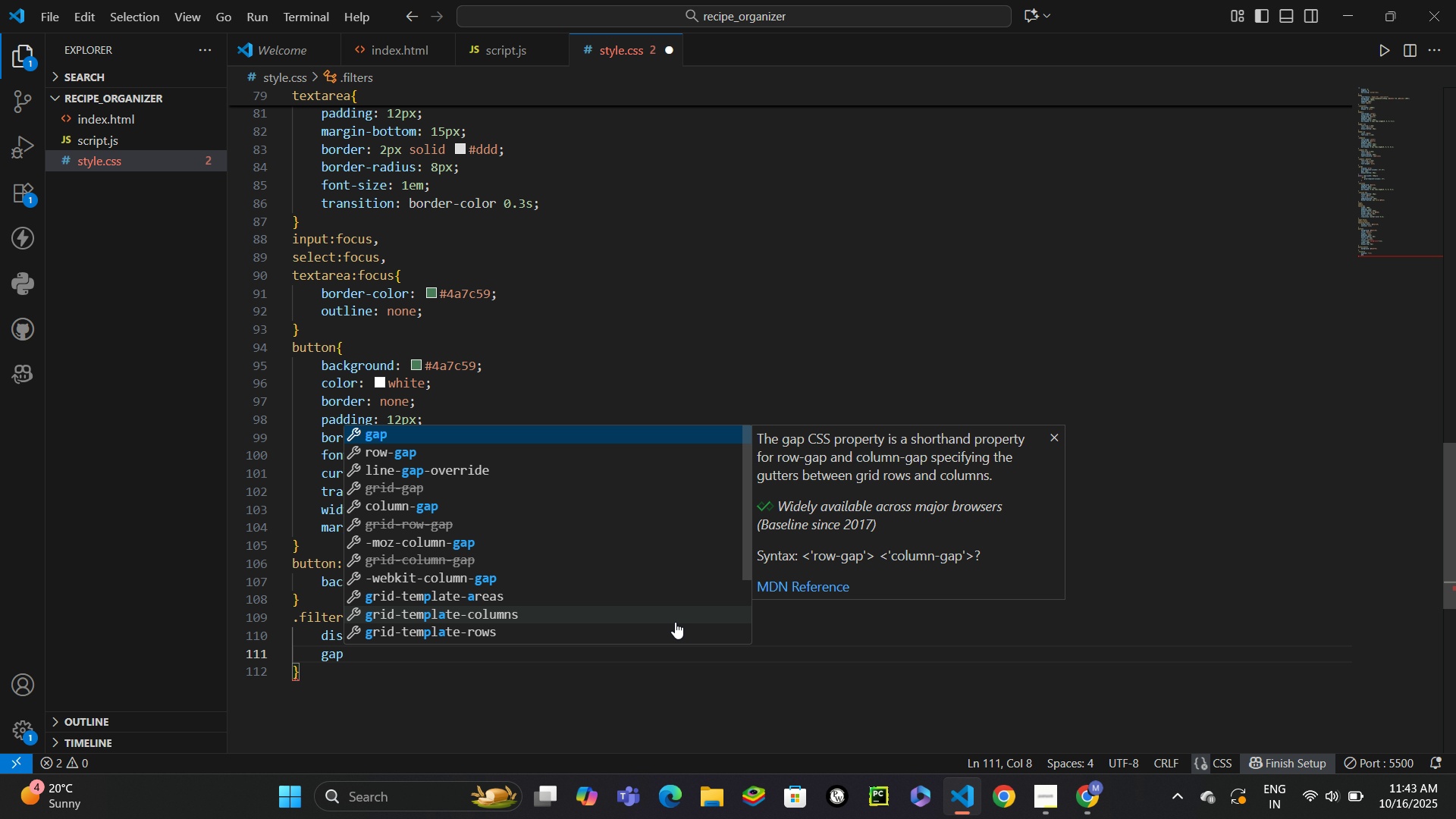 
key(Enter)
 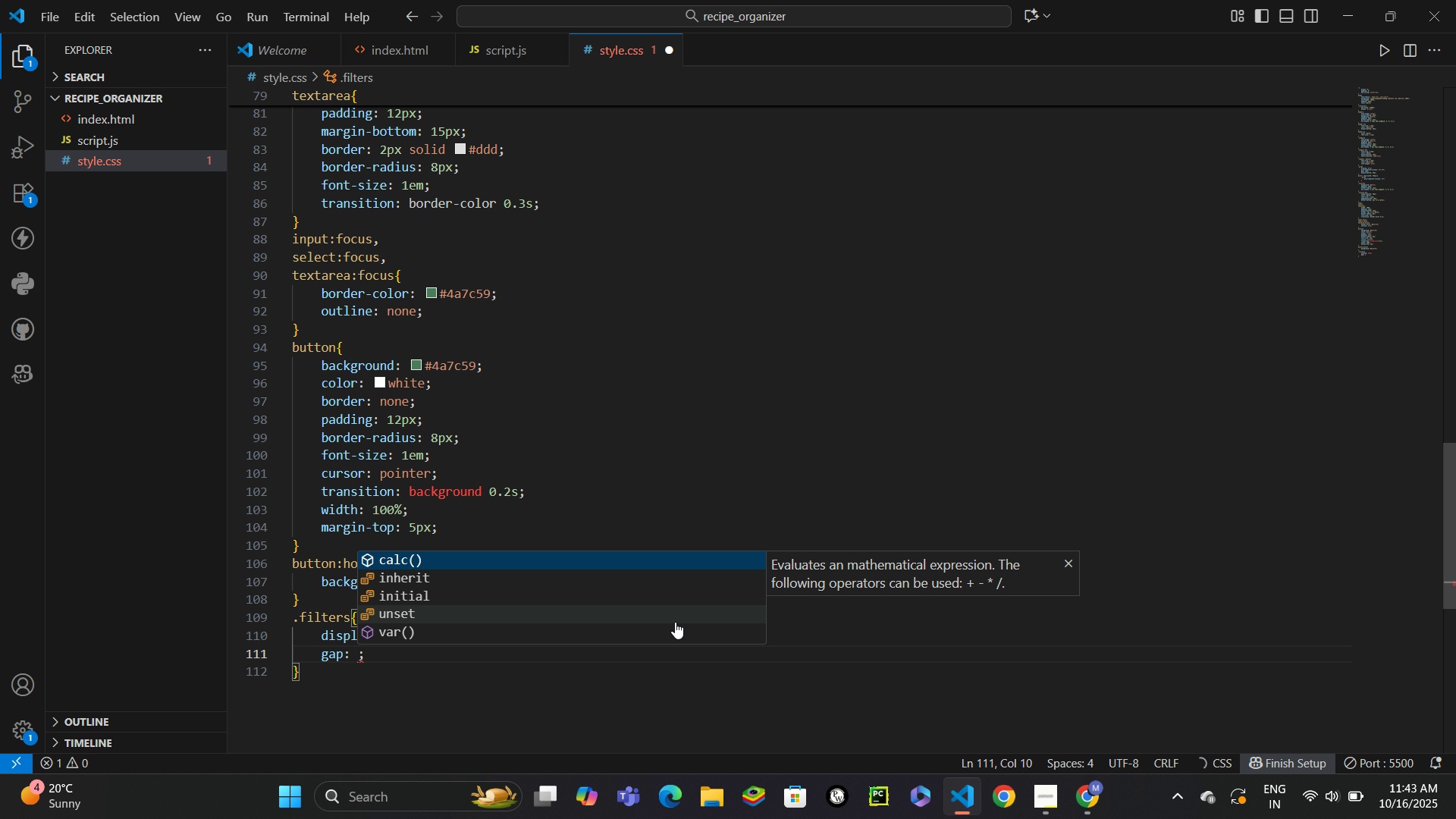 
type(10px)
 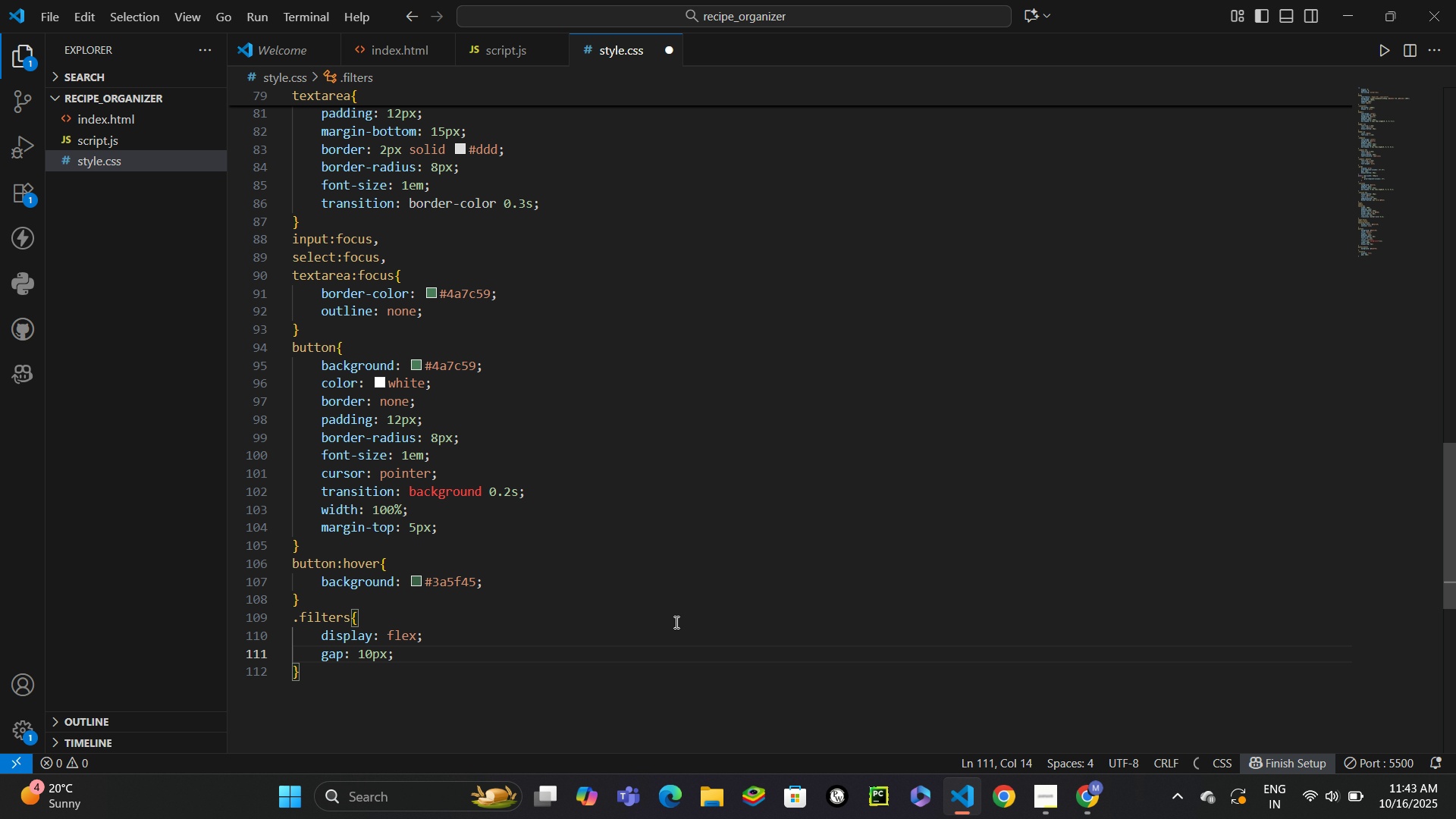 
key(Control+ControlLeft)
 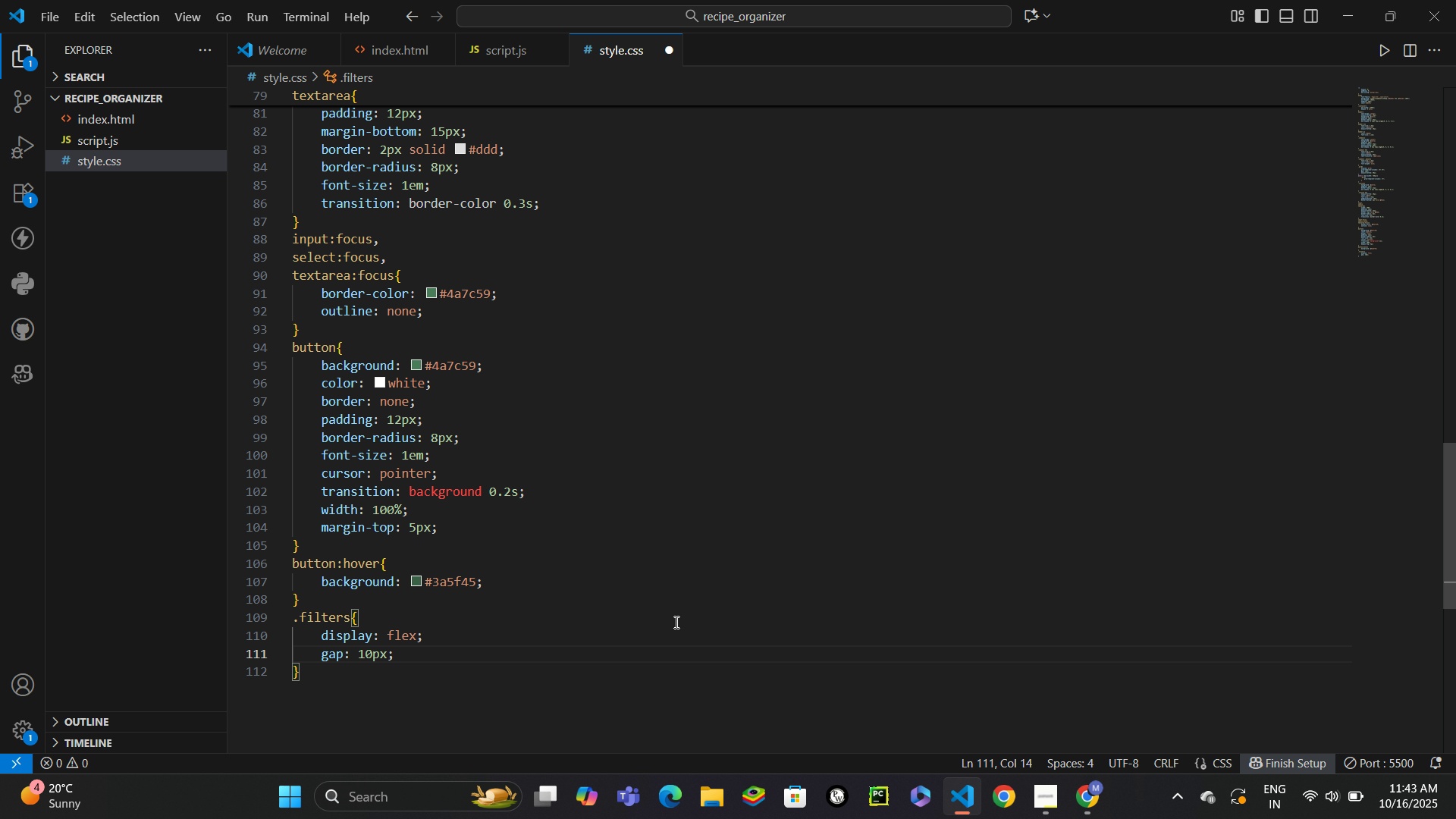 
key(Control+Enter)
 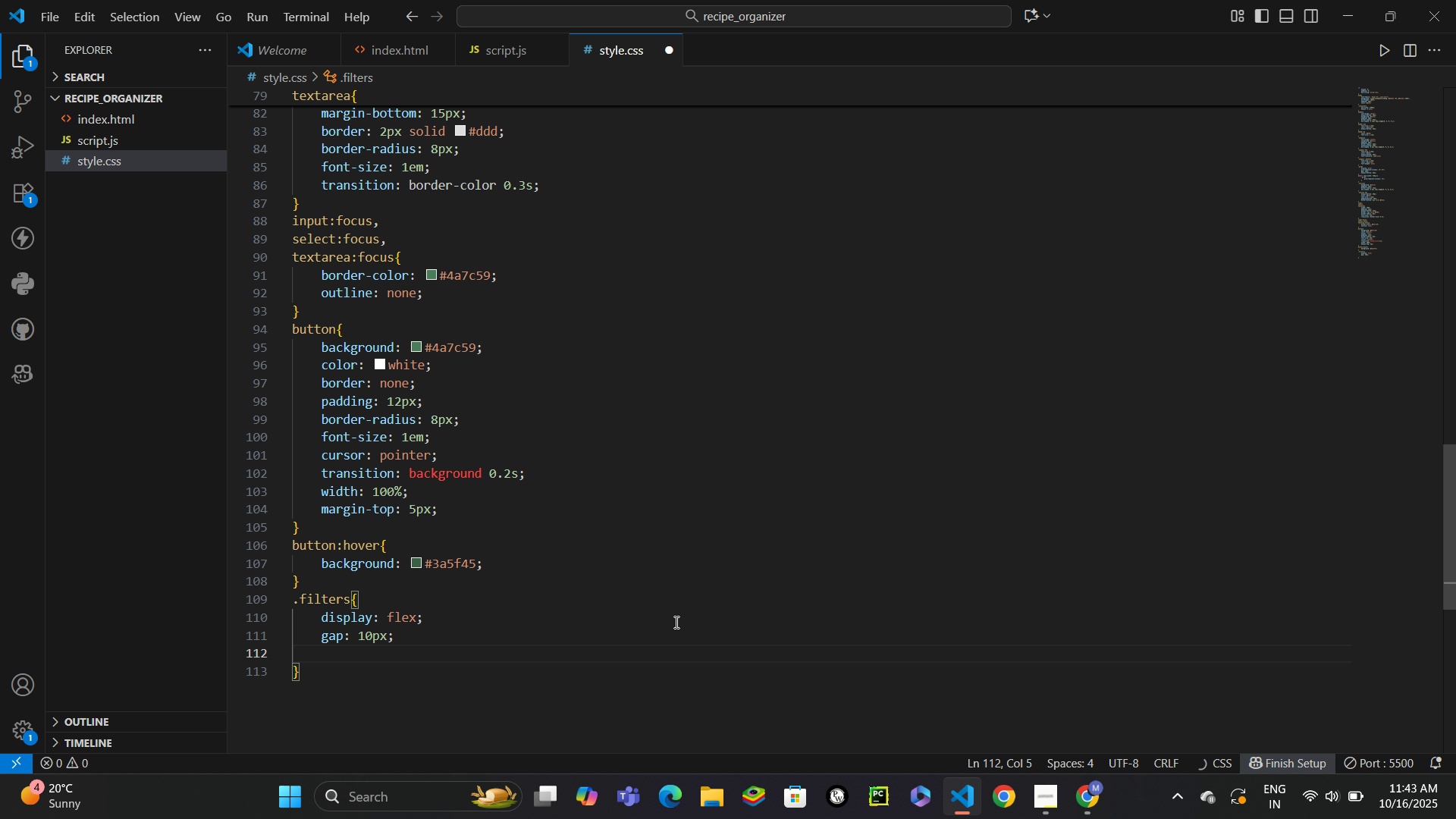 
type(marb)
 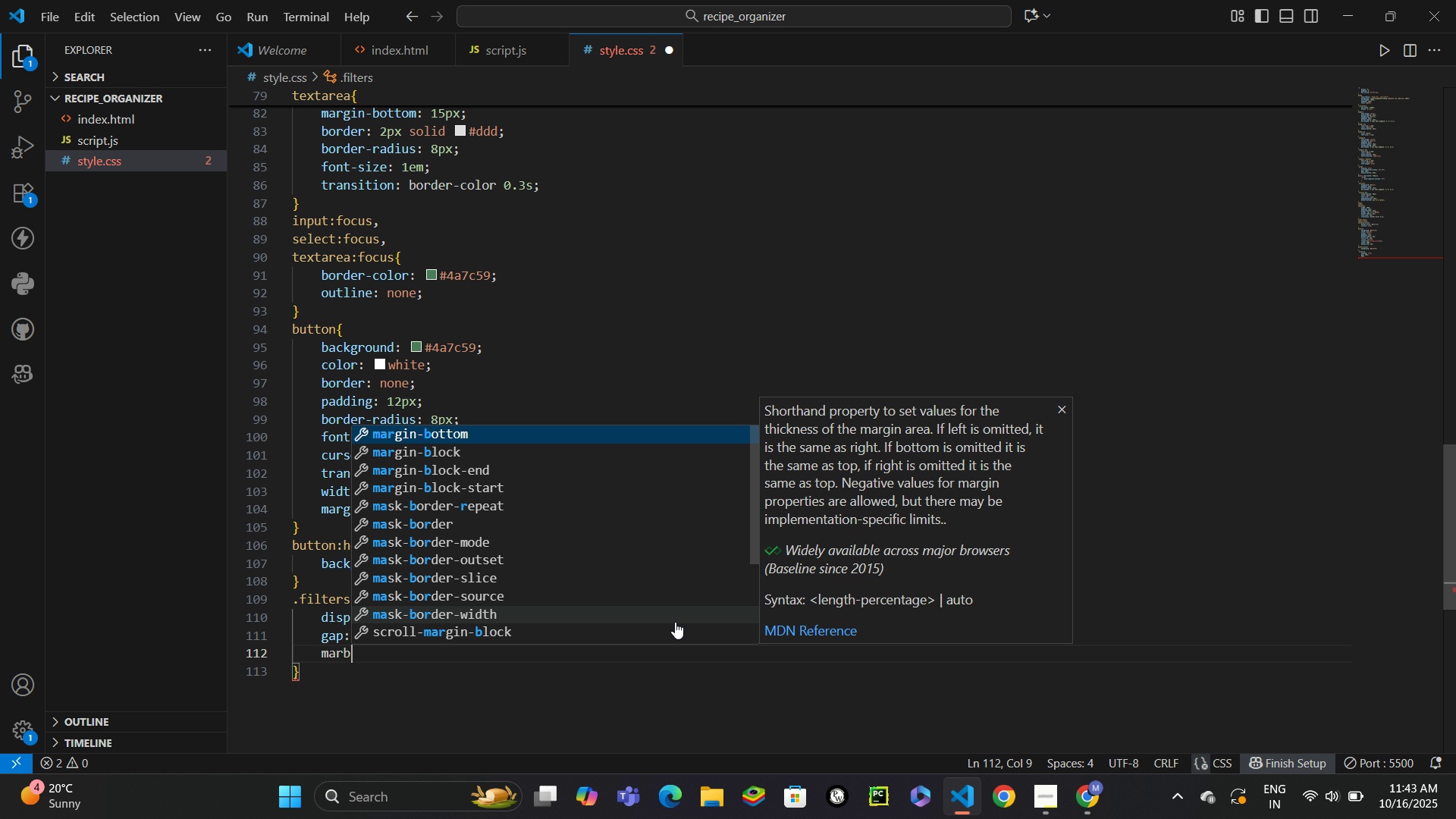 
key(Enter)
 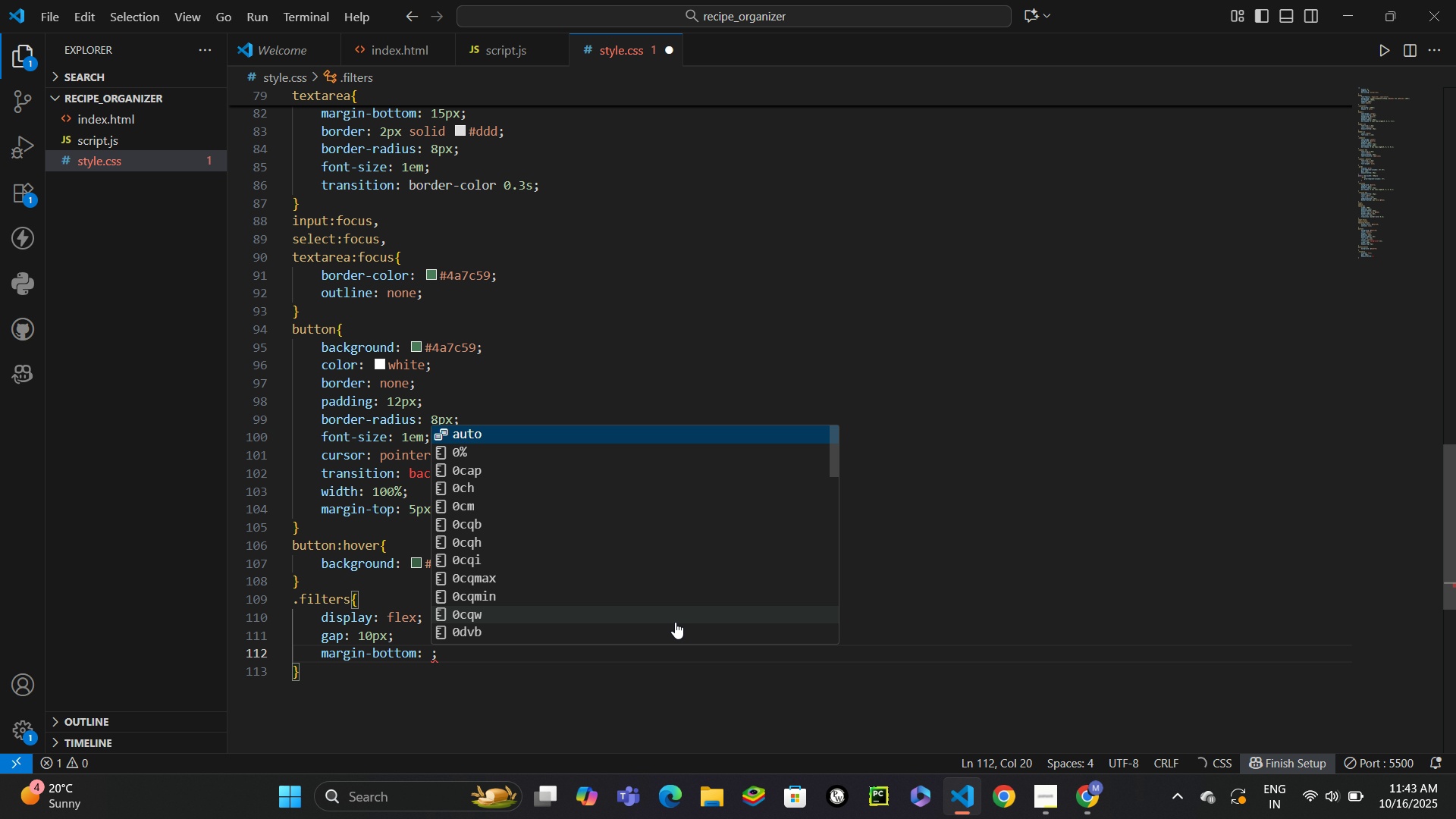 
type(20px)
 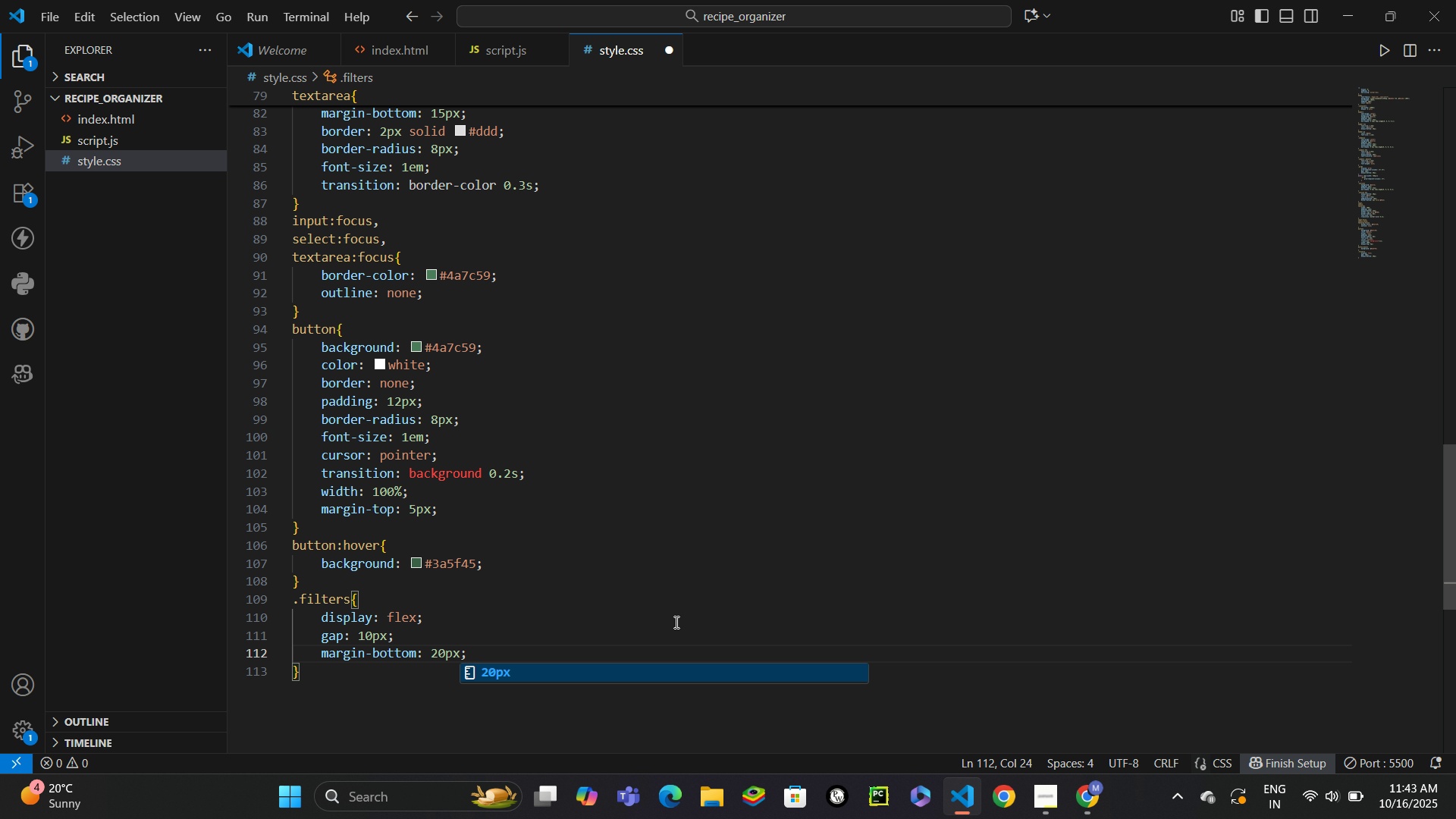 
key(Control+Enter)
 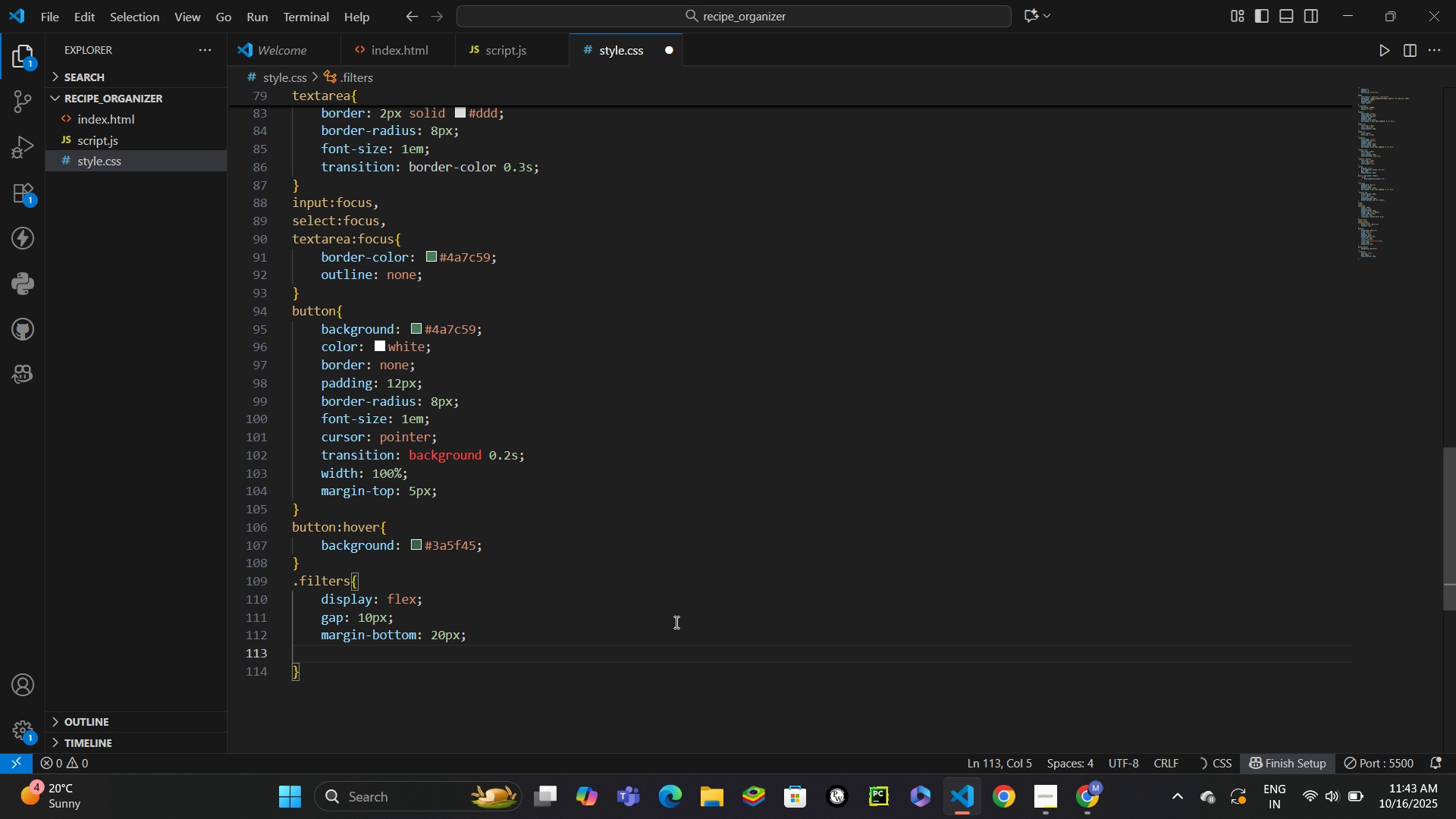 
type(flexw)
 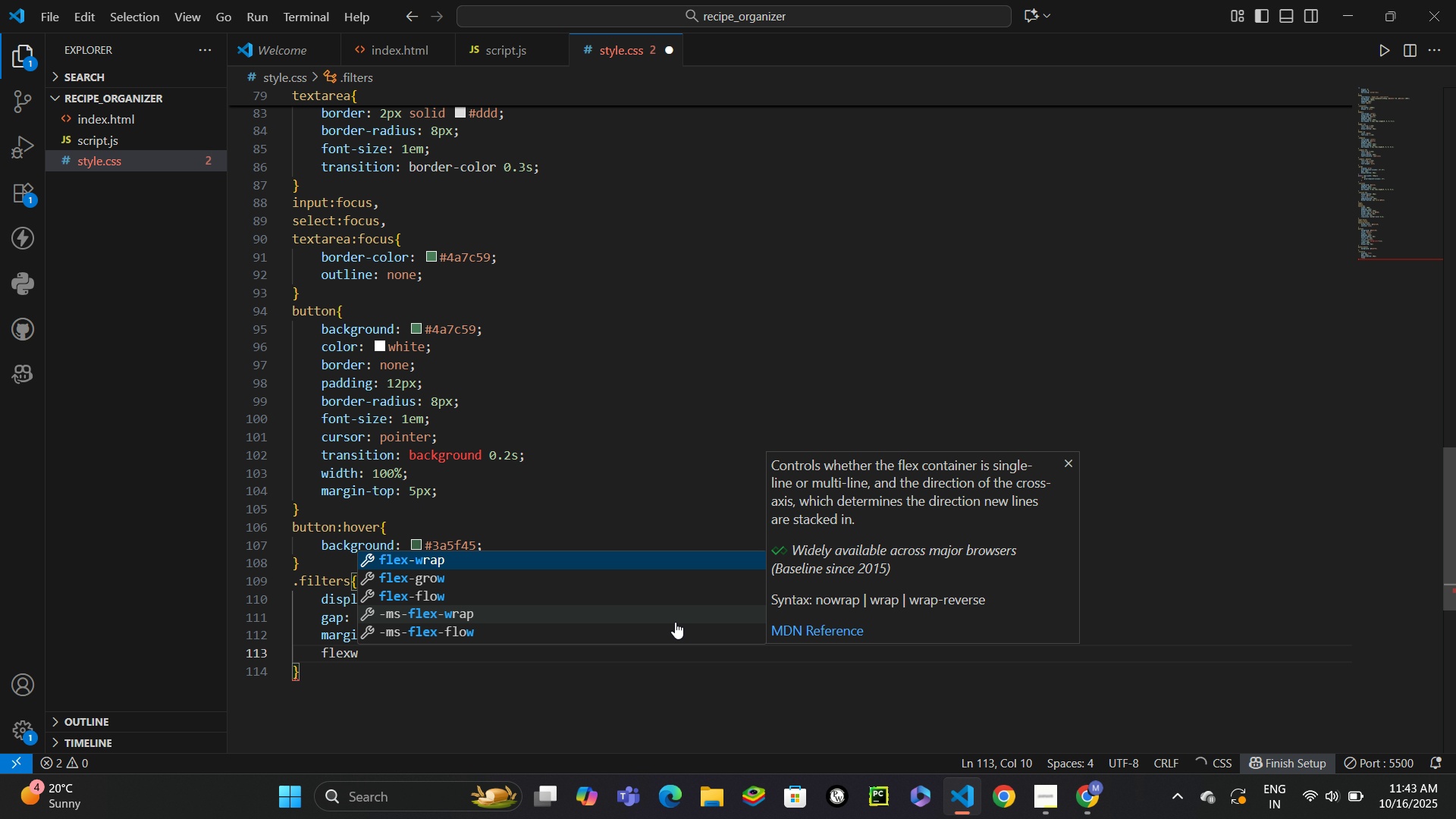 
key(Enter)
 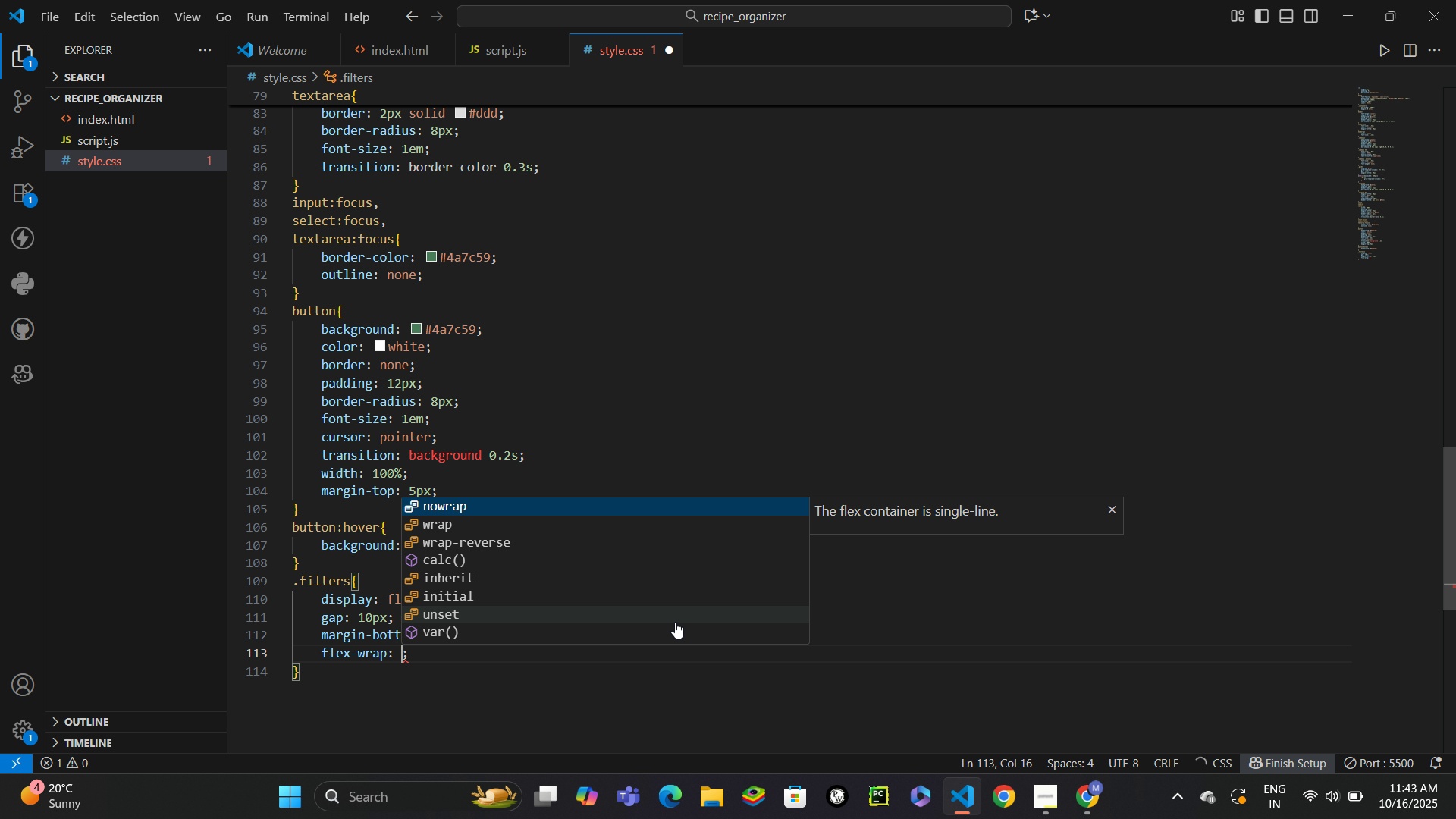 
type(wr)
 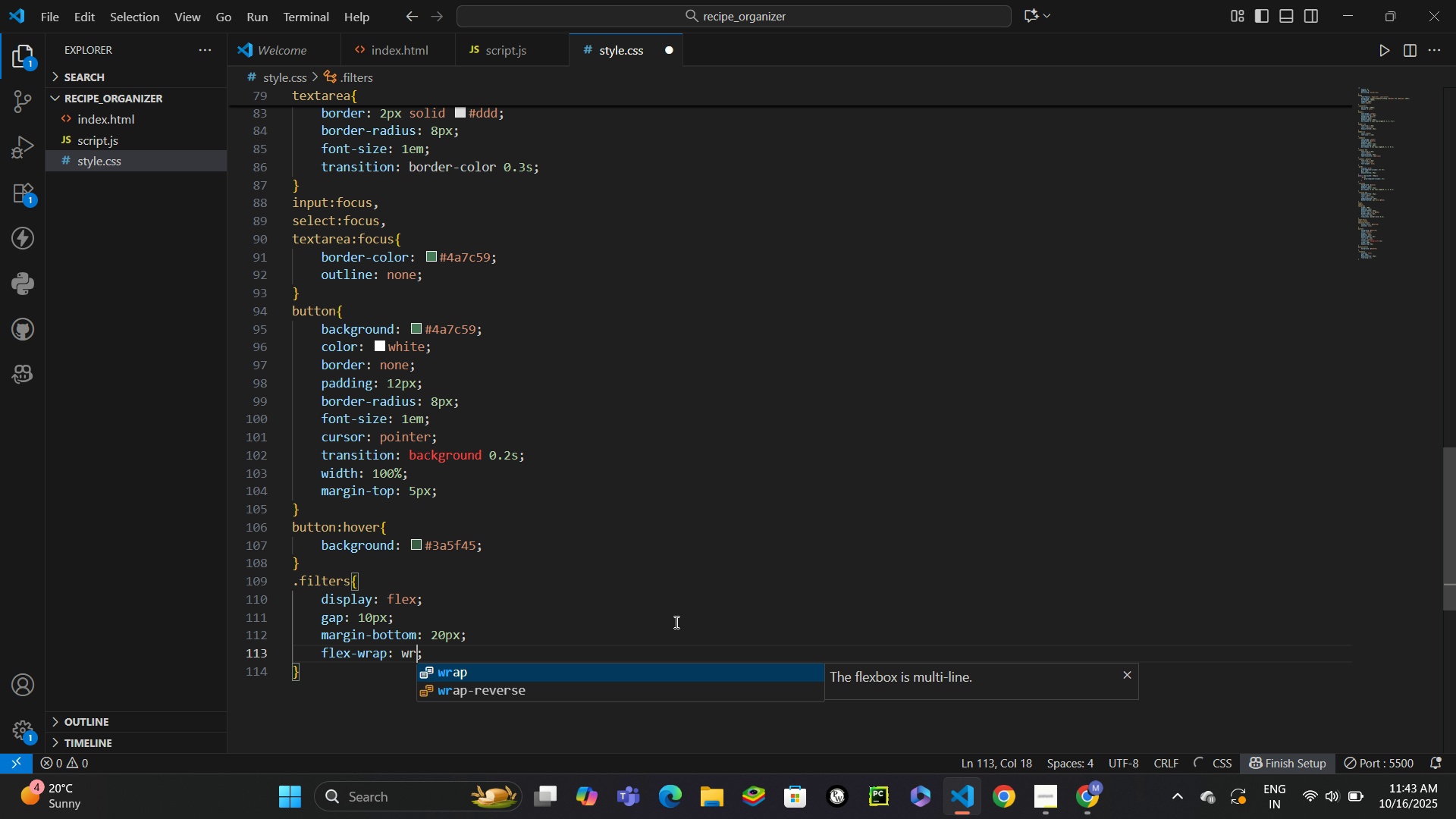 
key(Enter)
 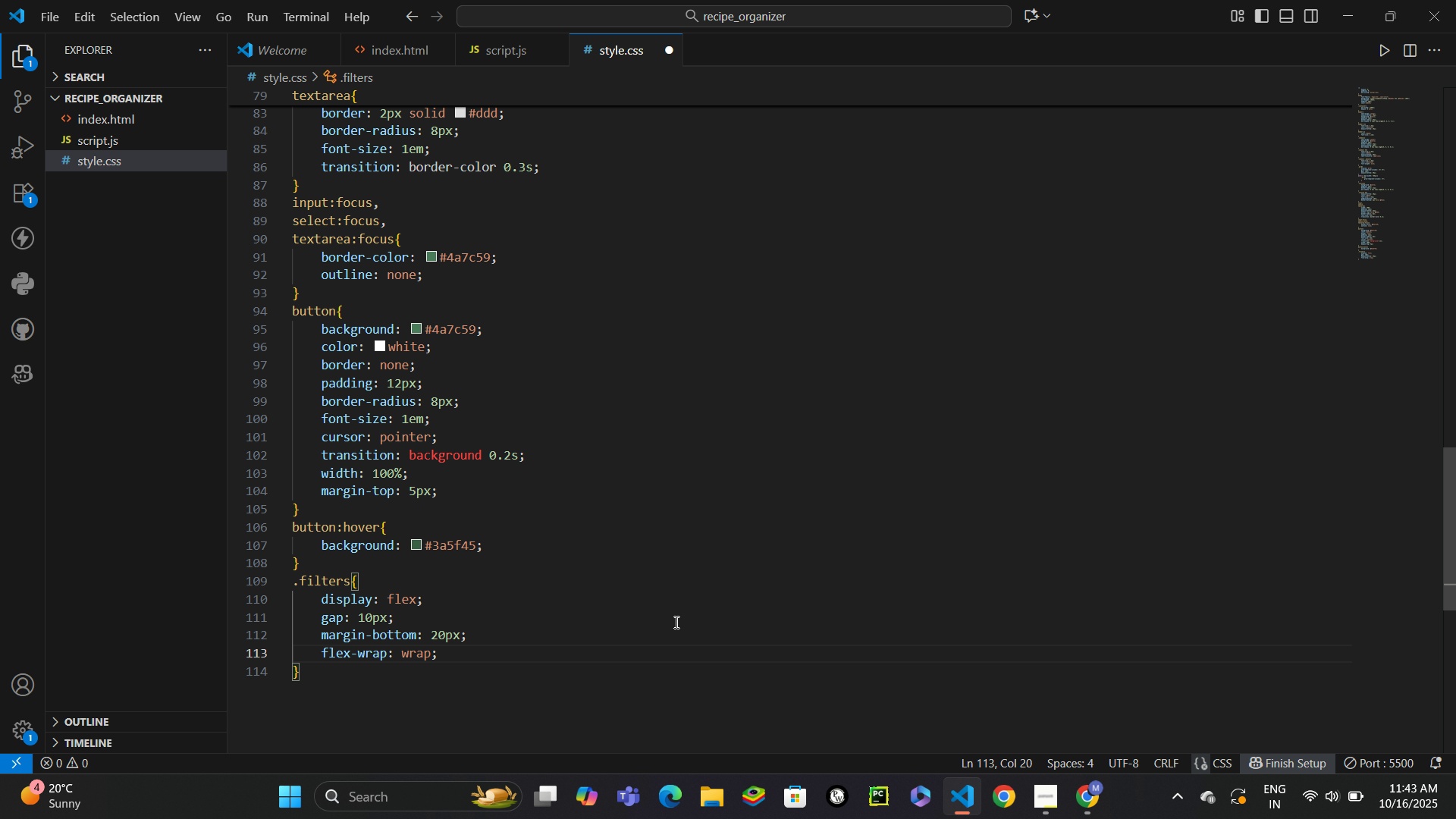 
key(ArrowDown)
 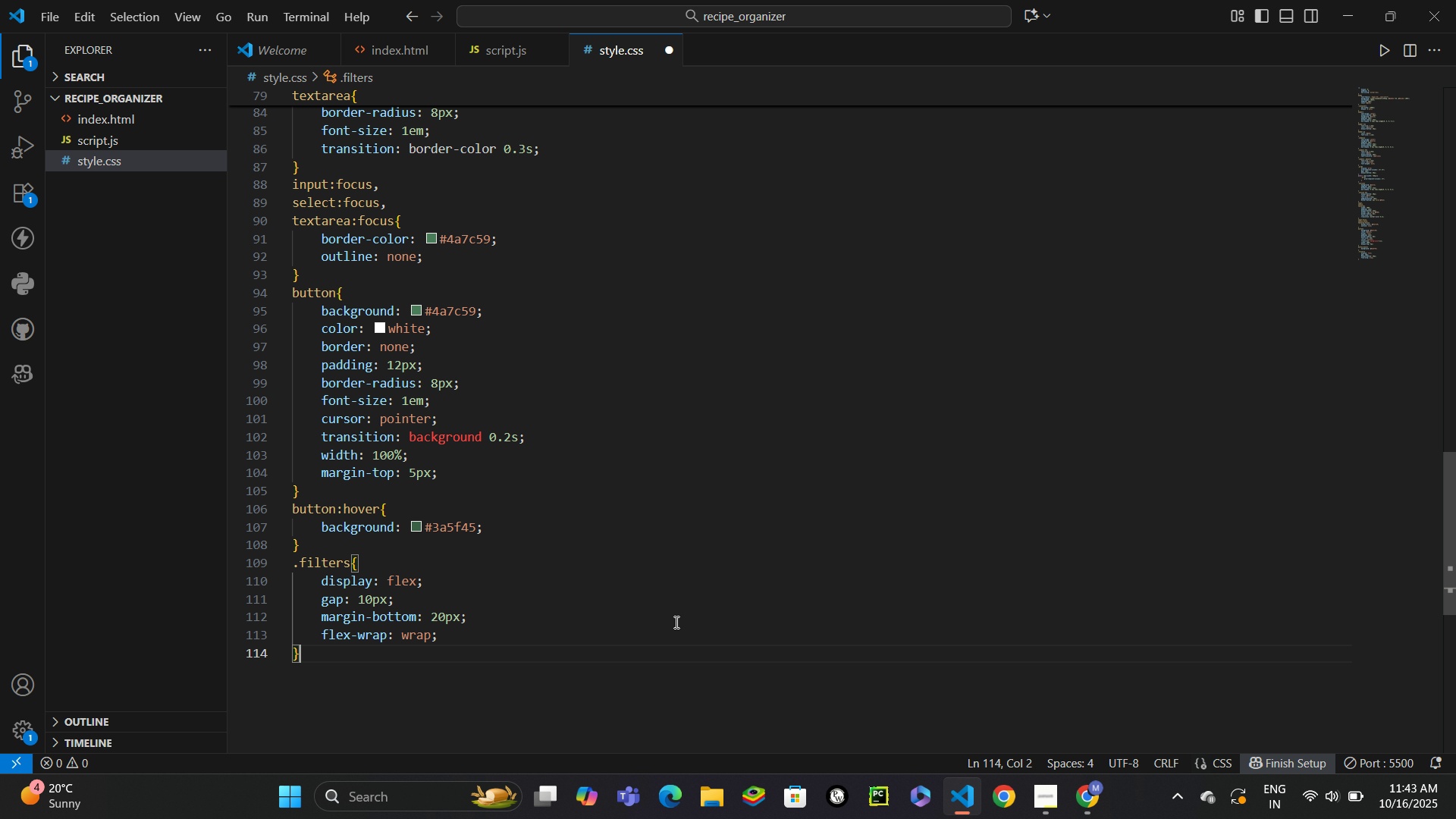 
key(Enter)
 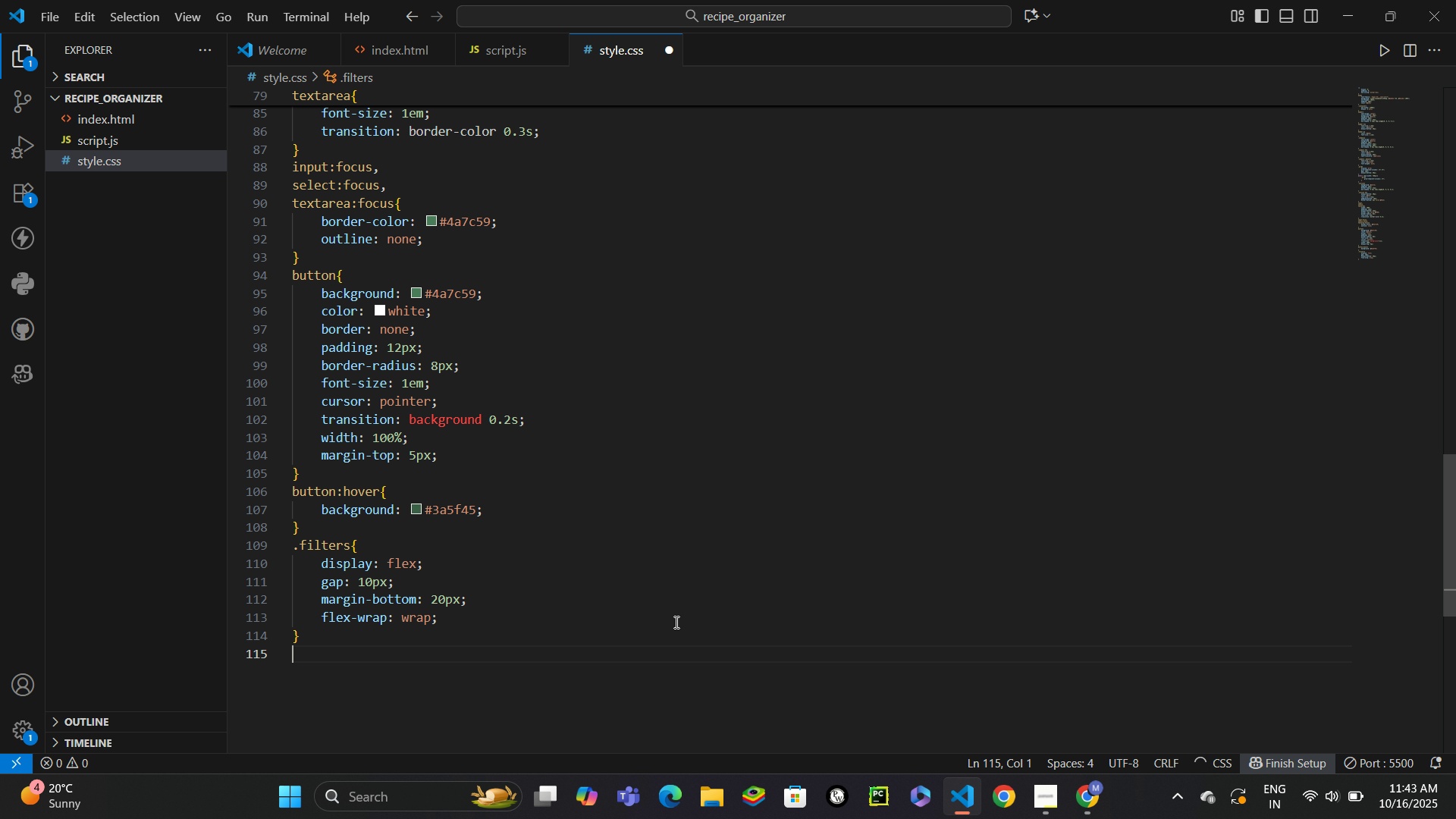 
key(Enter)
 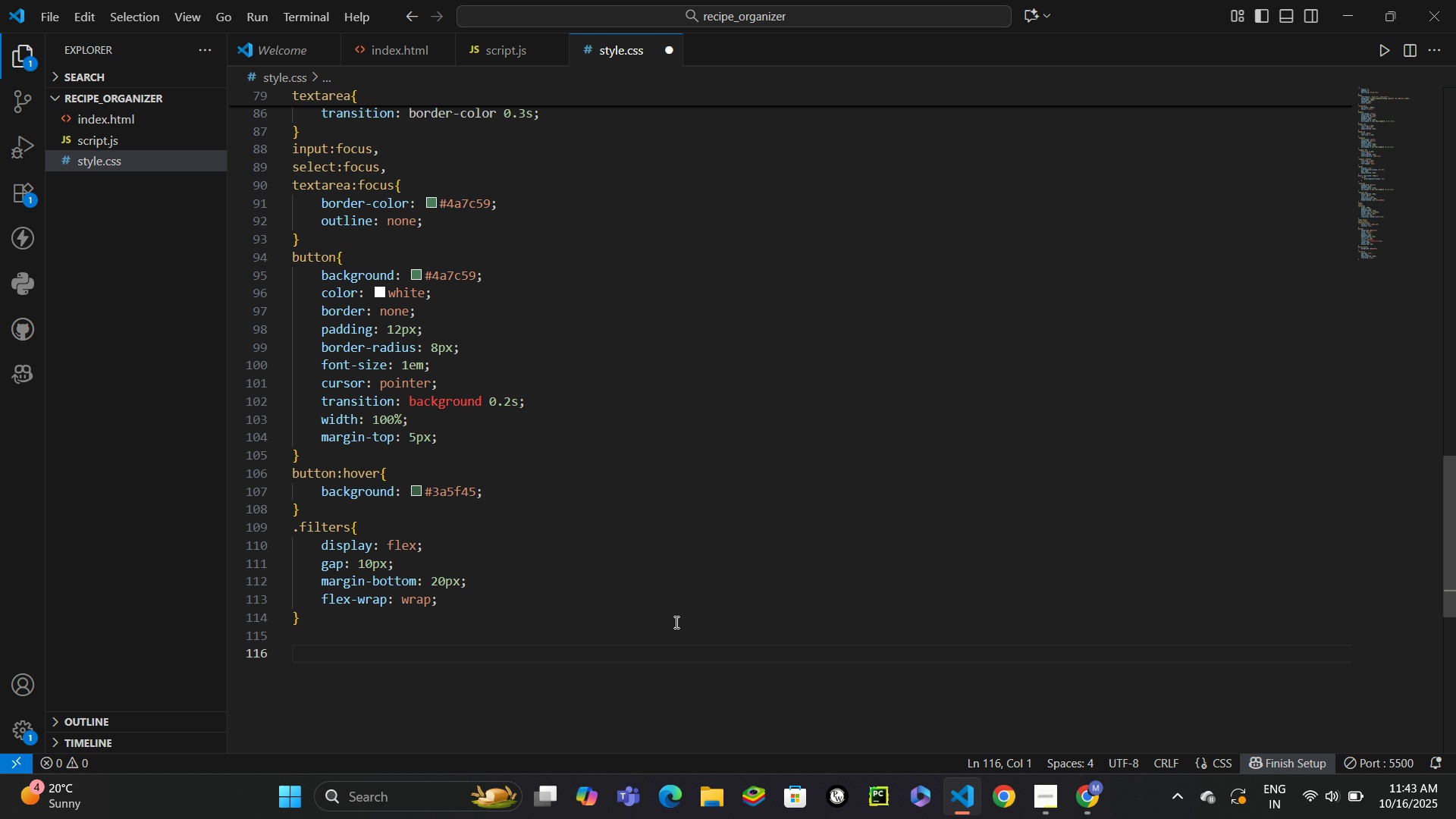 
type(.filte)
 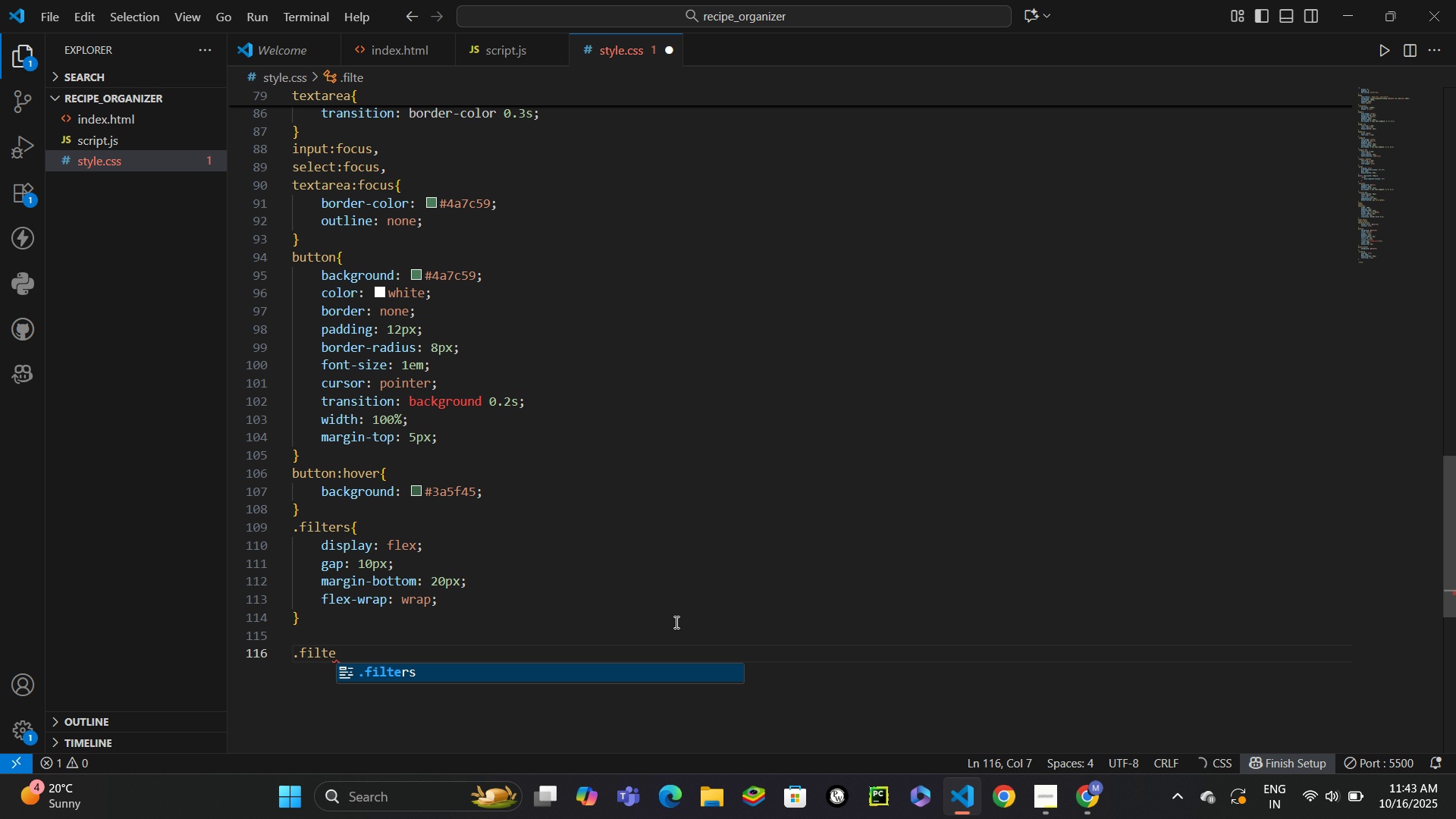 
key(Enter)
 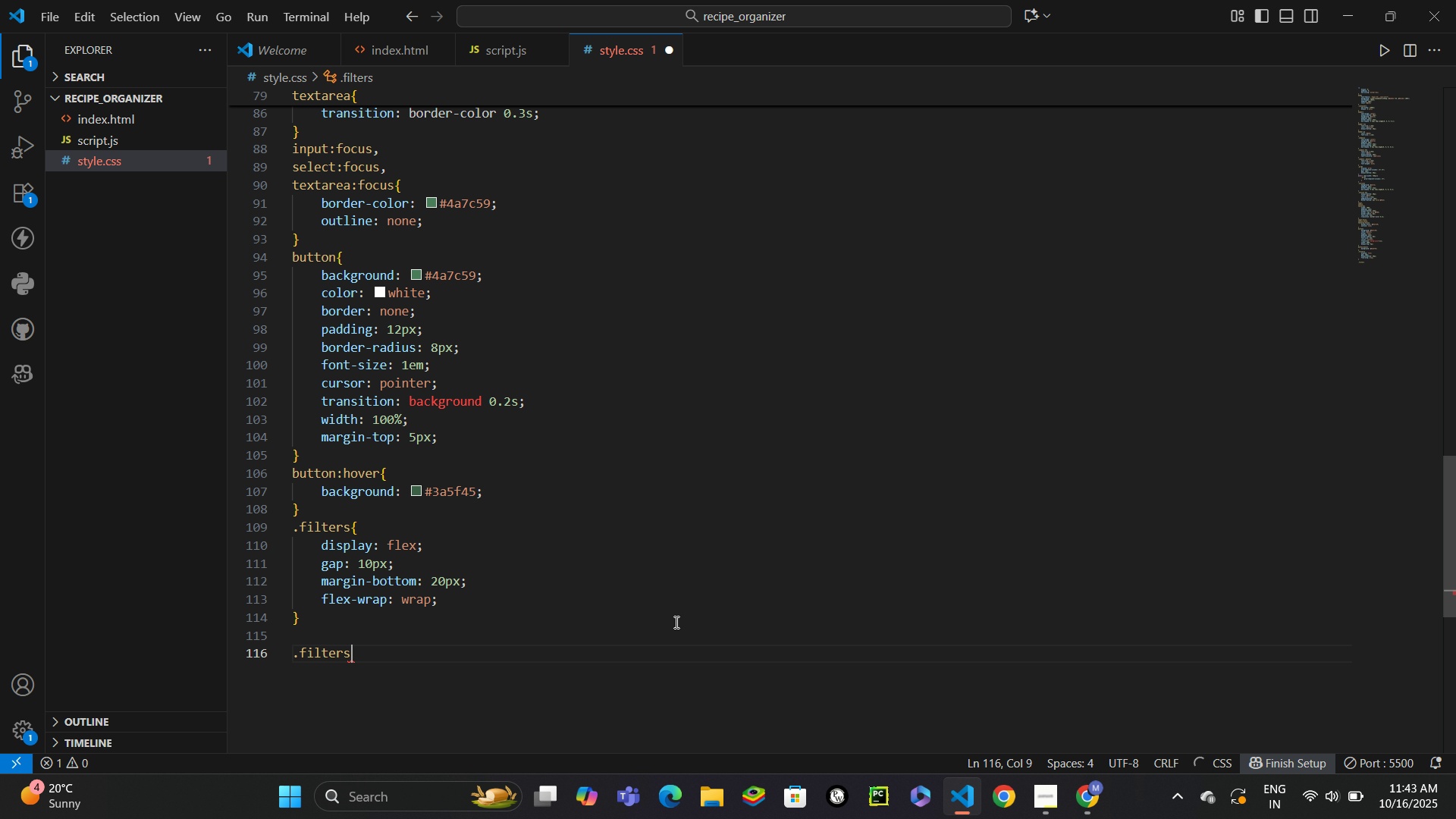 
type( input,)
 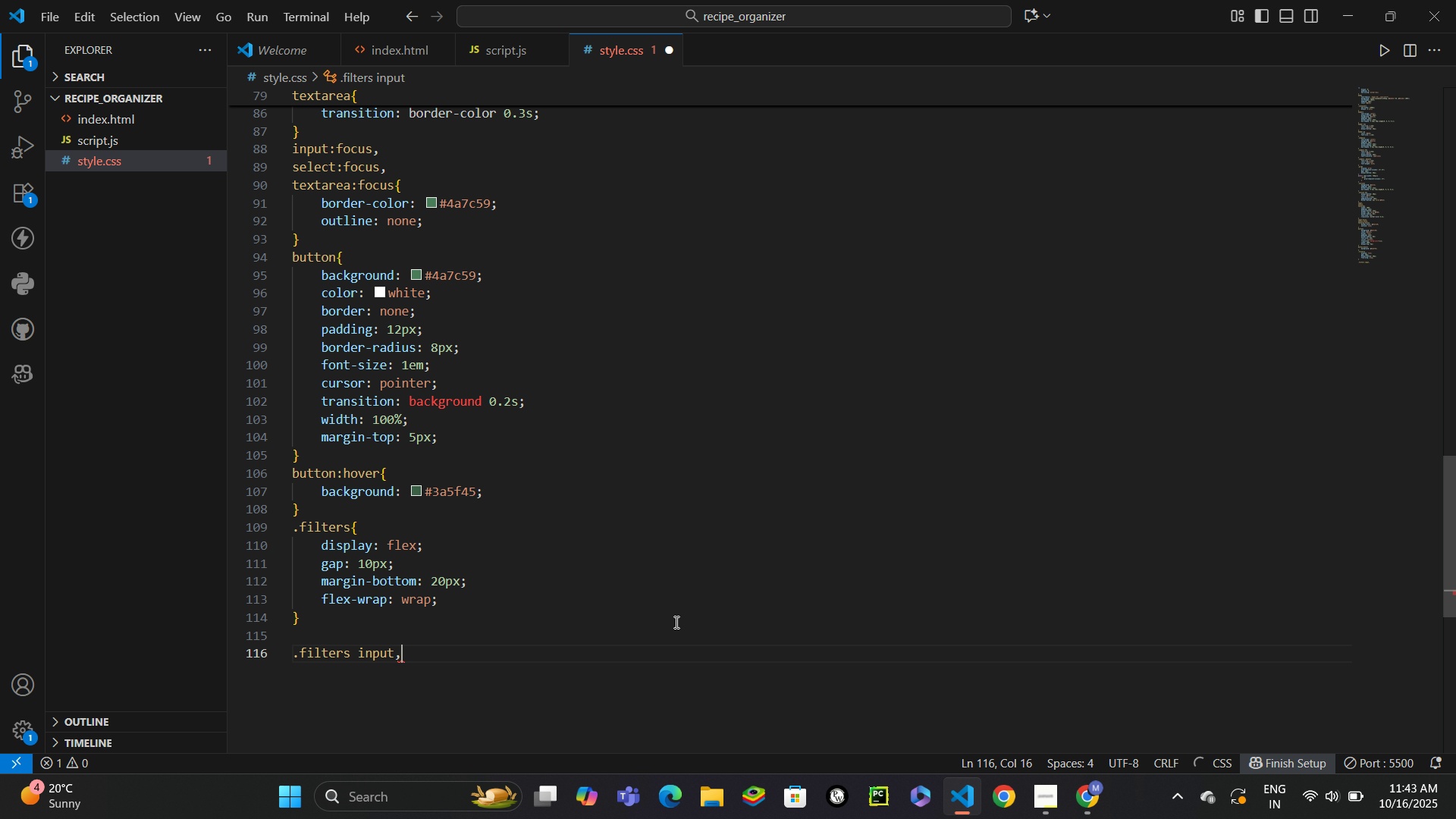 
key(Enter)
 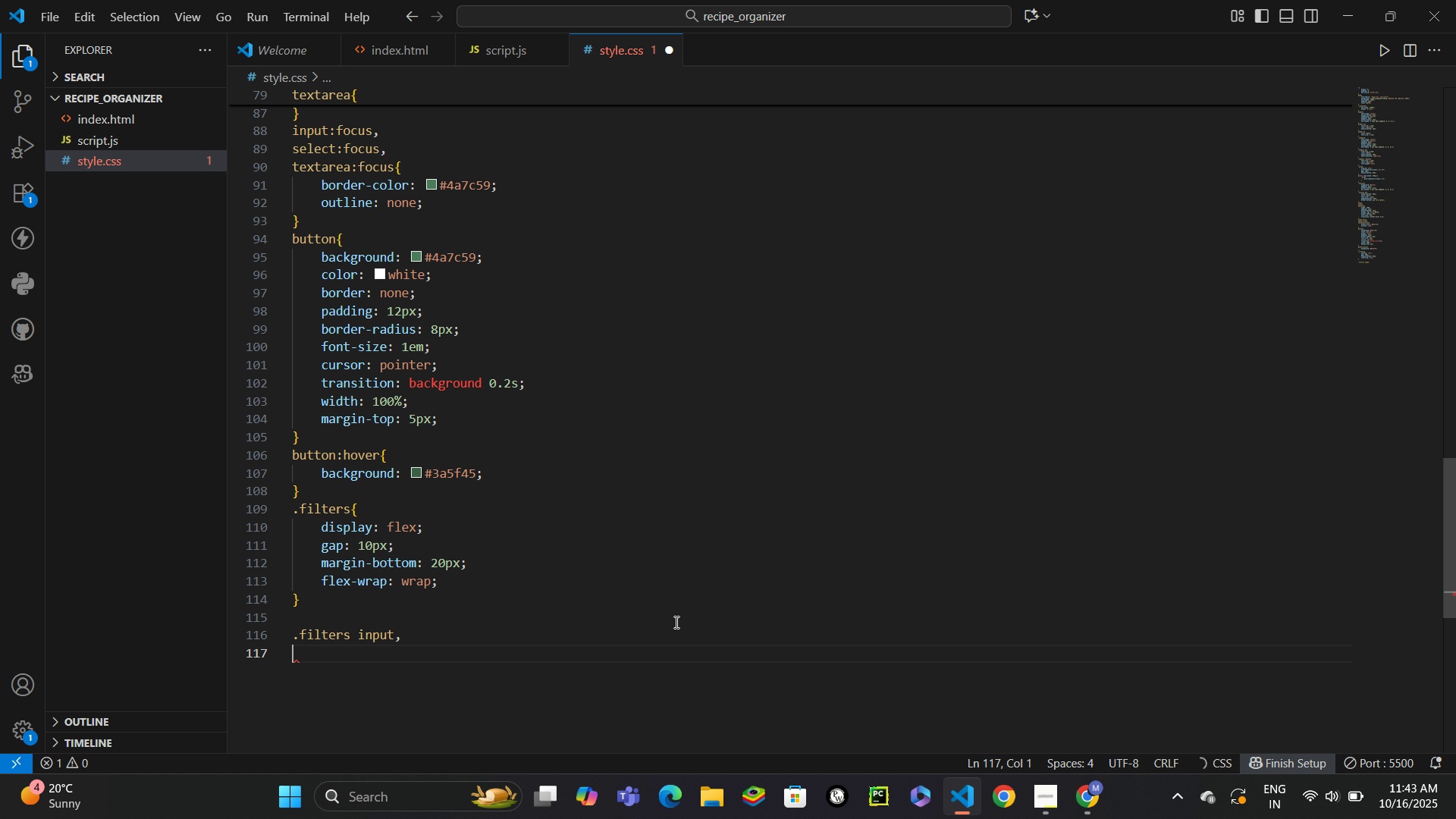 
type(.fil)
 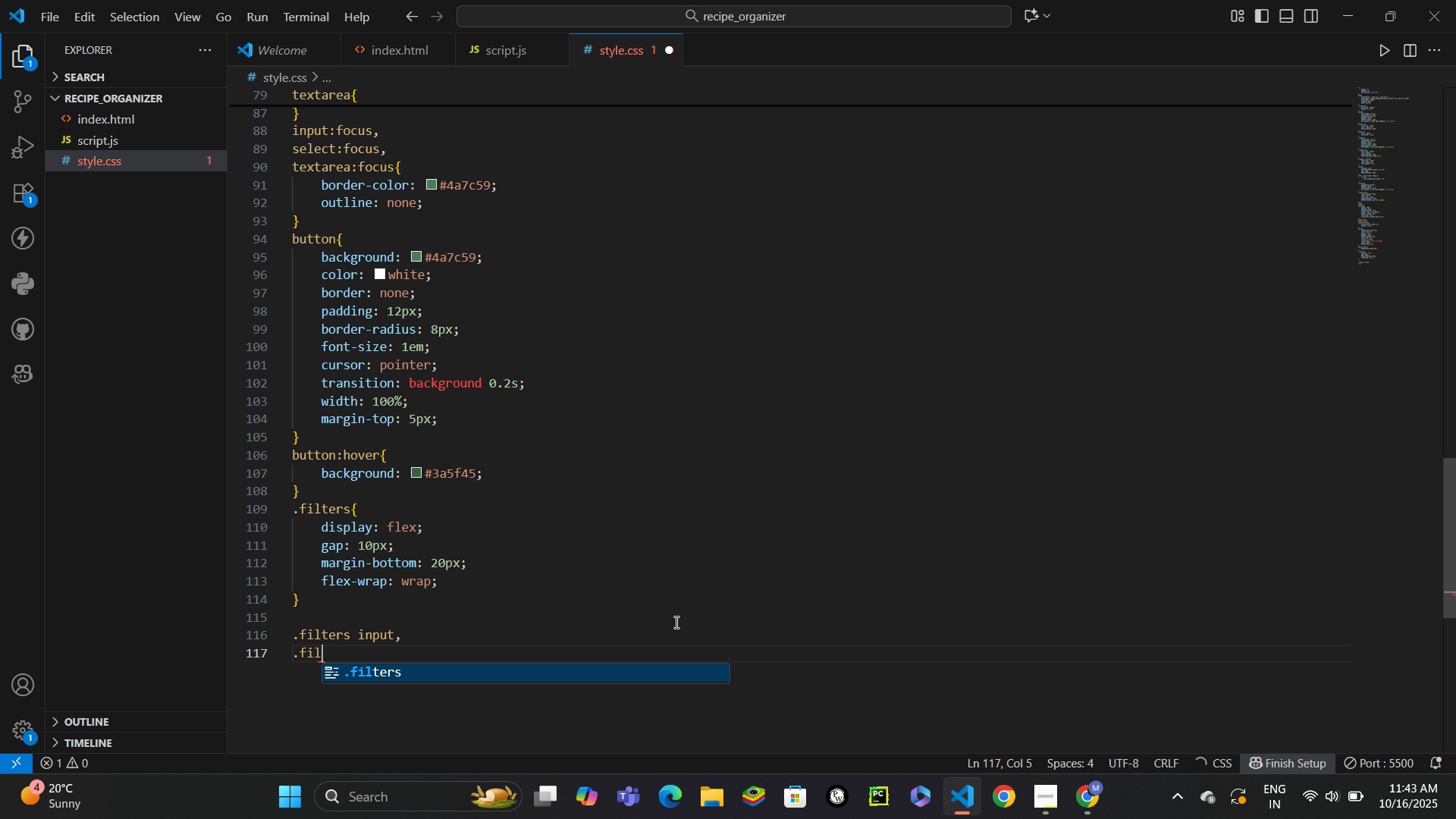 
key(Enter)
 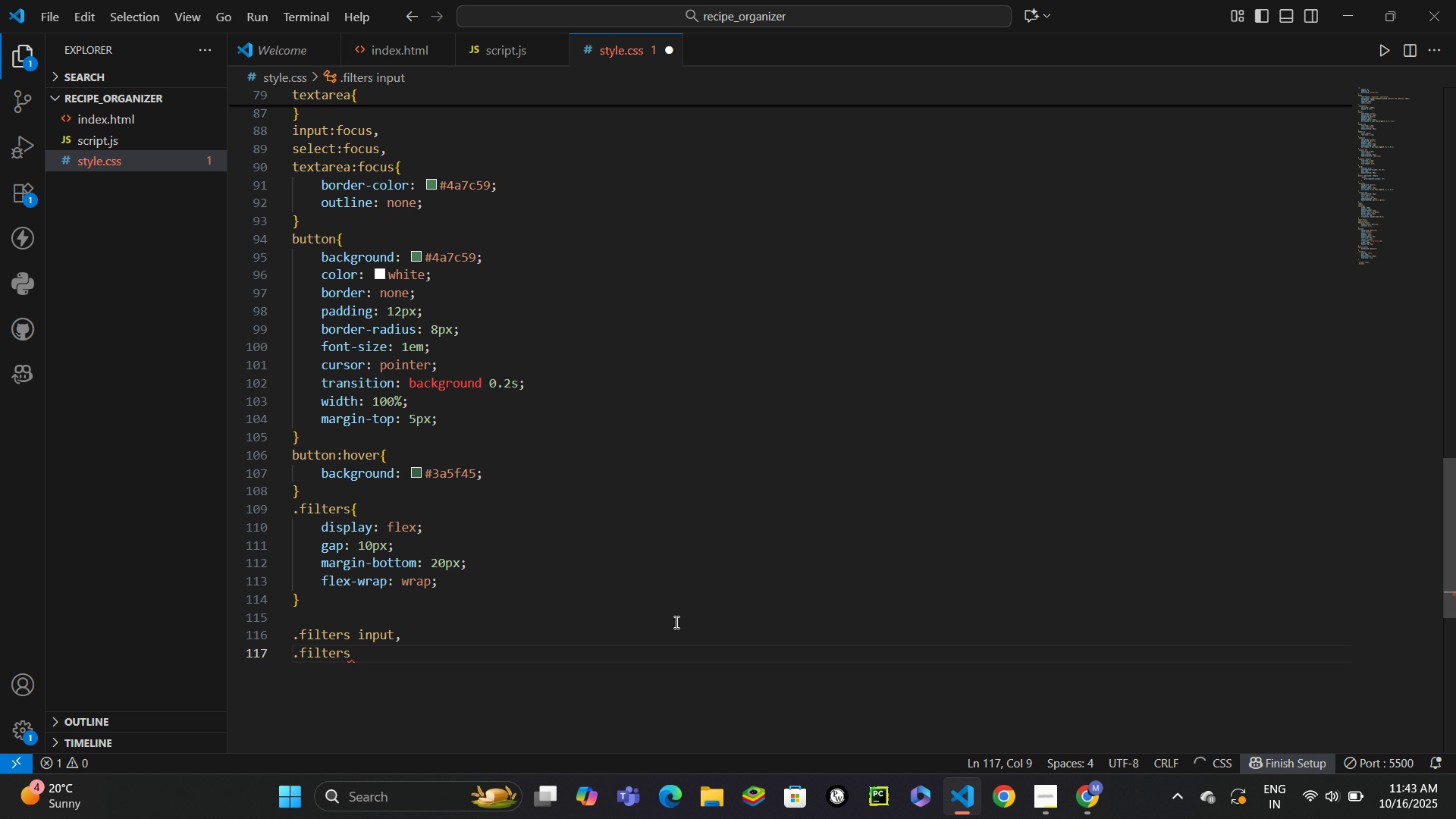 
type( select{)
 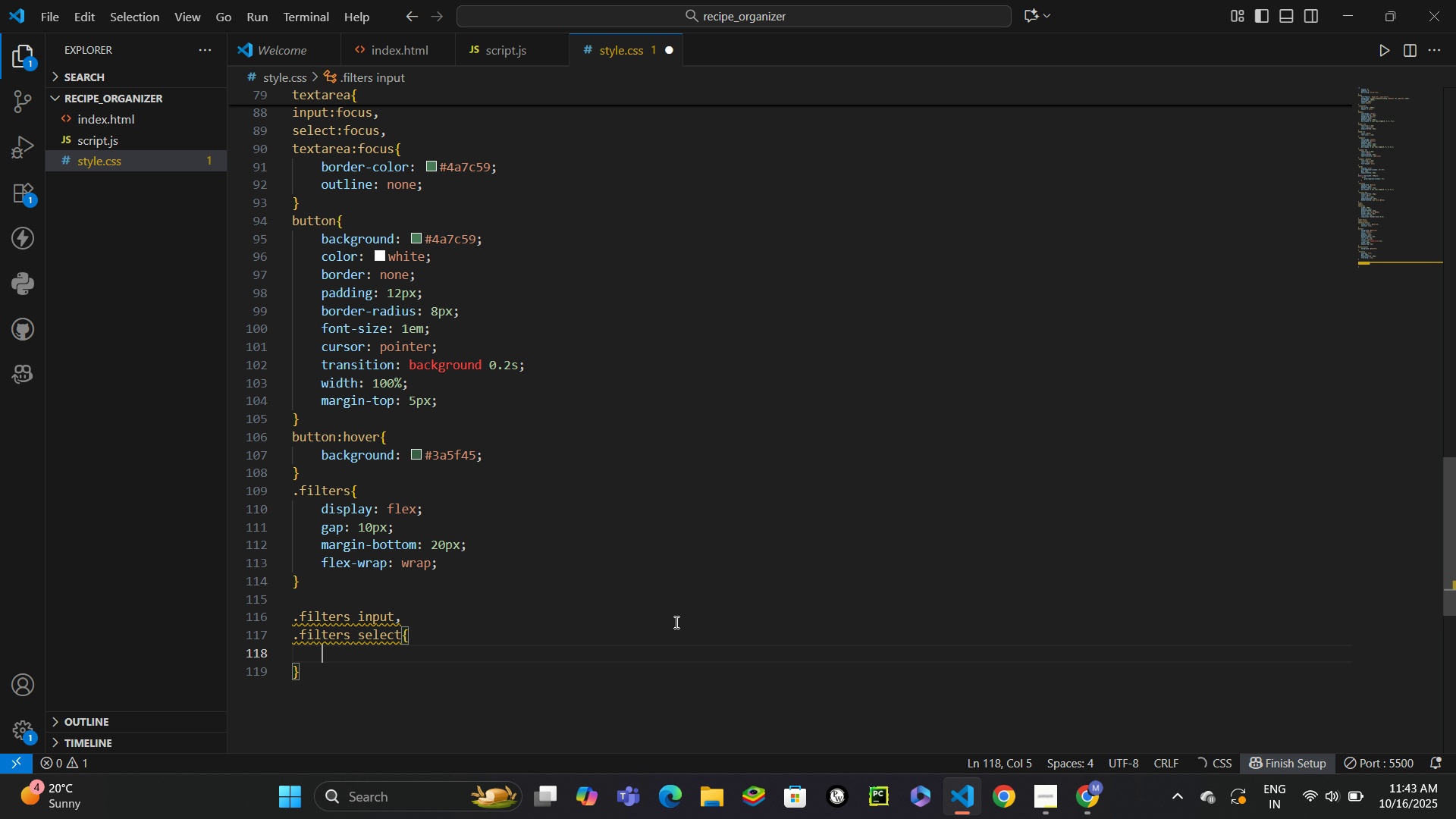 
 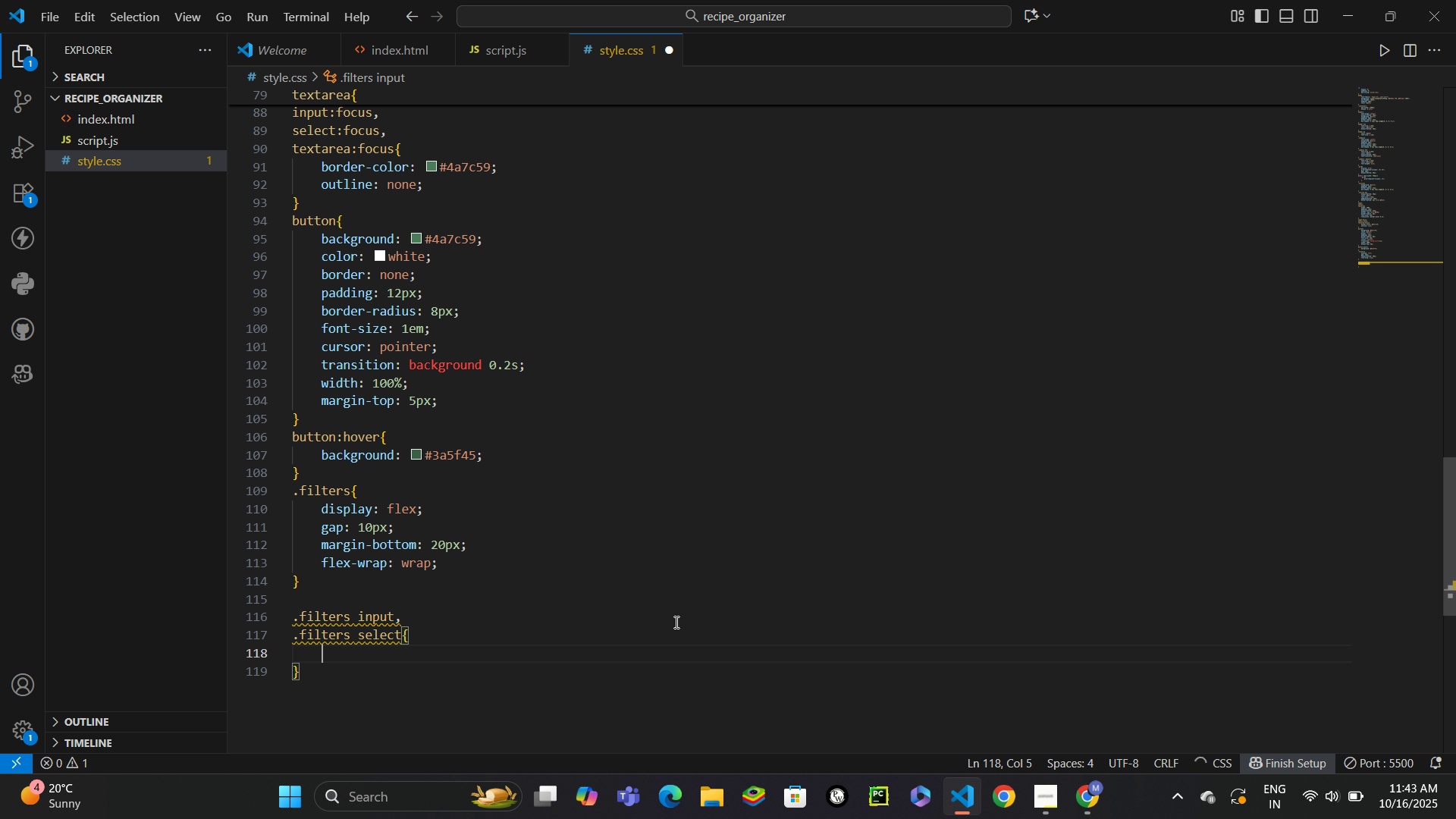 
key(Enter)
 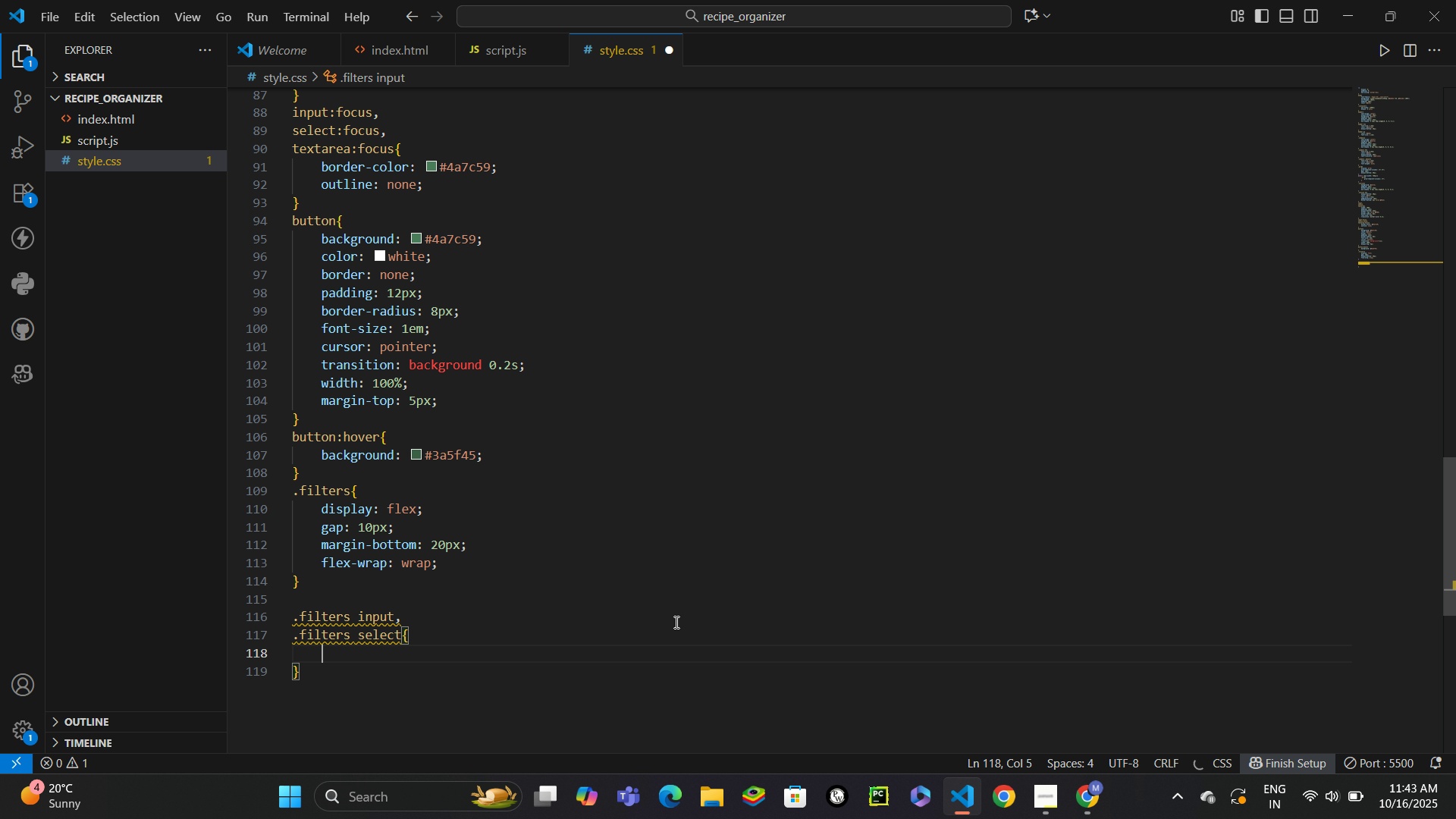 
type(flex)
 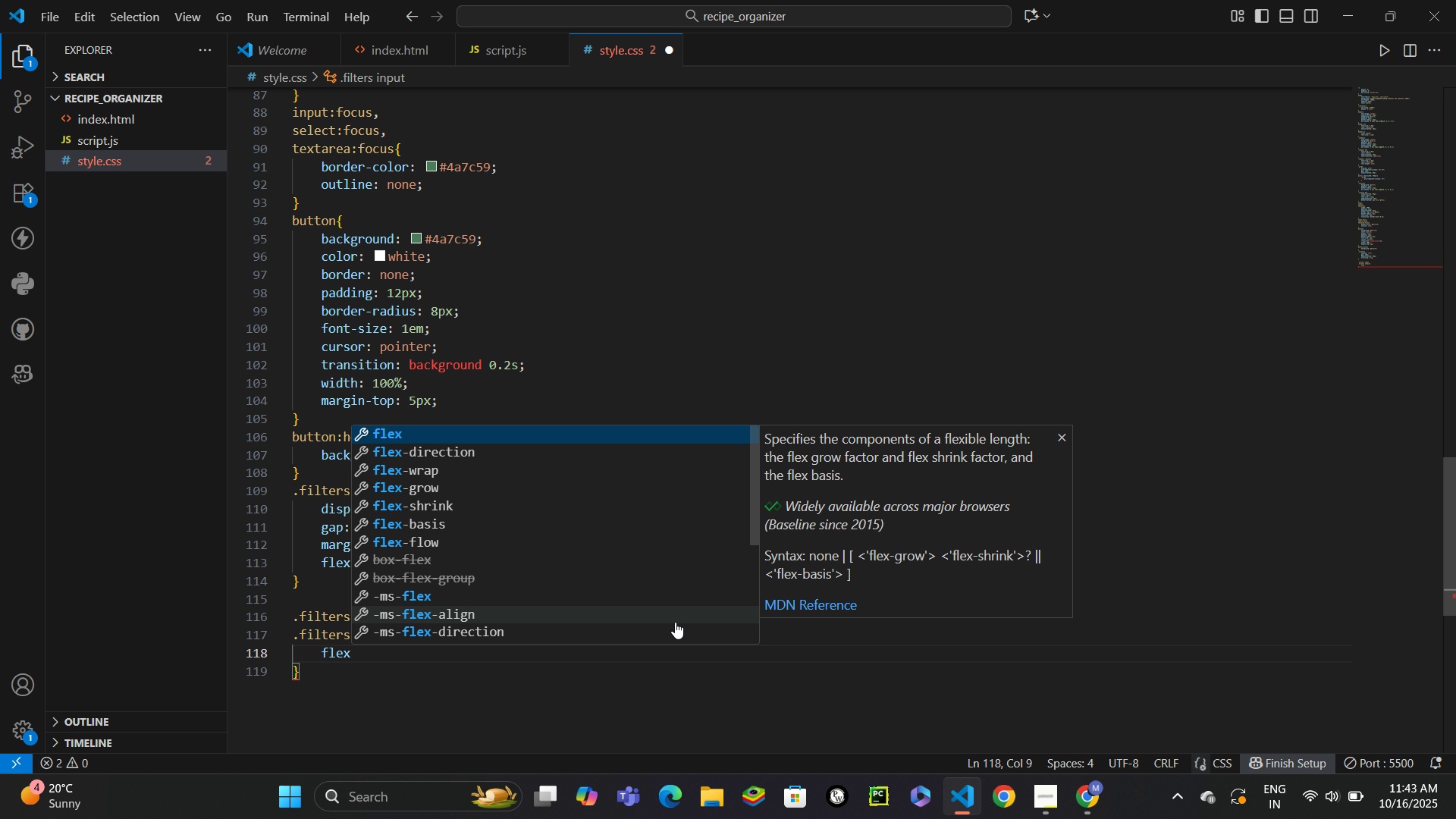 
key(Enter)
 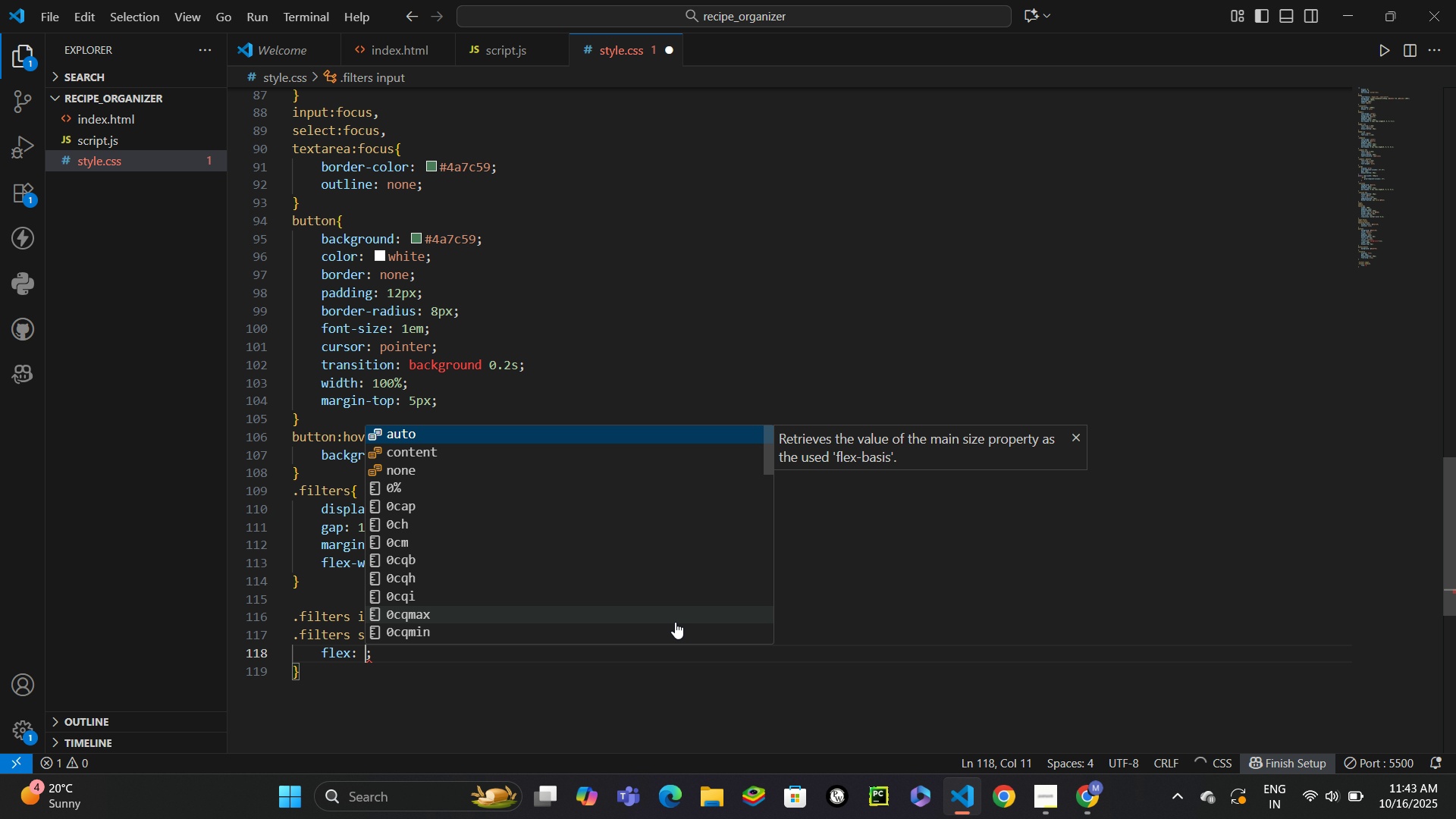 
key(1)
 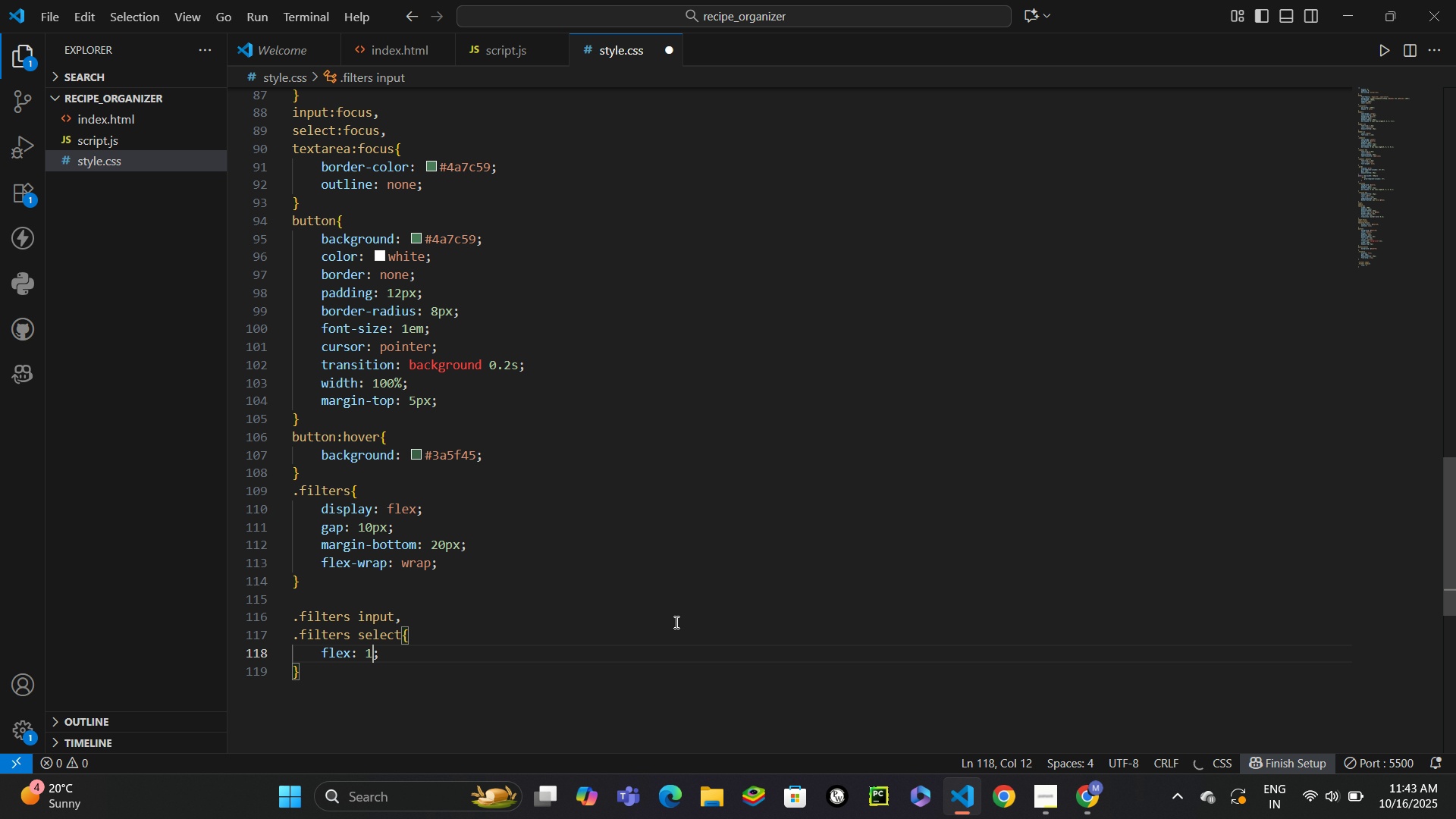 
key(Control+ControlLeft)
 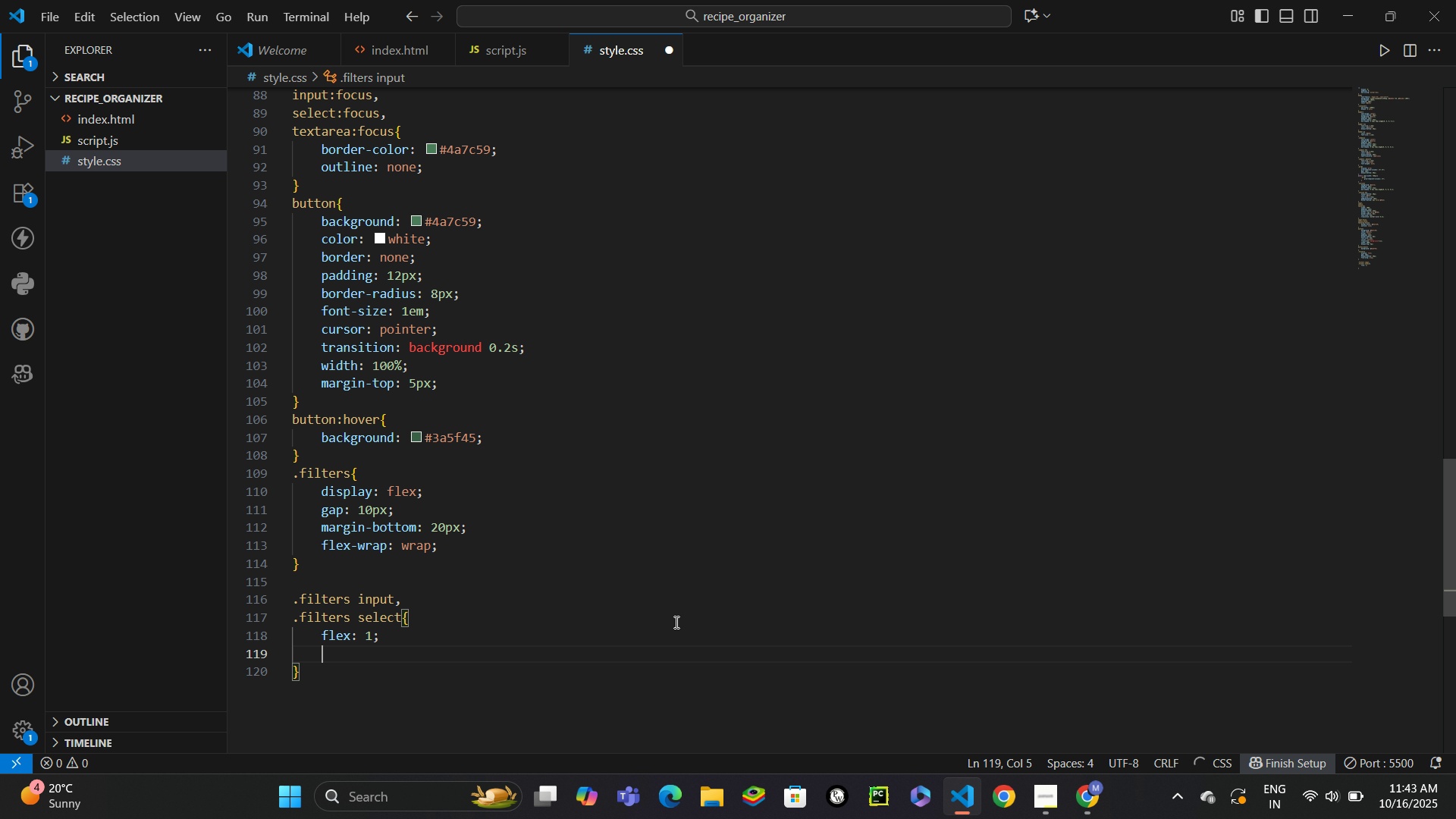 
key(Control+Enter)
 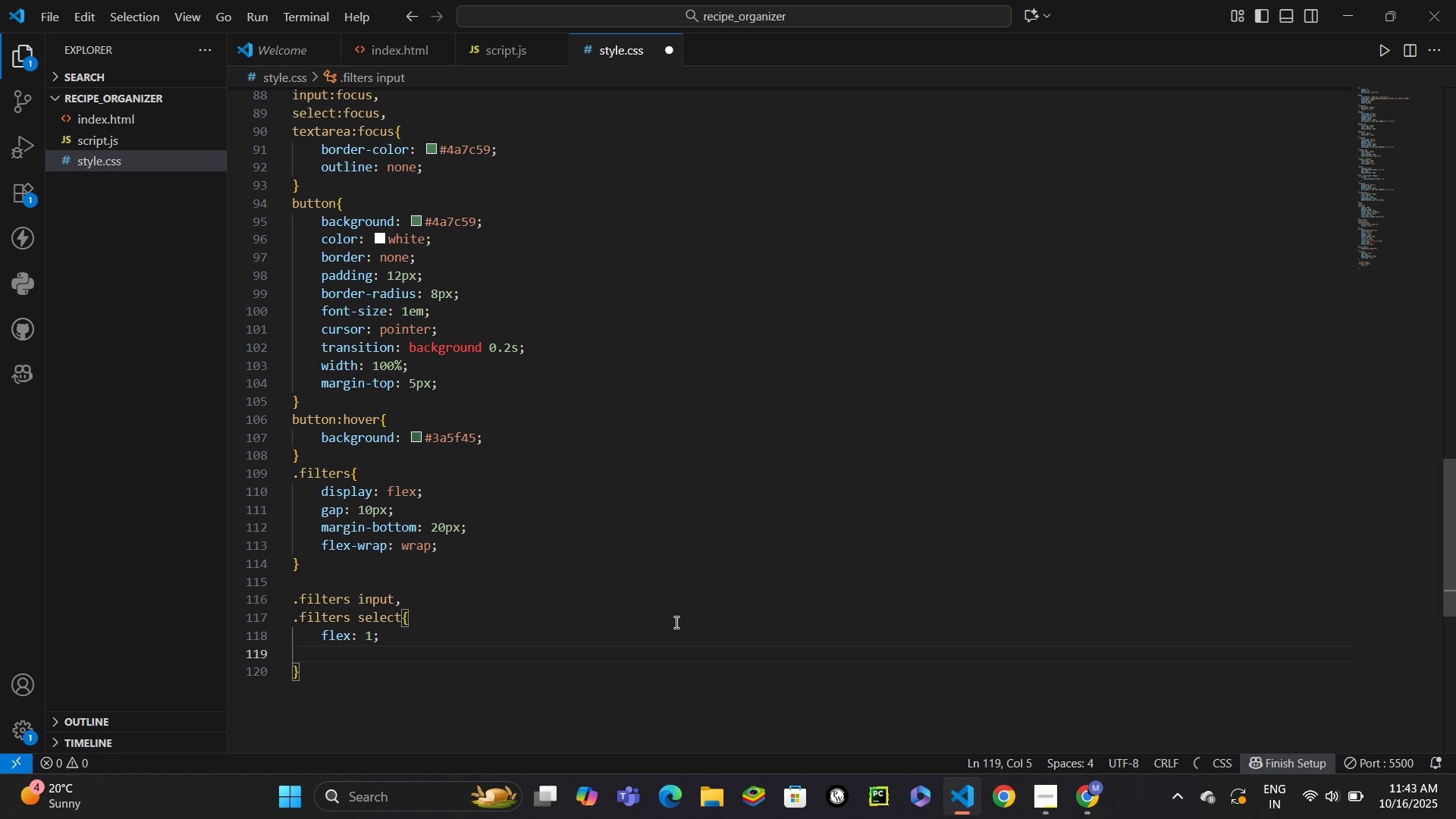 
type(minw)
 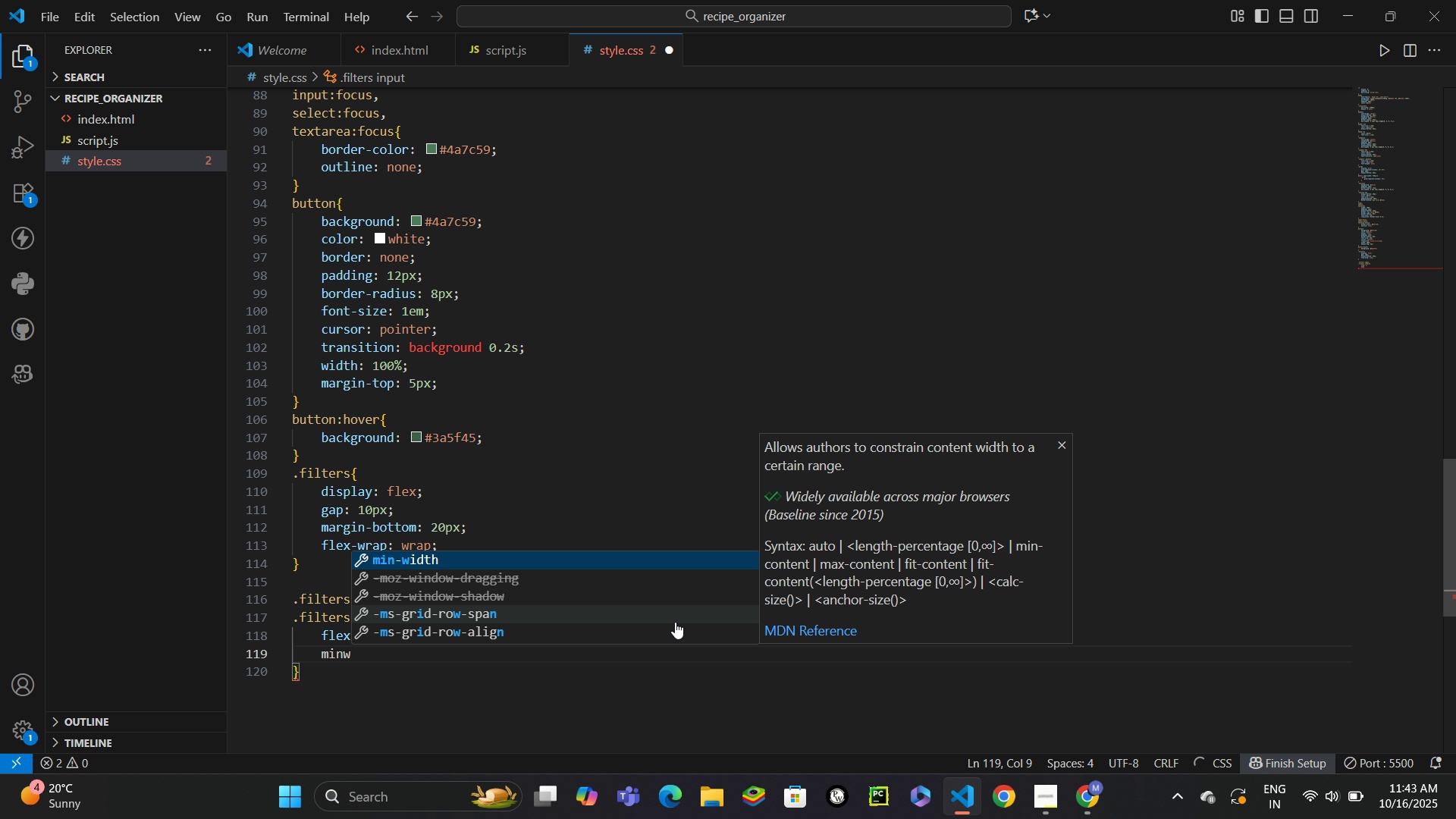 
key(Enter)
 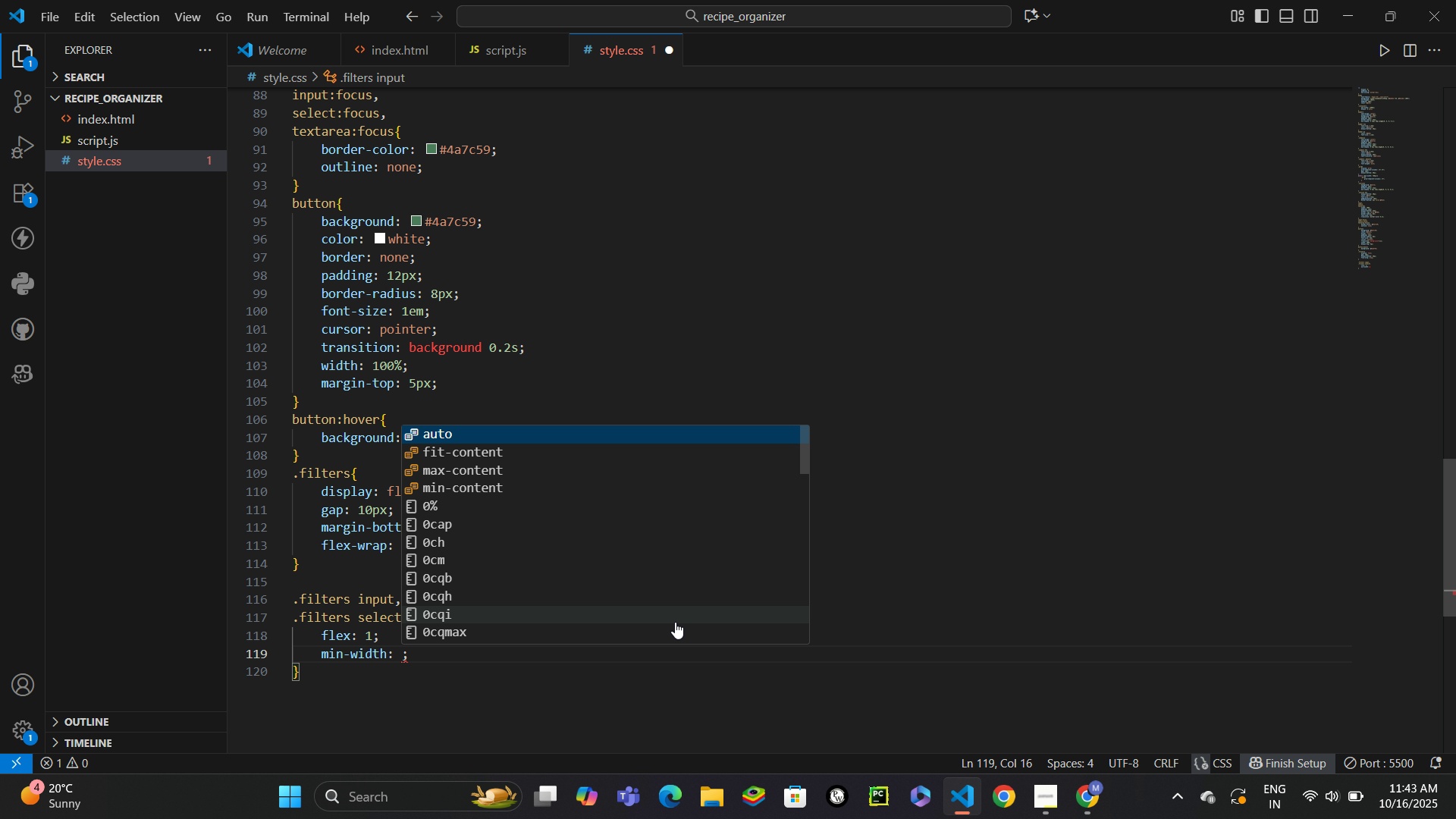 
hold_key(key=1, duration=0.34)
 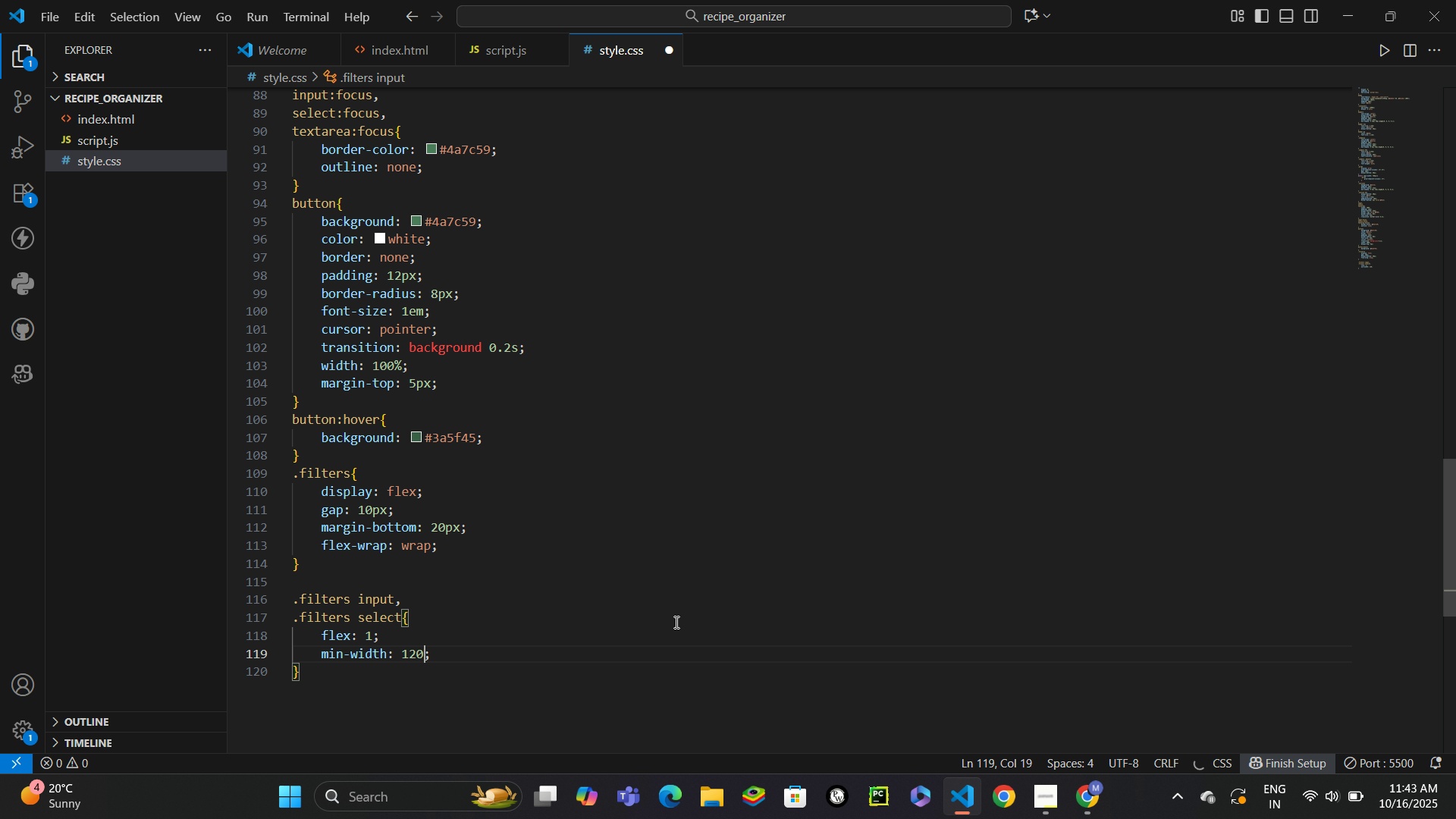 
type(20px)
 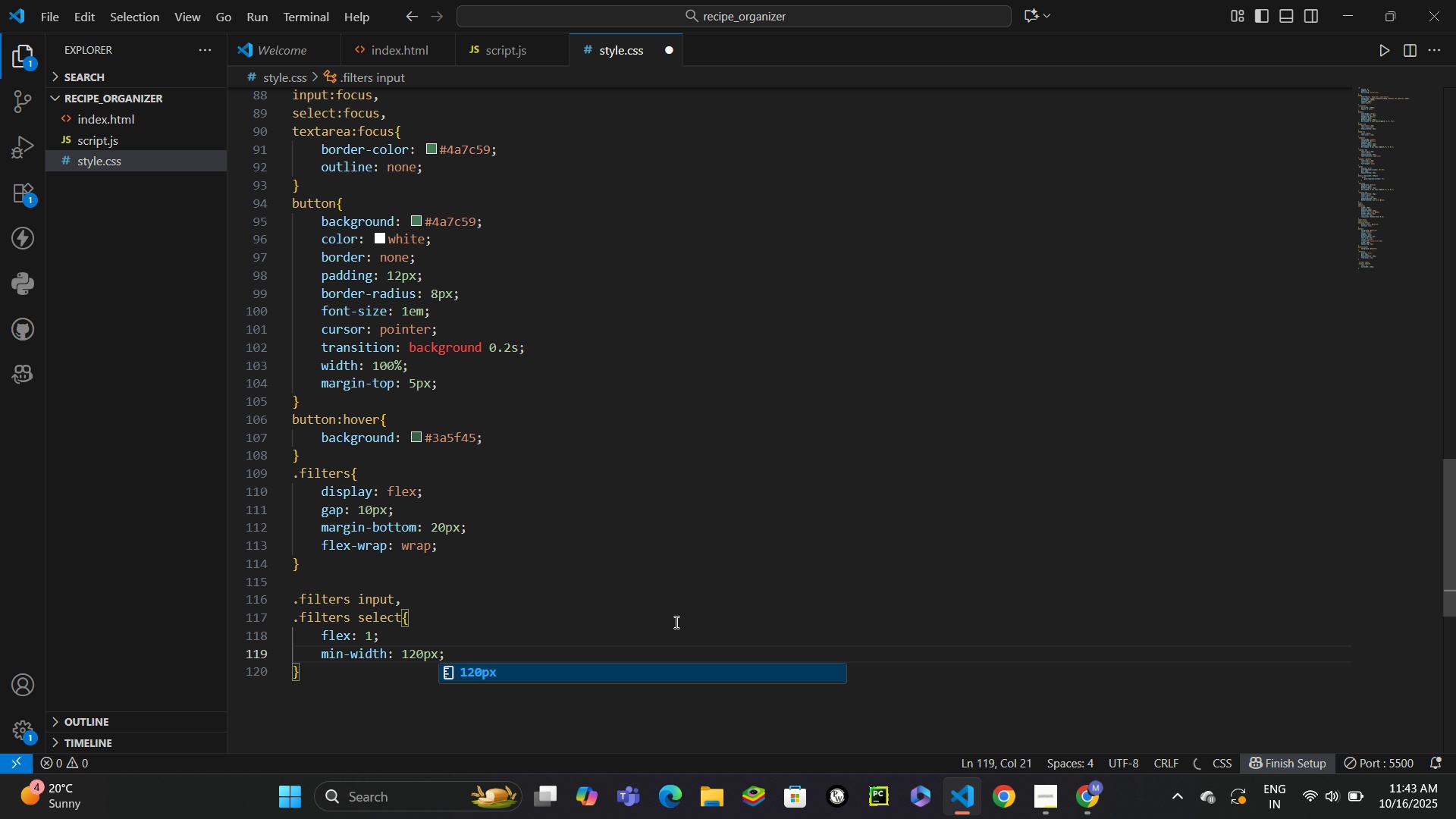 
key(ArrowDown)
 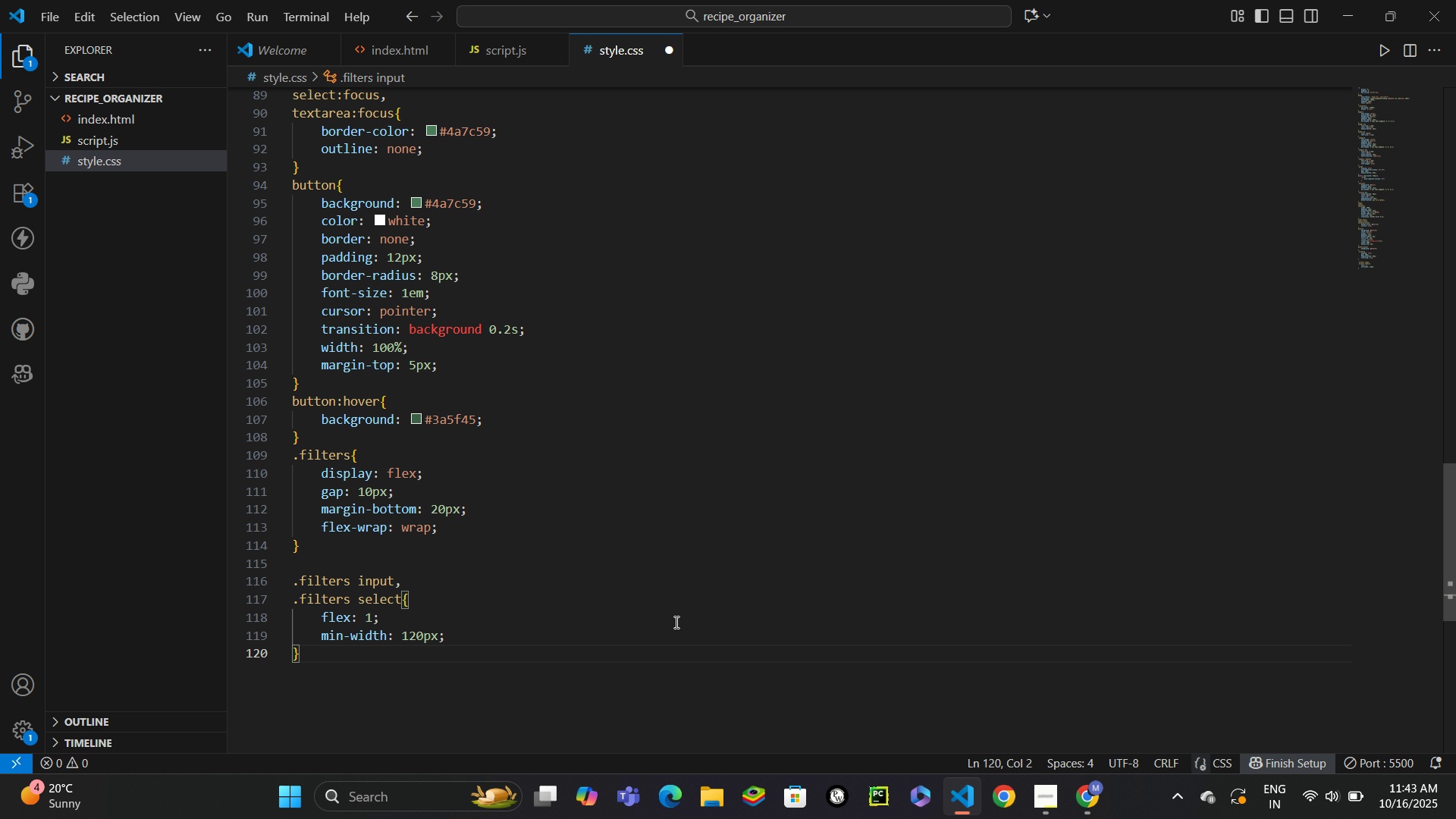 
key(Enter)
 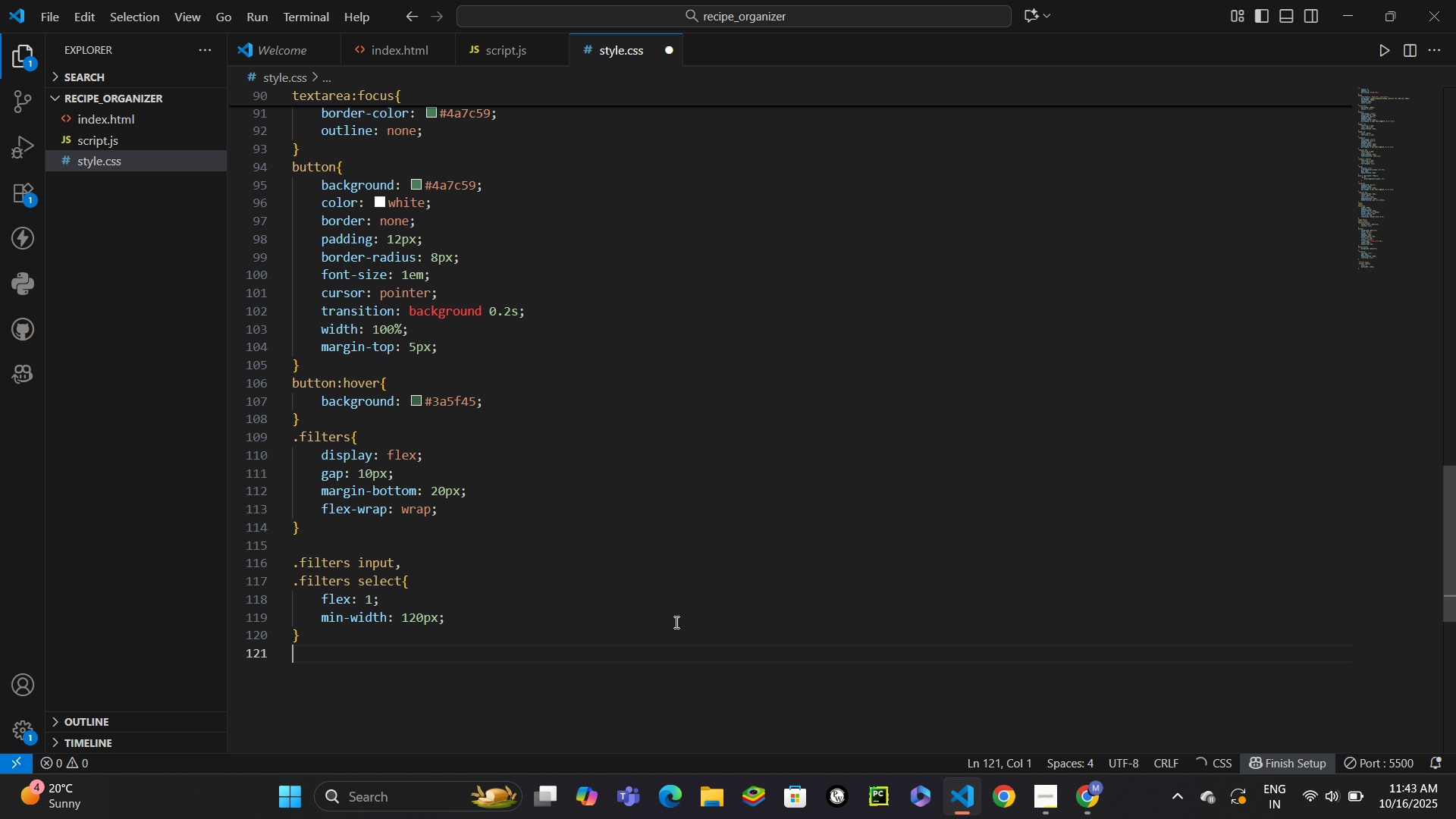 
type(.list{)
 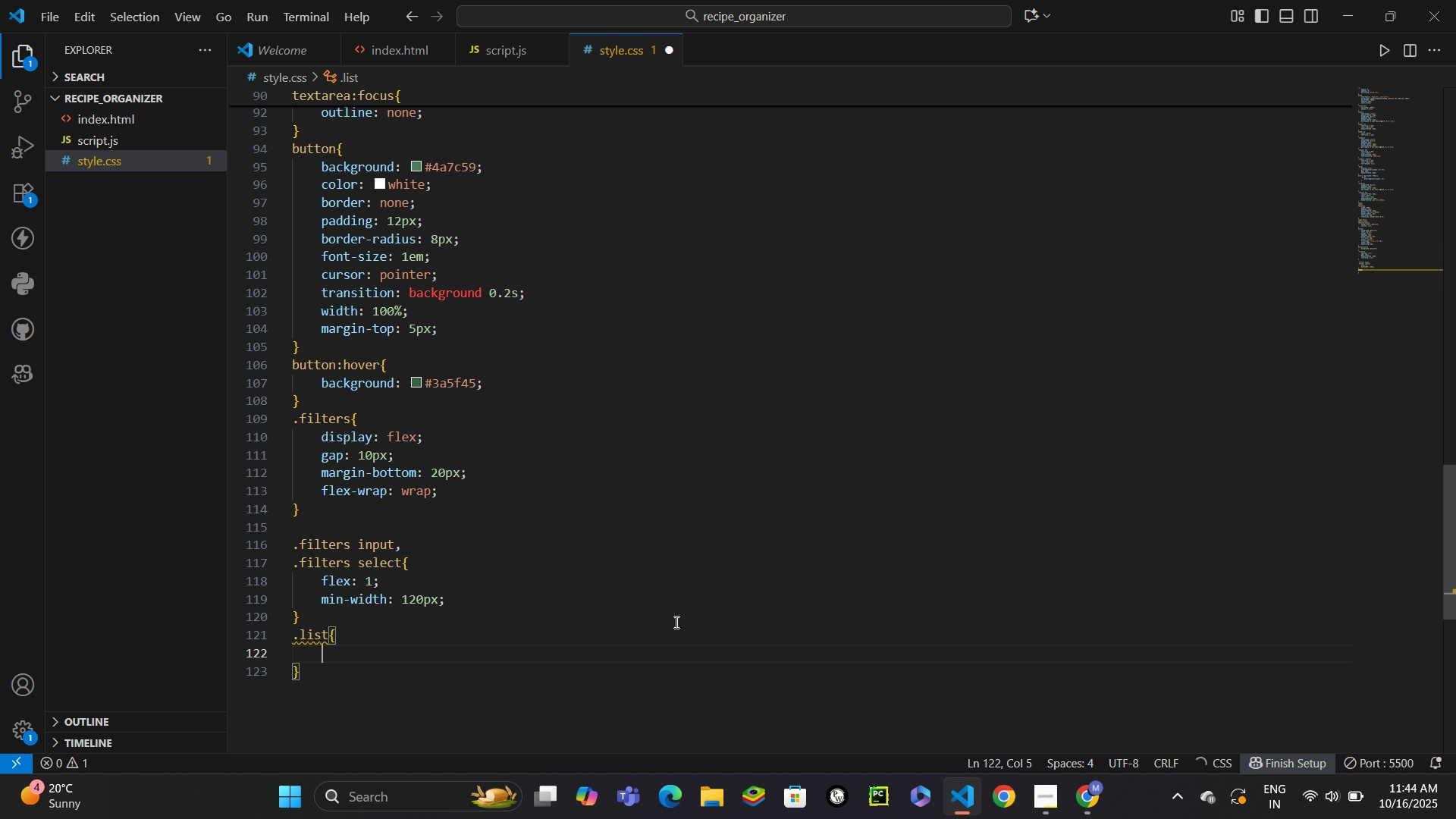 
 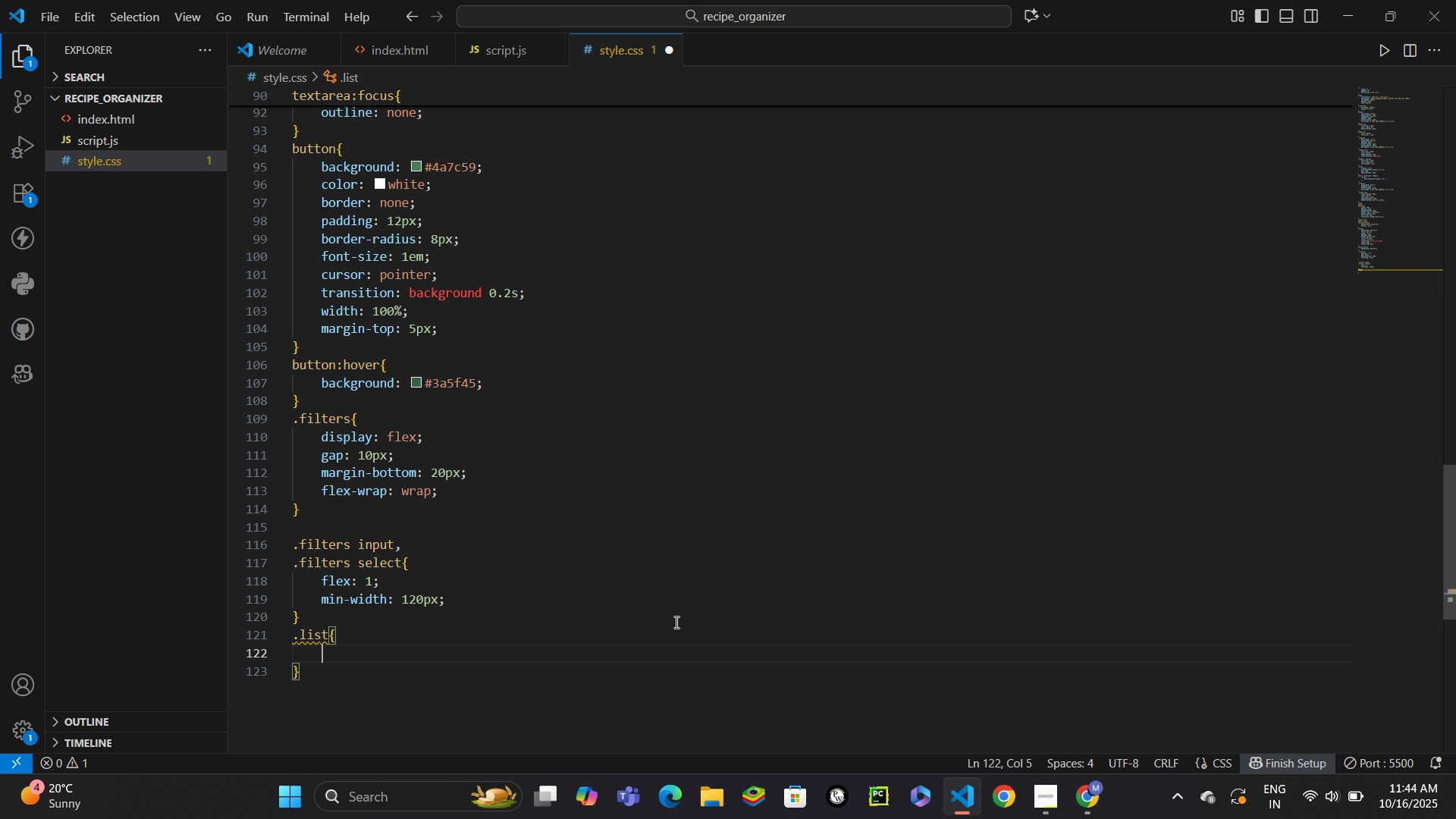 
key(Enter)
 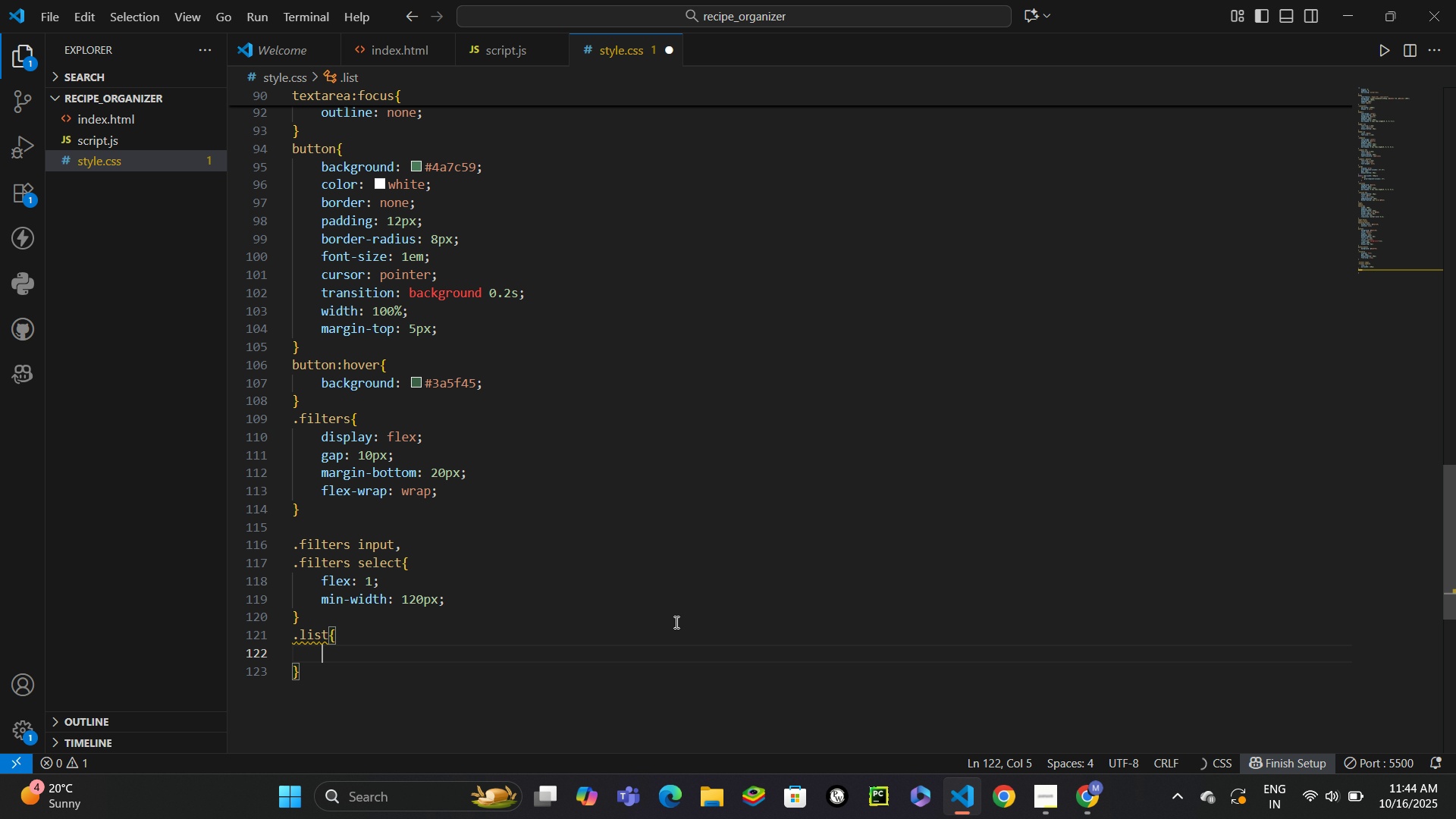 
type(ms)
key(Backspace)
type(axh)
 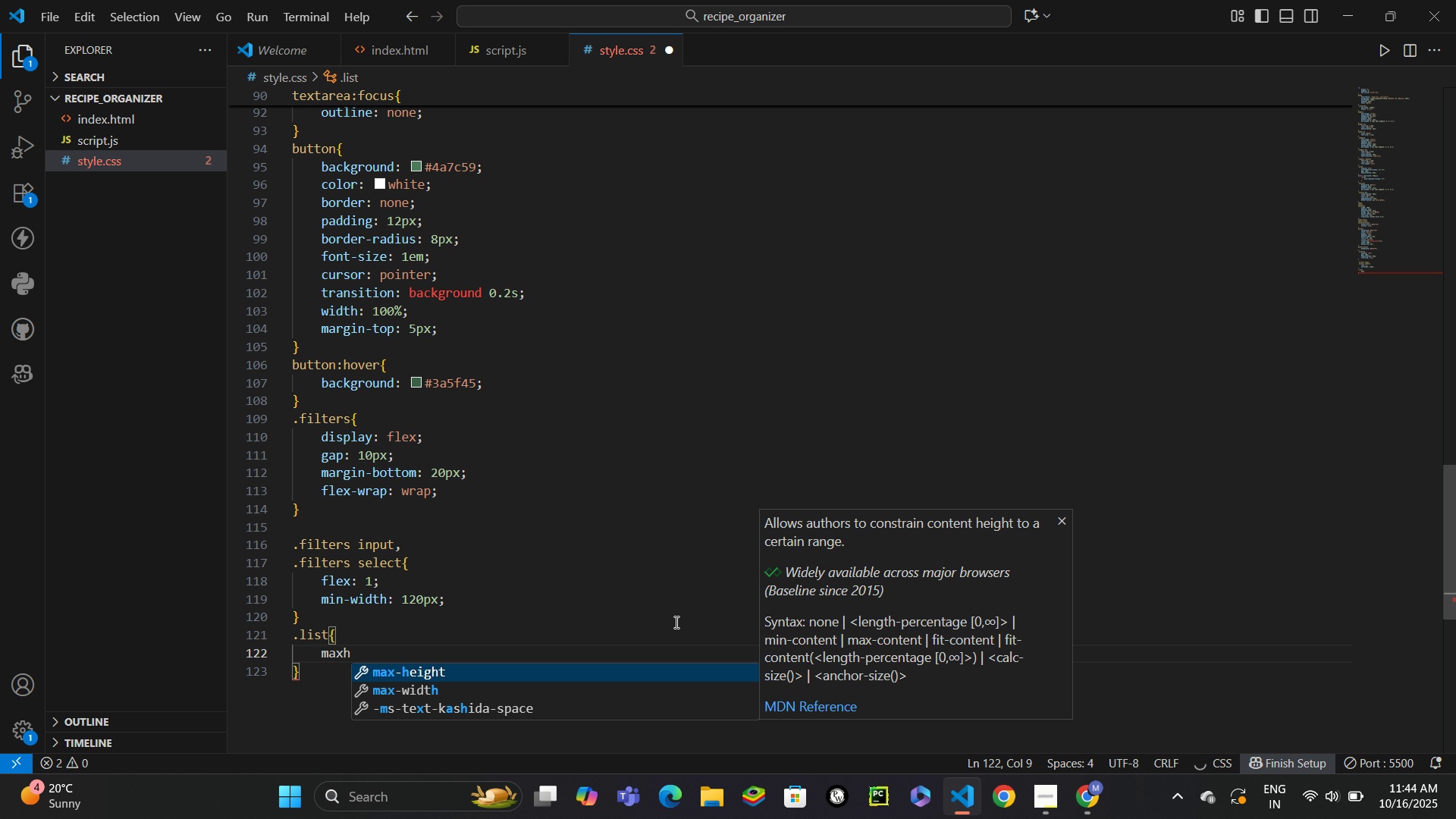 
key(Enter)
 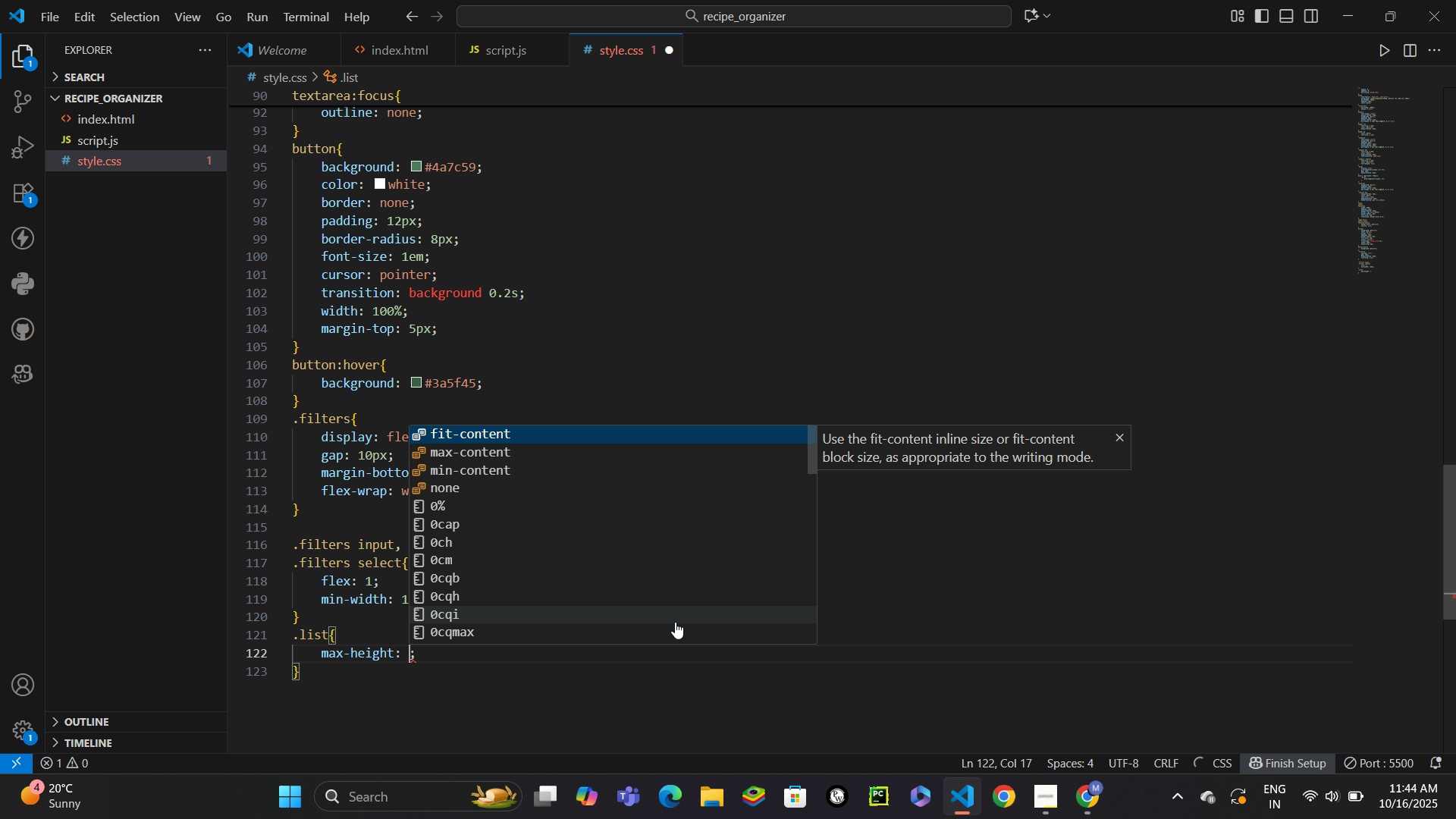 
type(400px)
 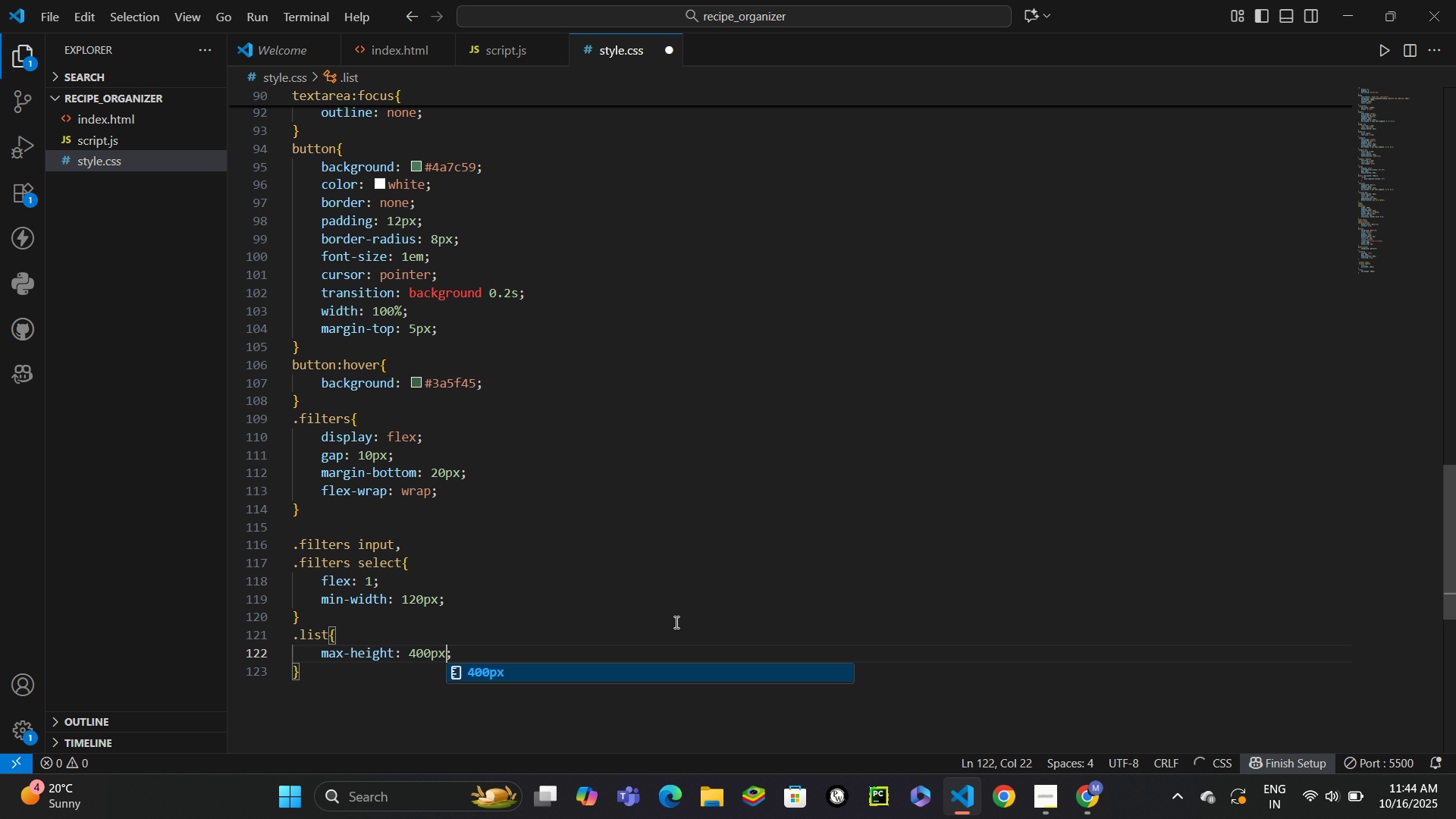 
key(Control+ControlLeft)
 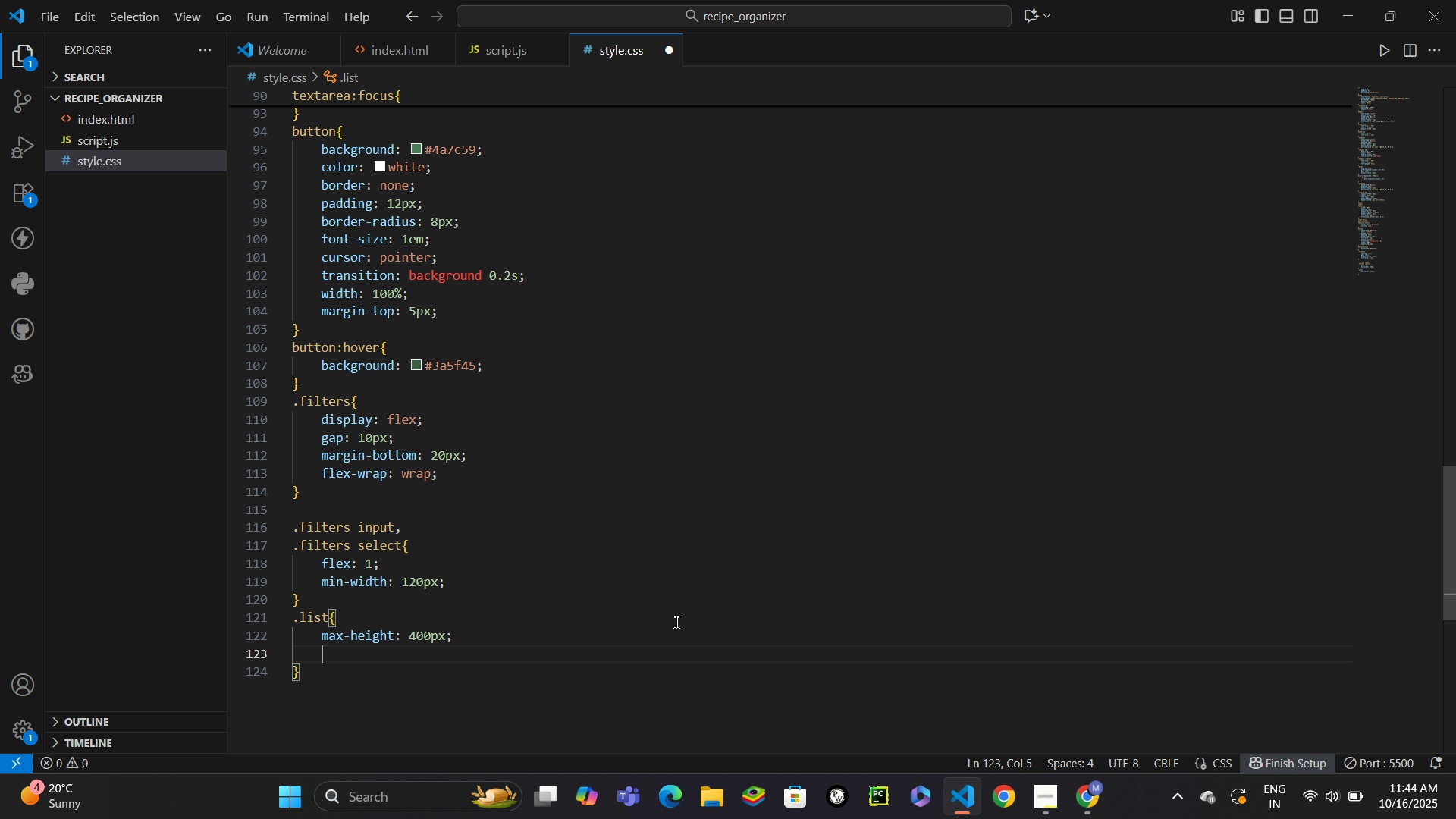 
key(Control+Enter)
 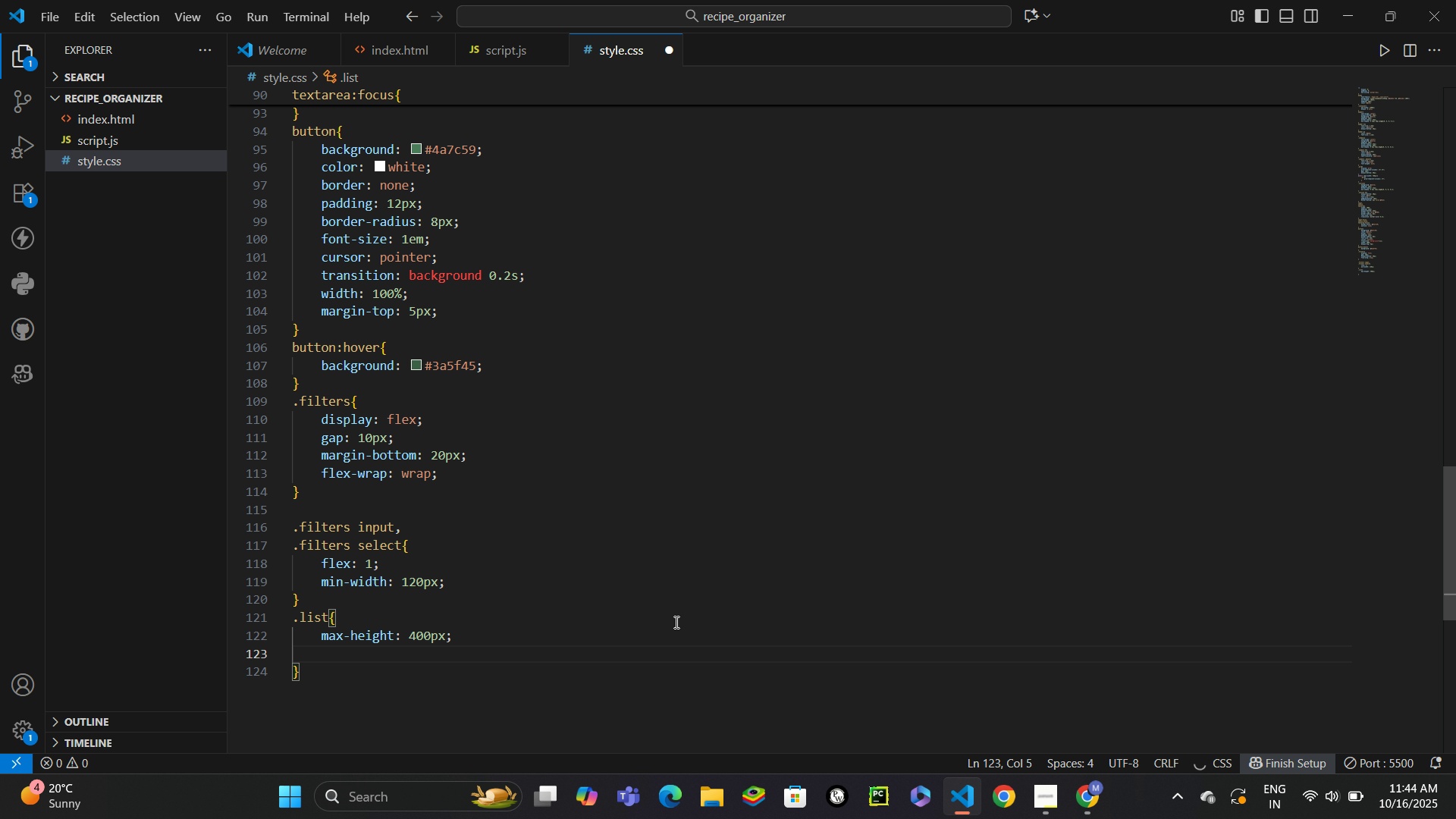 
type(over)
 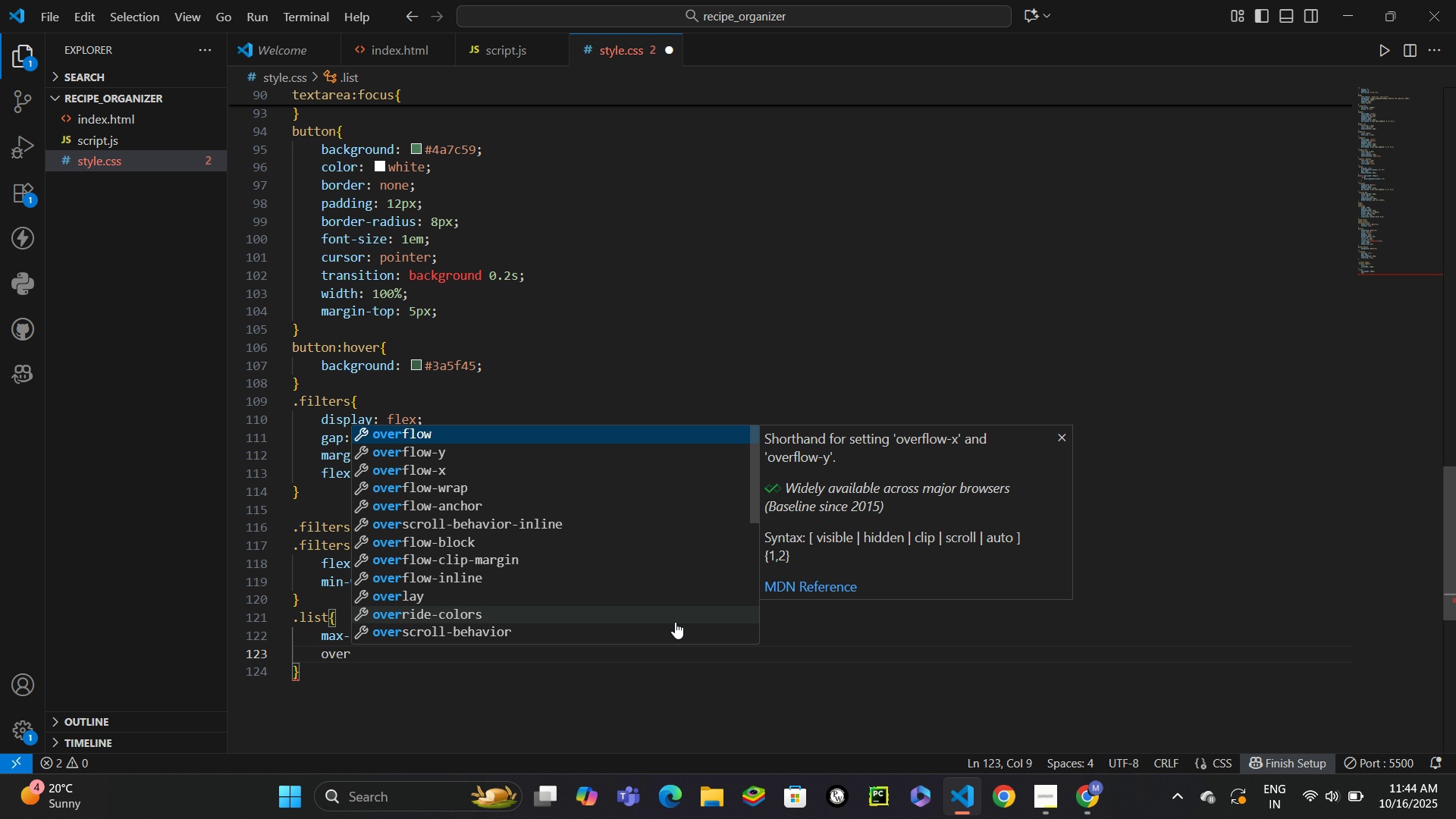 
key(ArrowDown)
 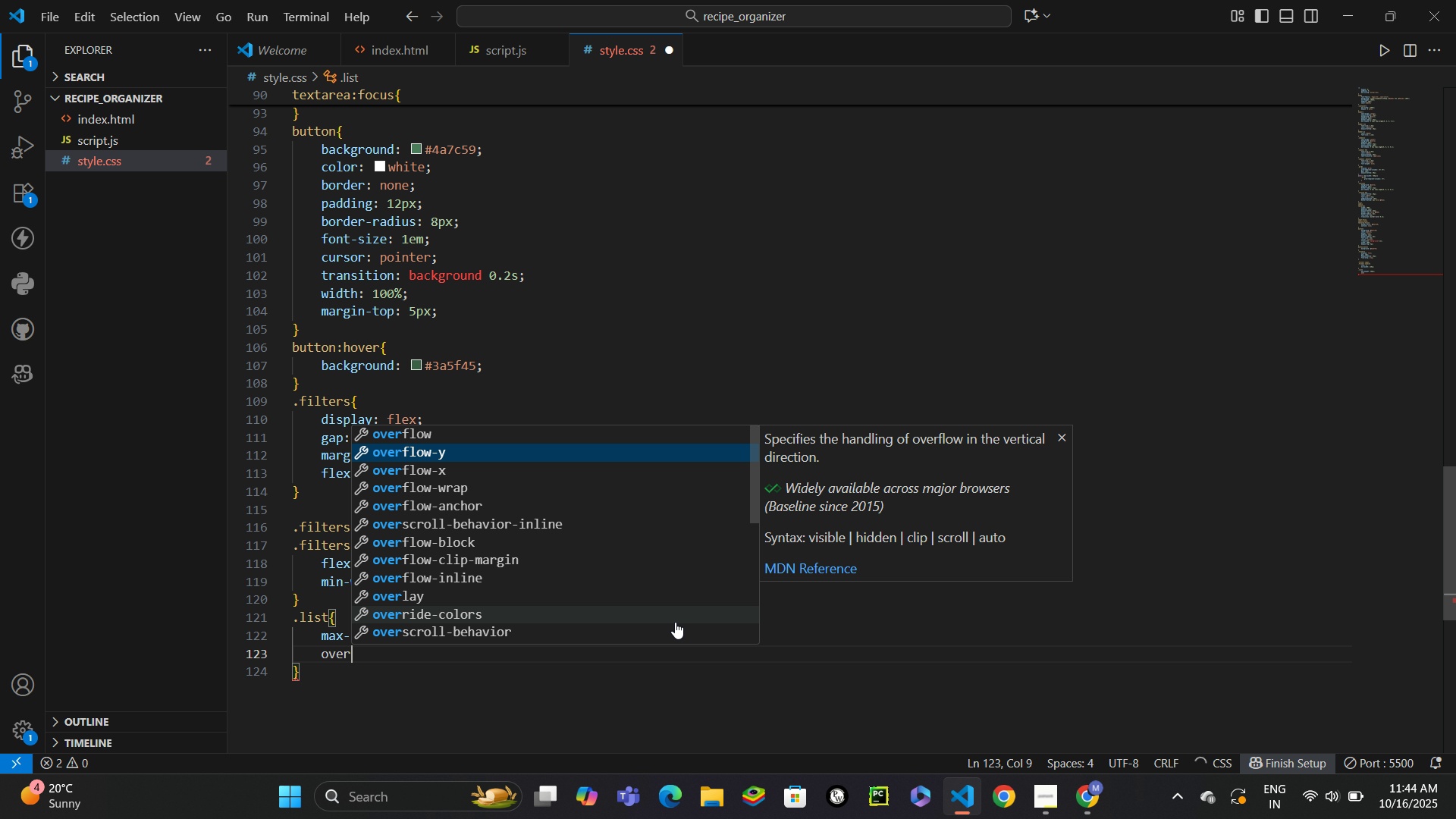 
key(Enter)
 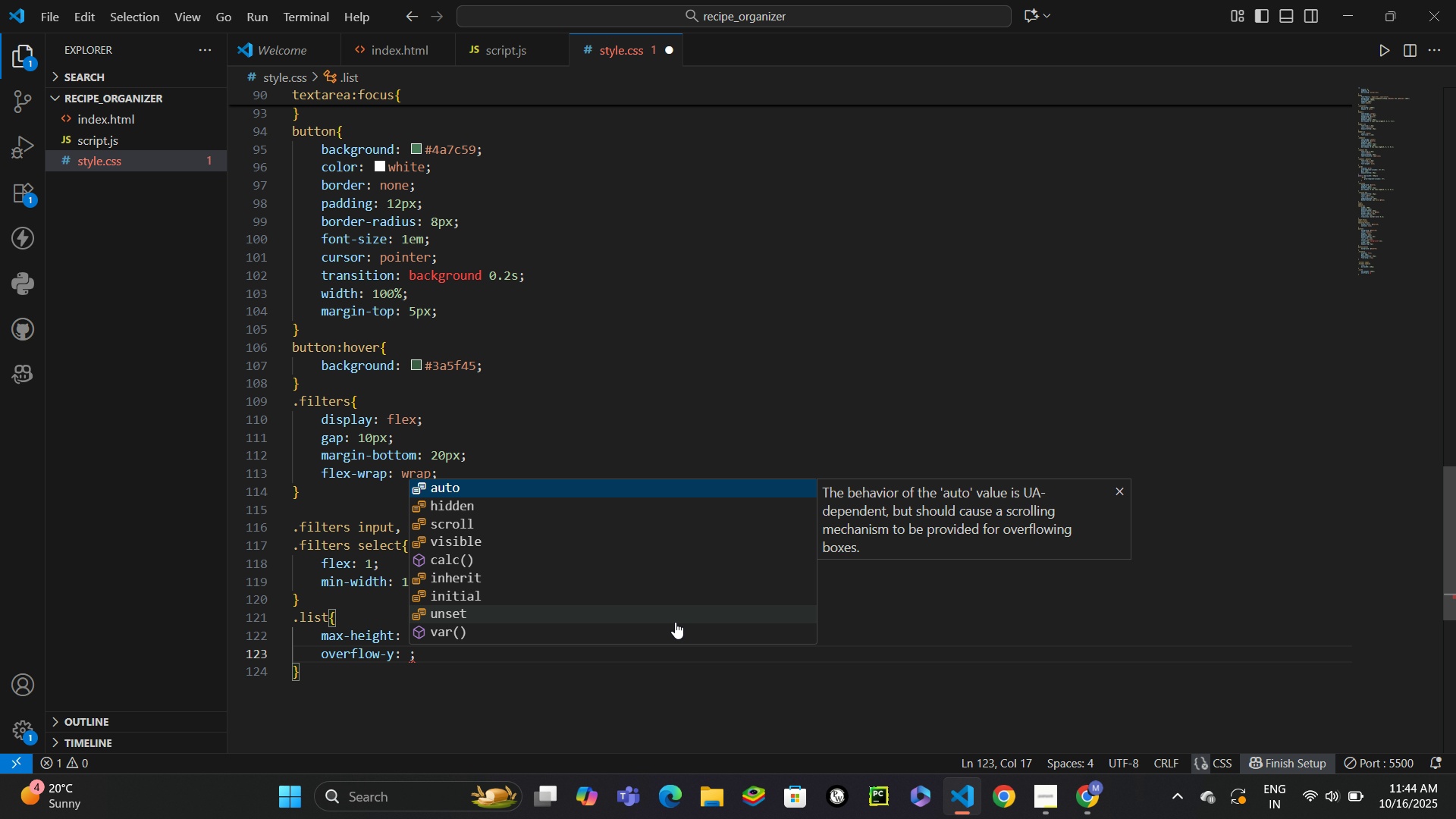 
type(auto)
 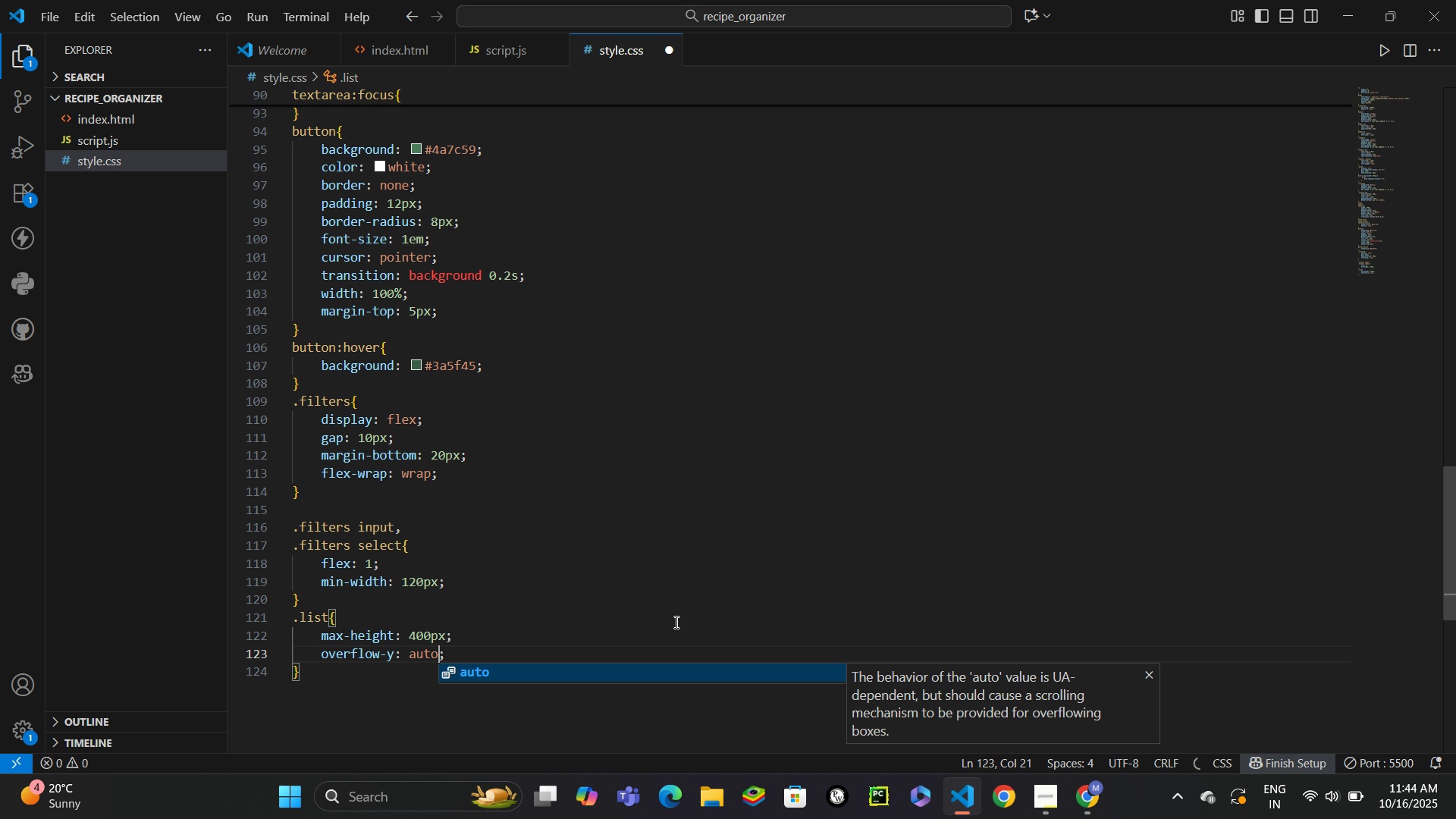 
key(ArrowDown)
 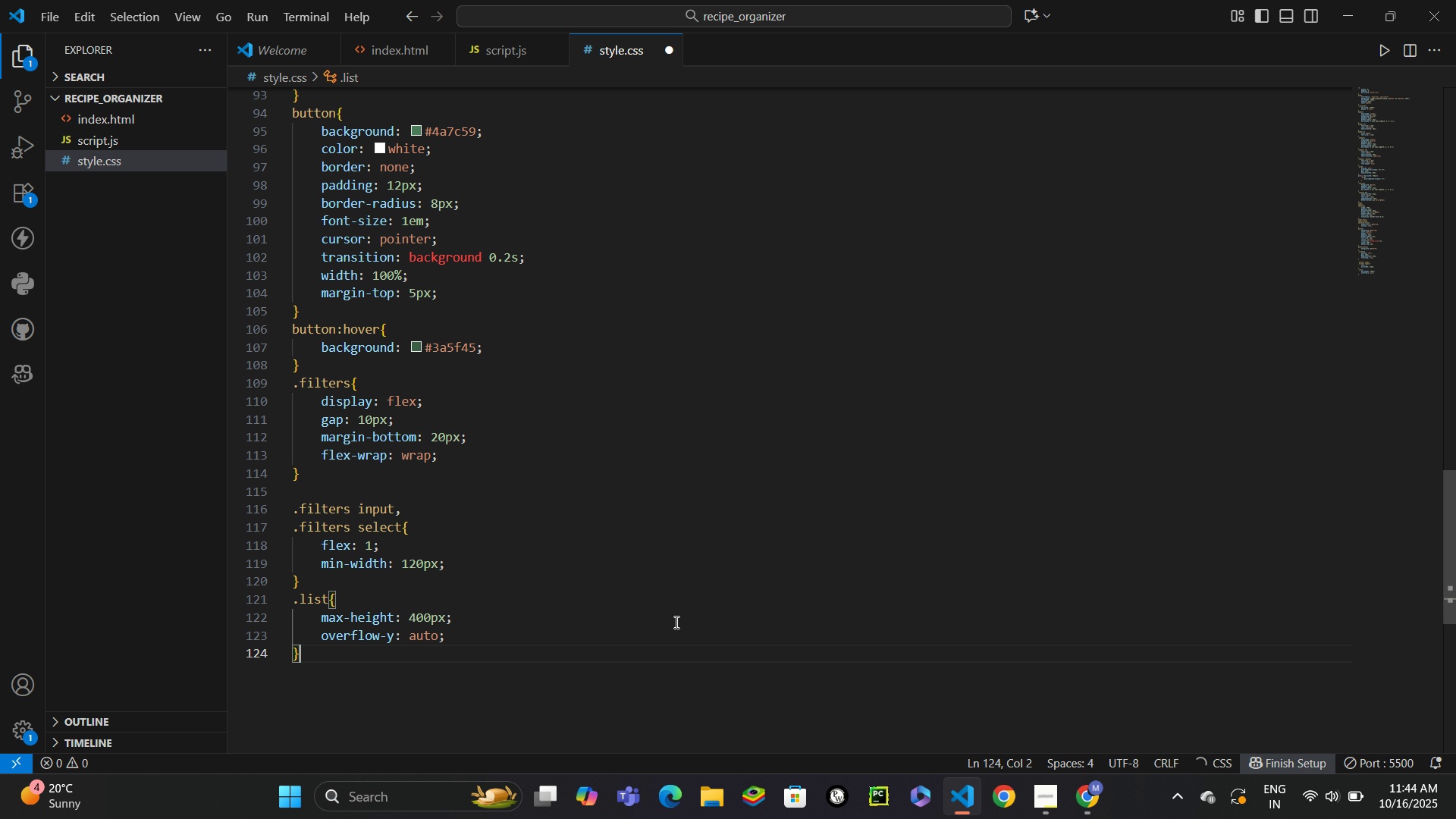 
key(Enter)
 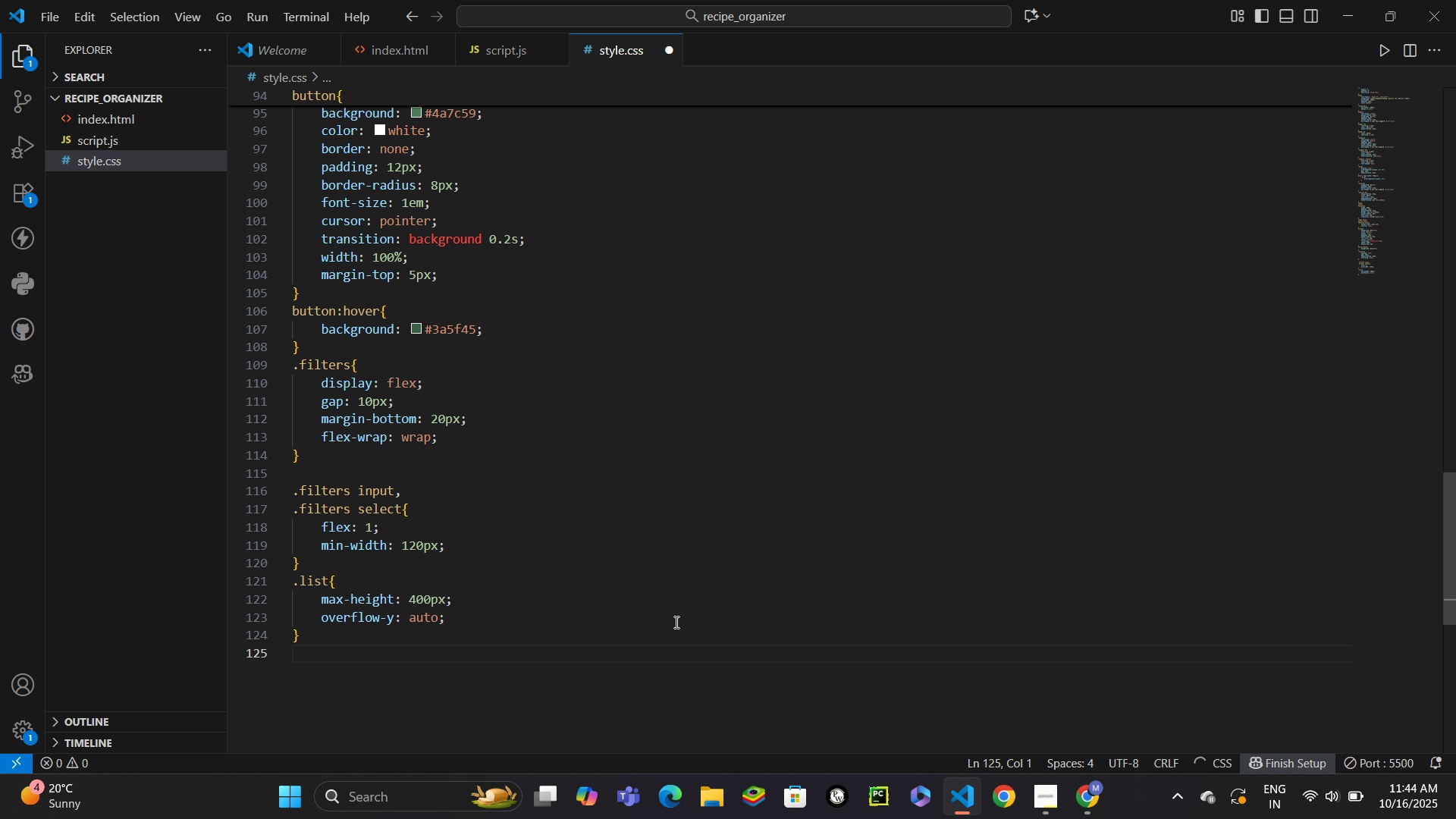 
key(Control+S)
 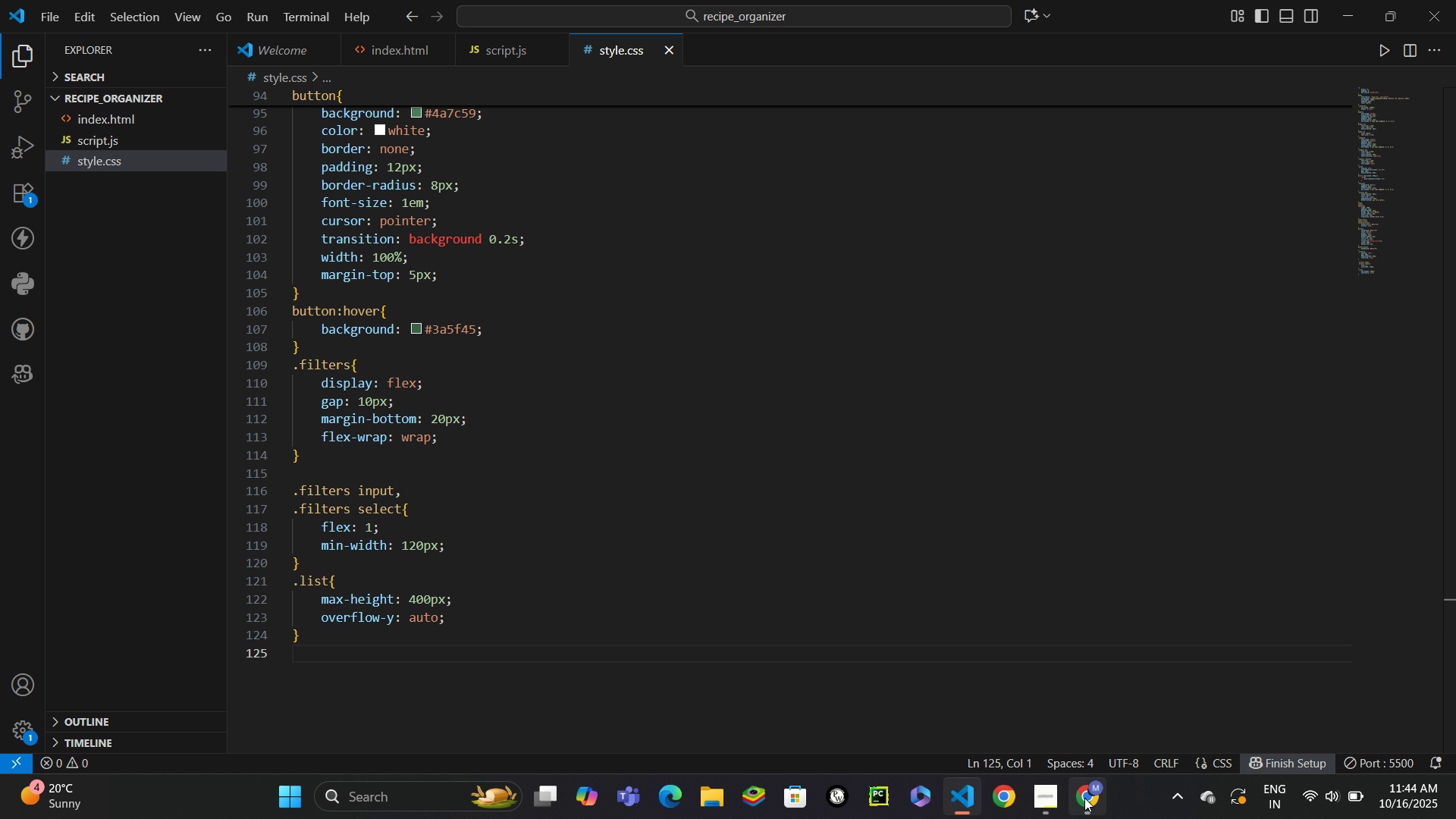 
left_click([1094, 799])
 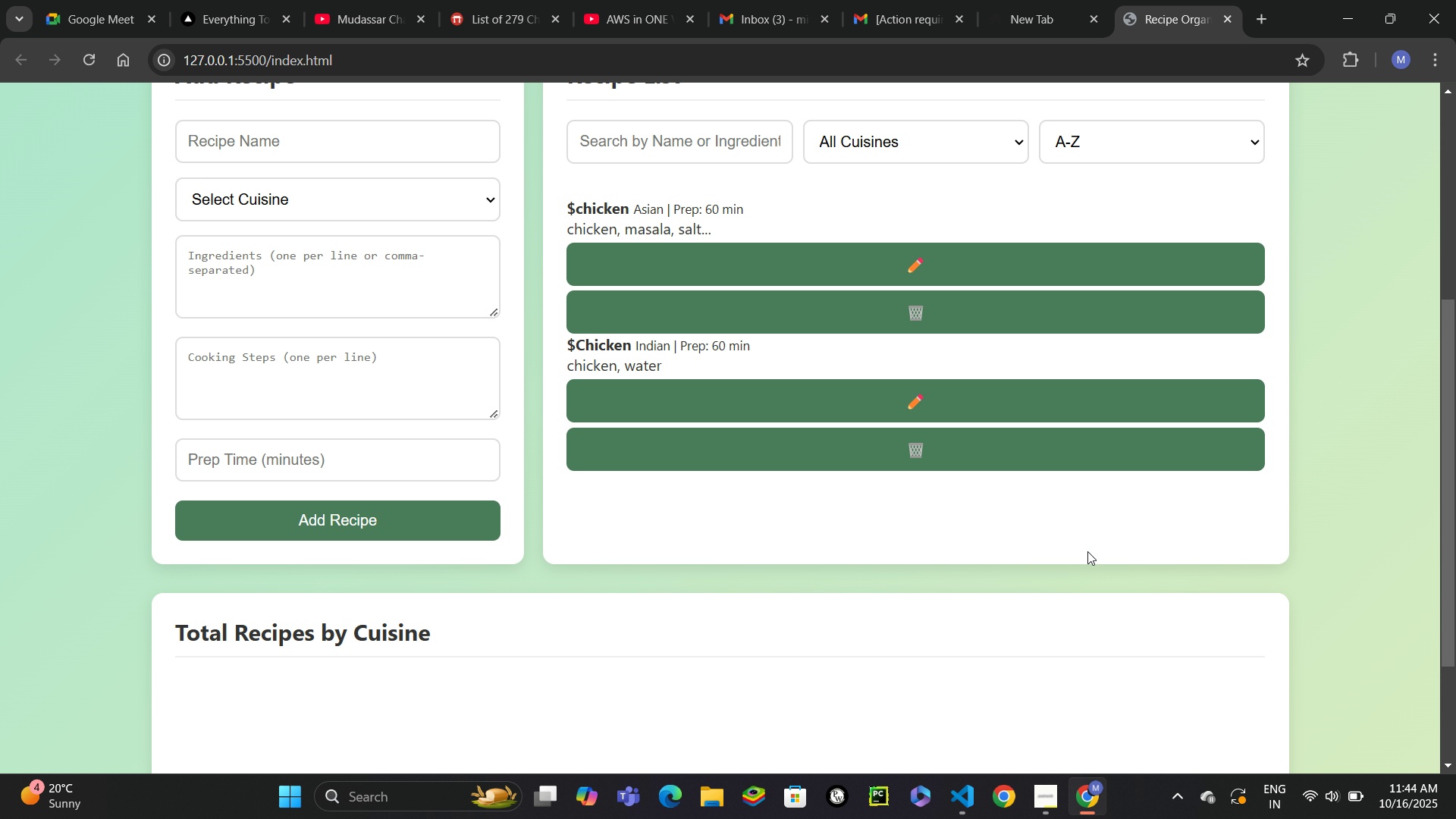 
scroll: coordinate [1089, 544], scroll_direction: up, amount: 3.0
 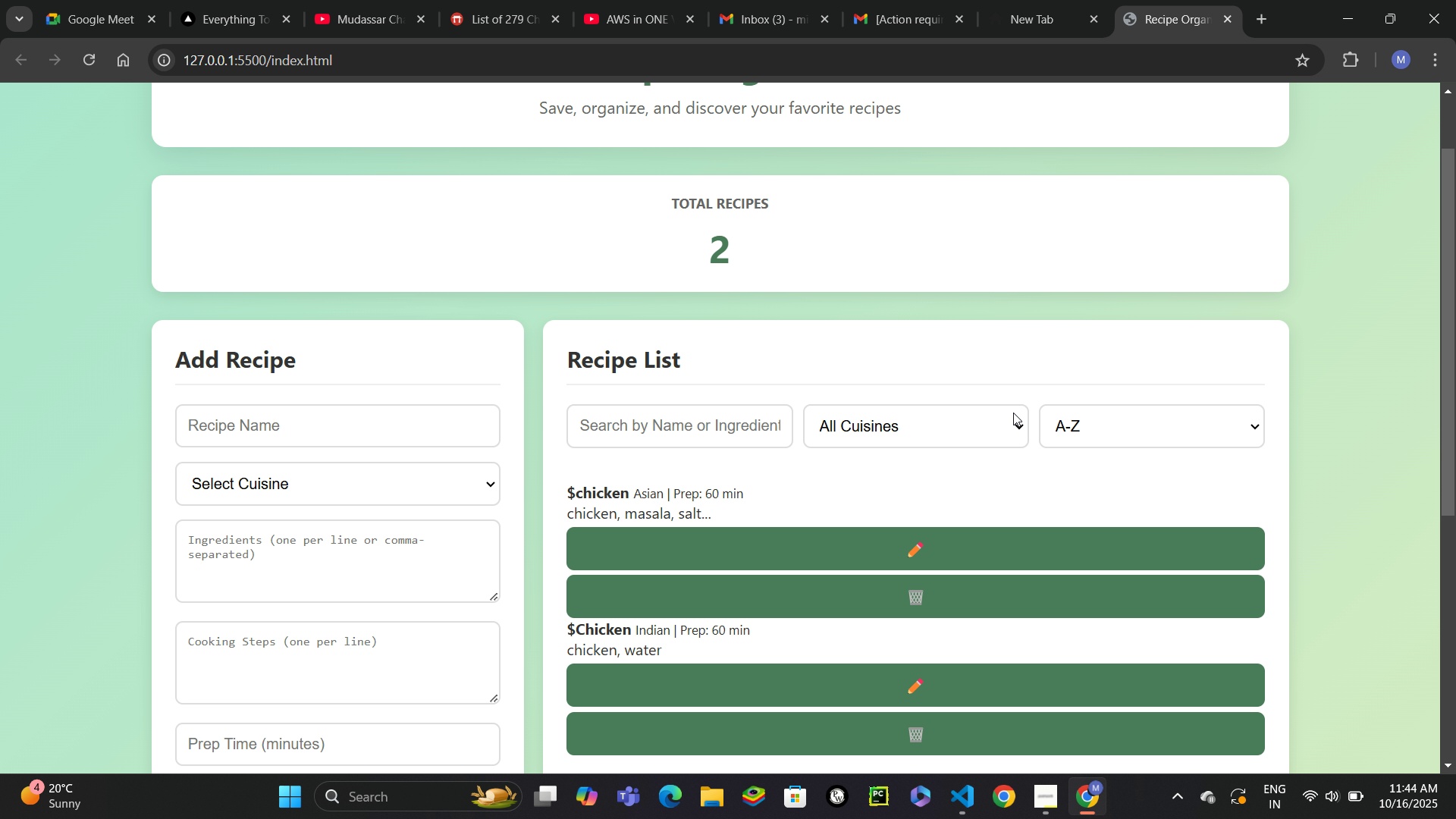 
left_click([1009, 428])
 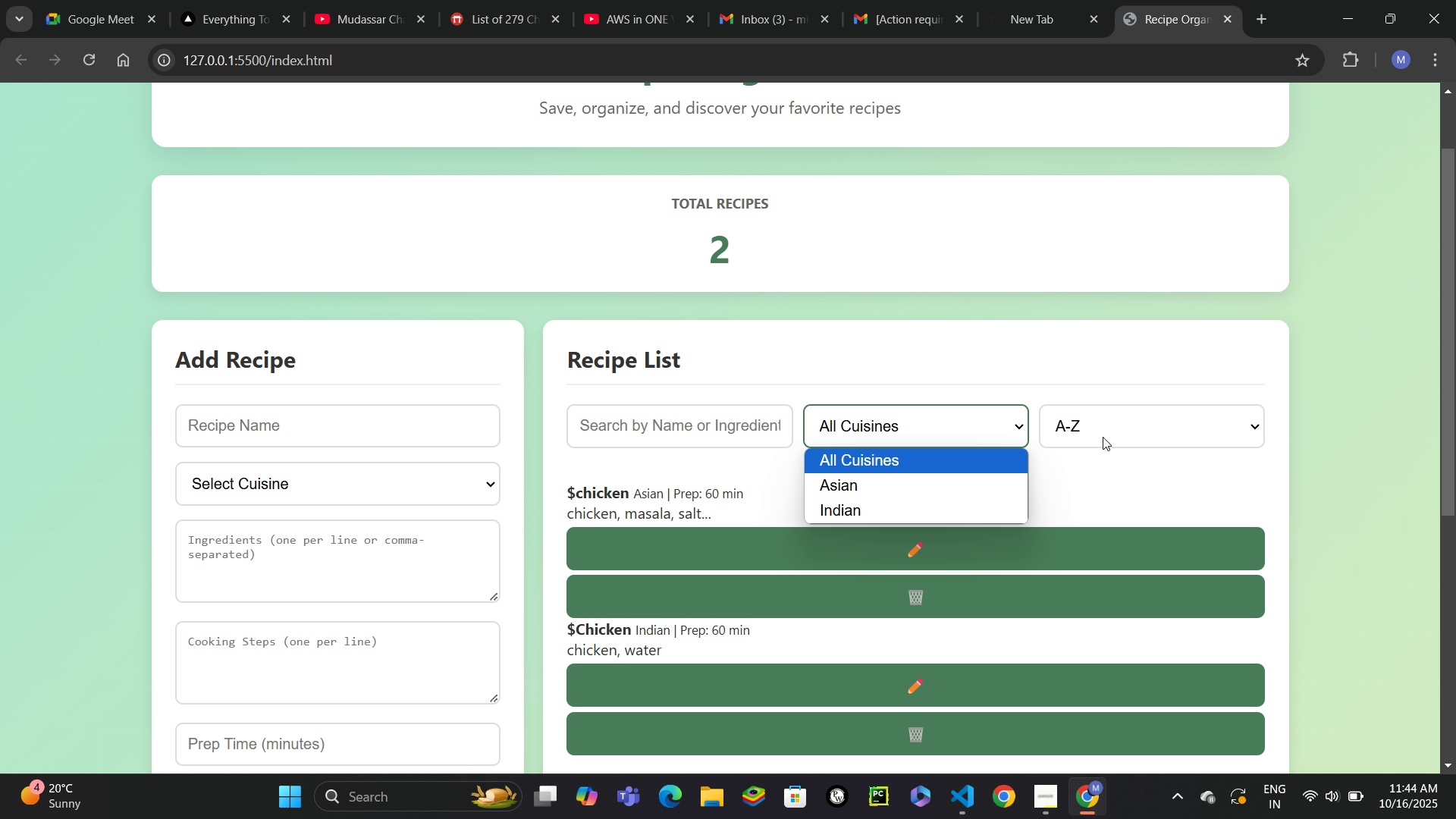 
left_click([1129, 435])
 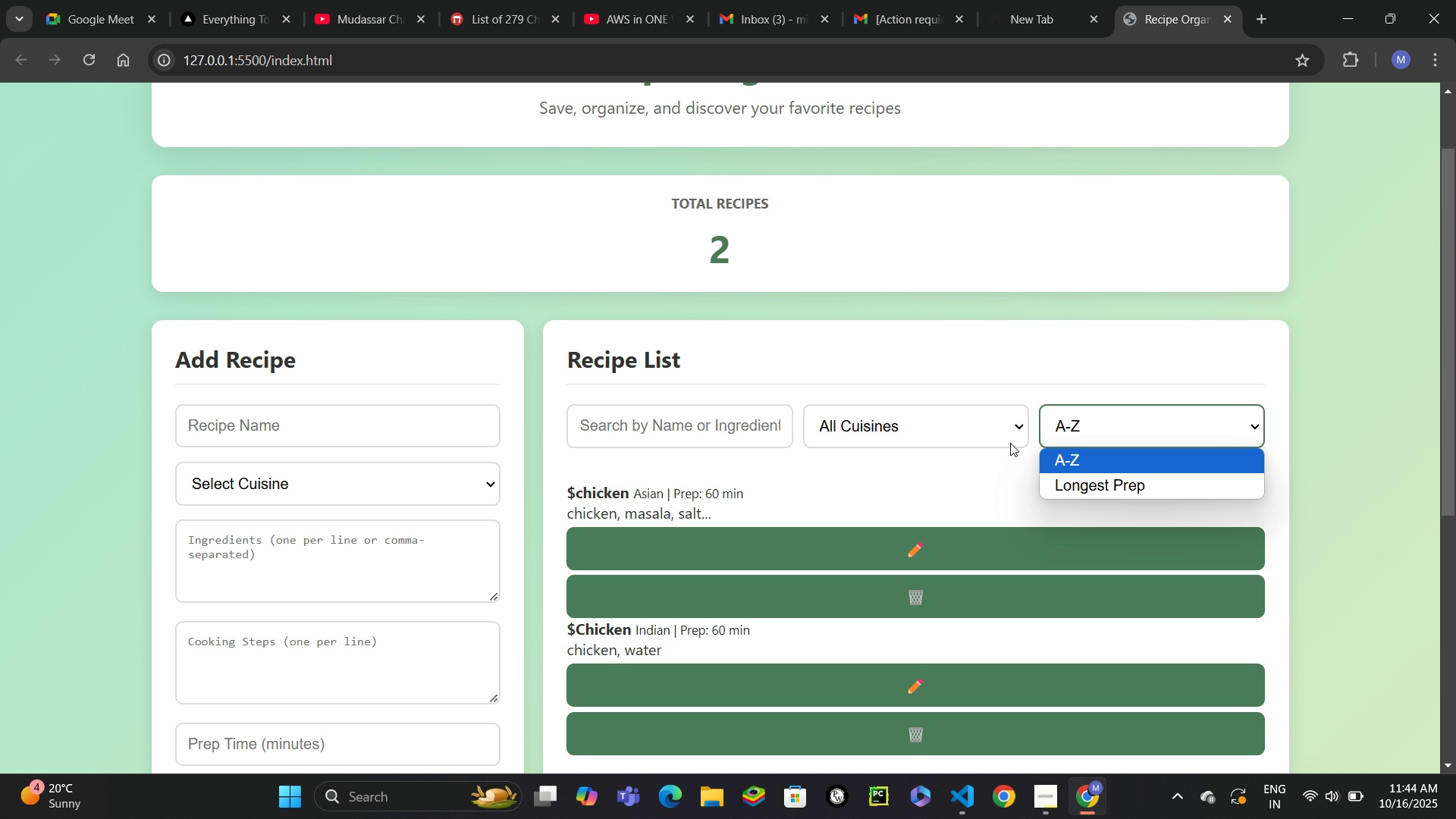 
left_click([965, 470])
 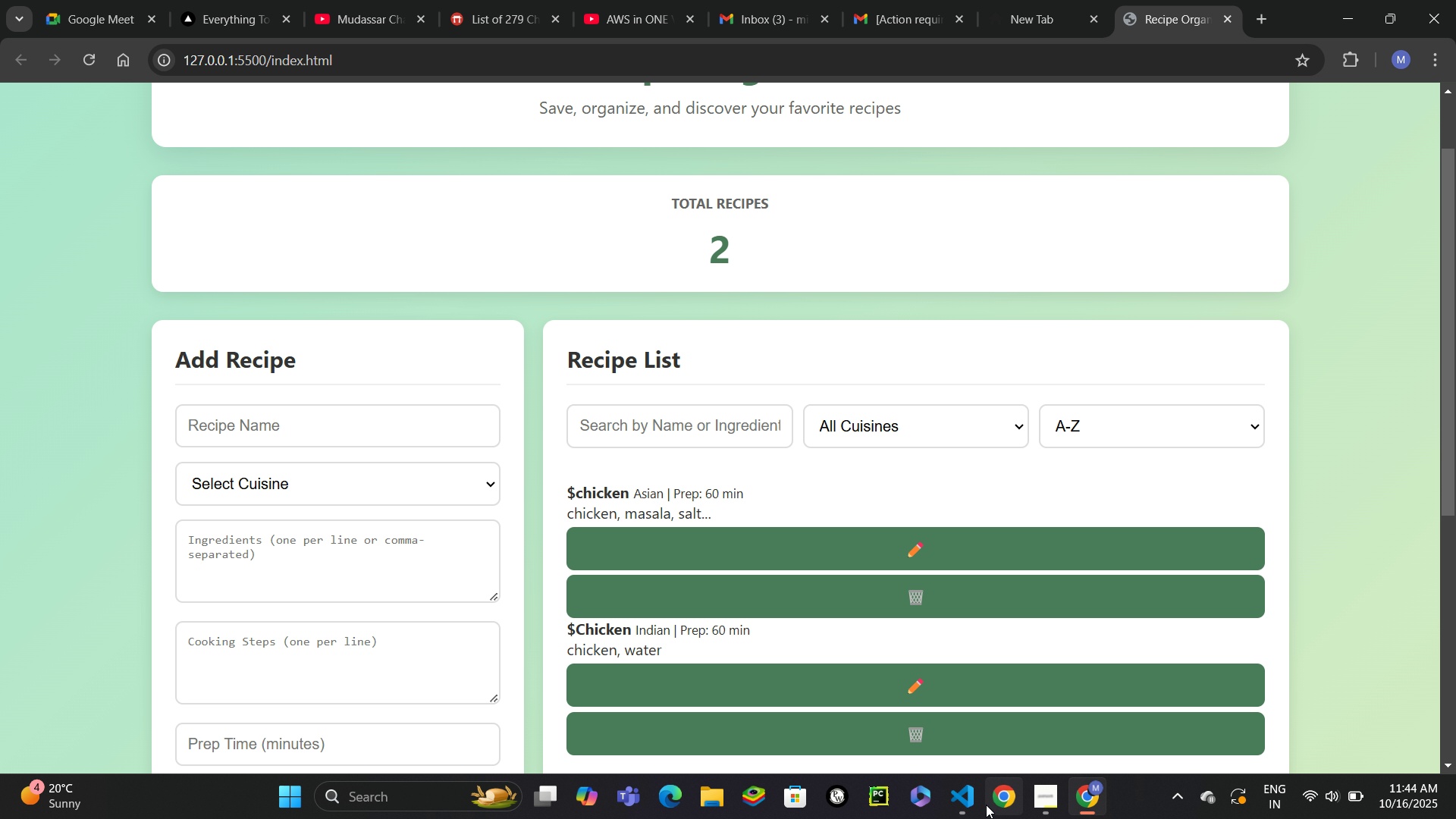 
mouse_move([971, 791])
 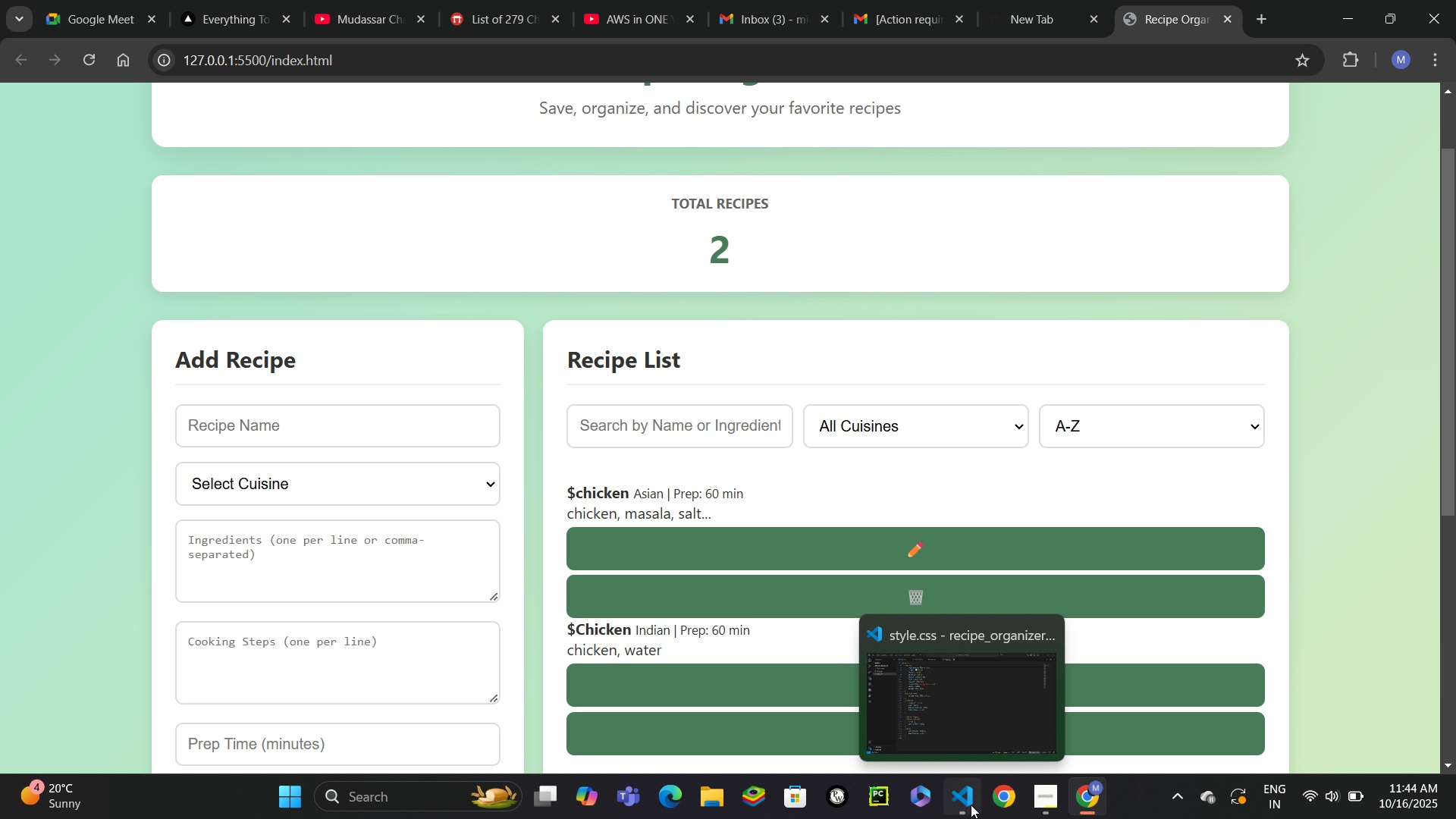 
left_click([971, 805])
 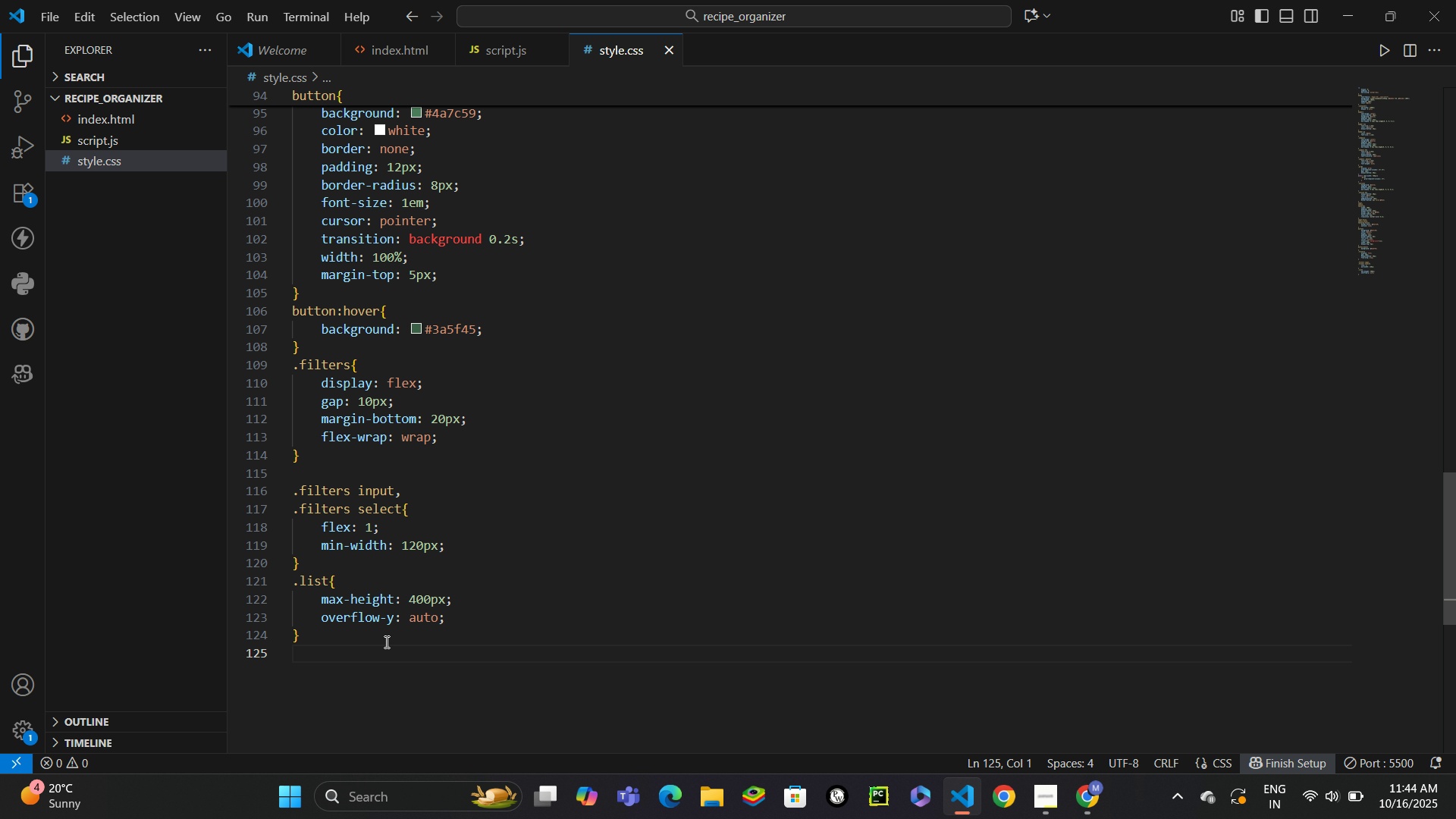 
wait(9.59)
 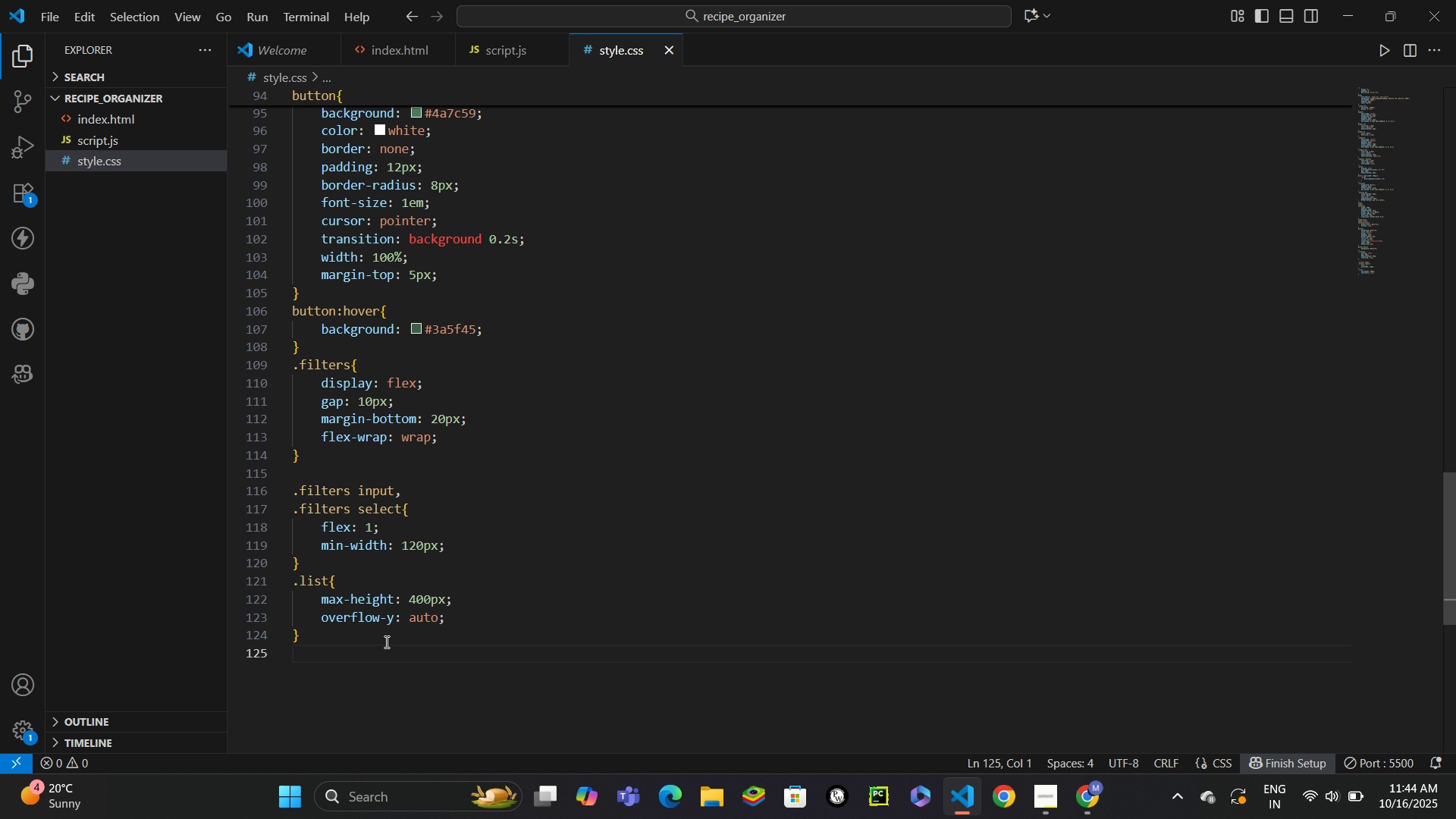 
type(.item{)
 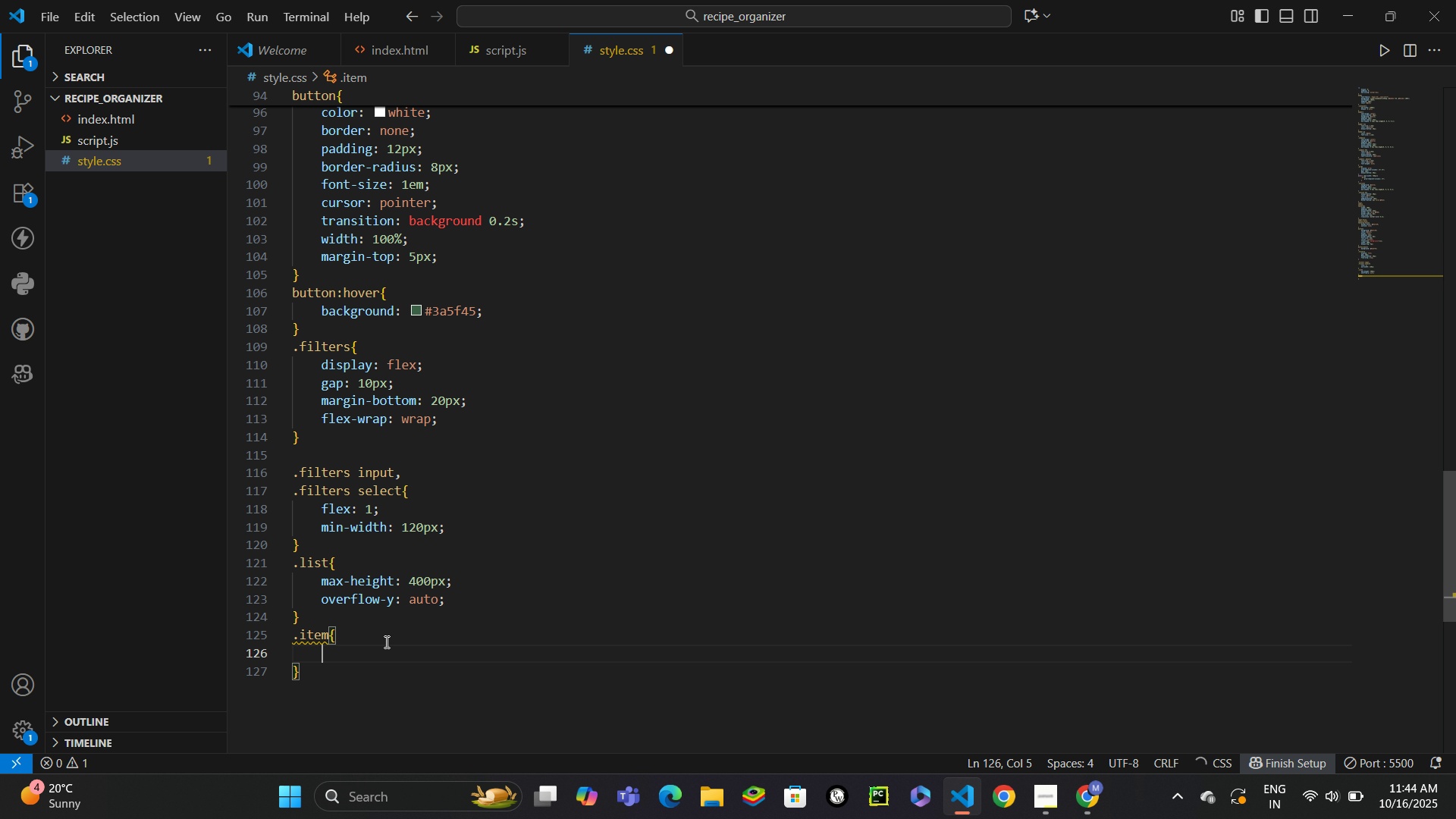 
 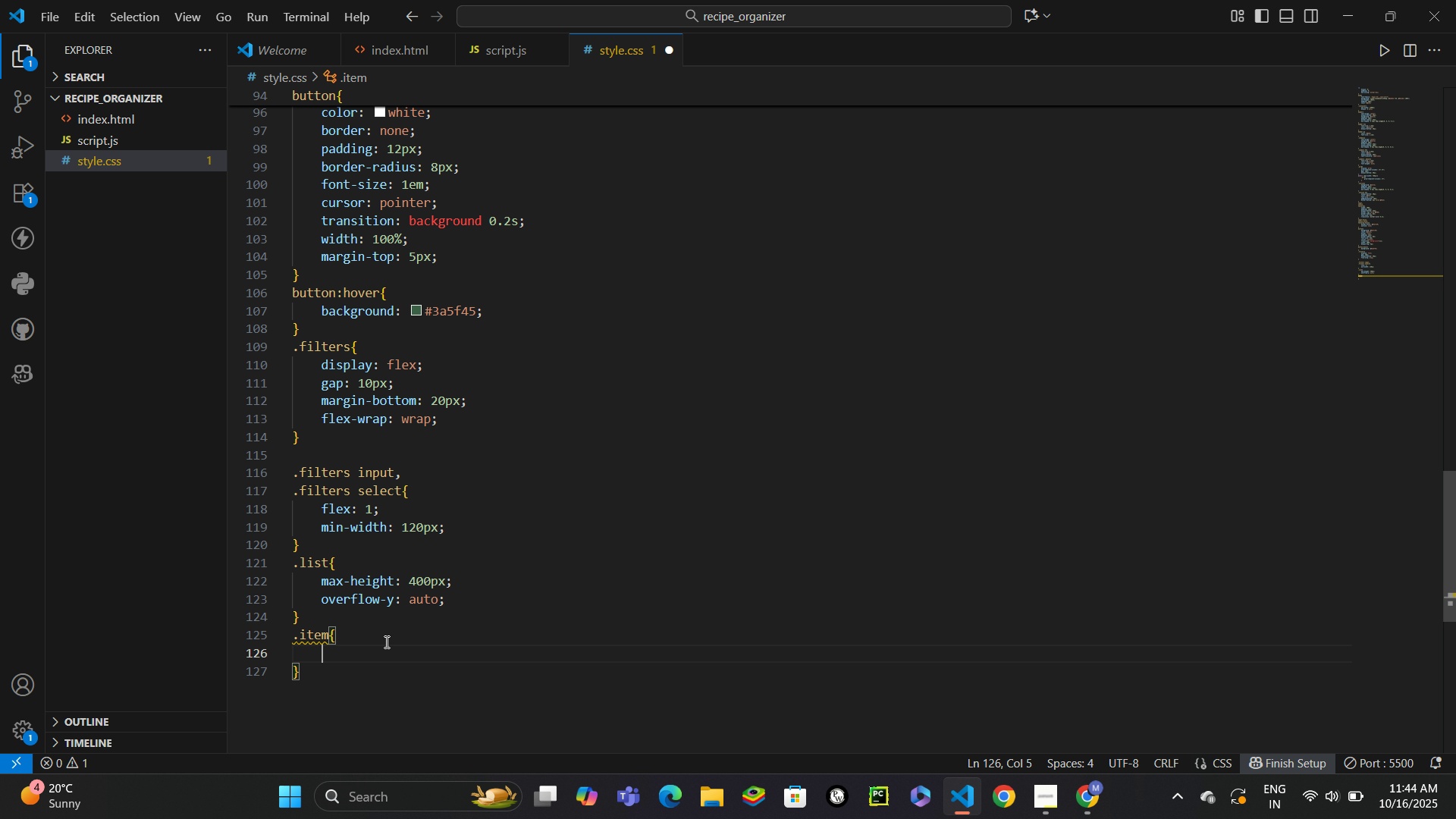 
key(Enter)
 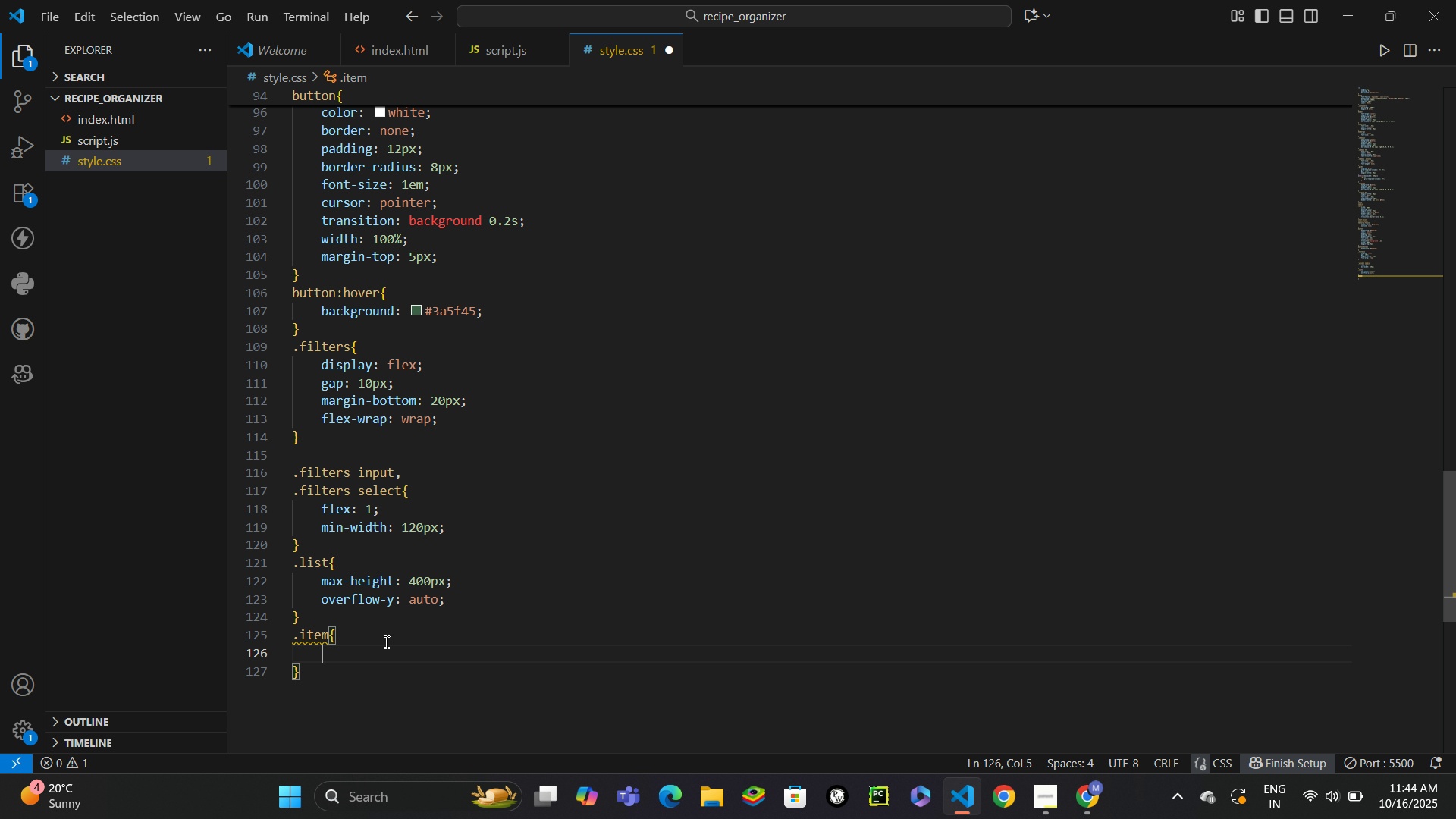 
type(dis)
 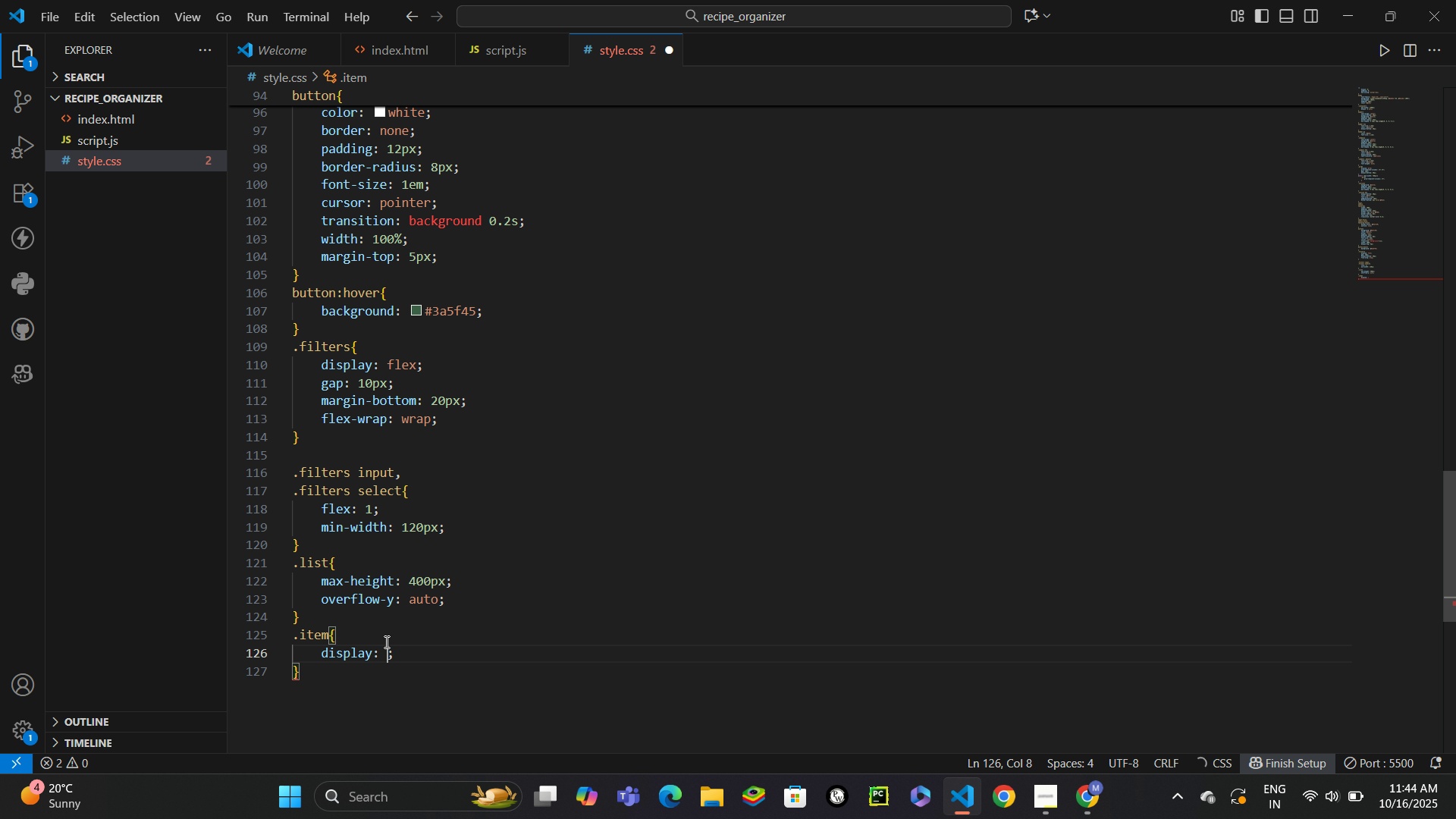 
key(Enter)
 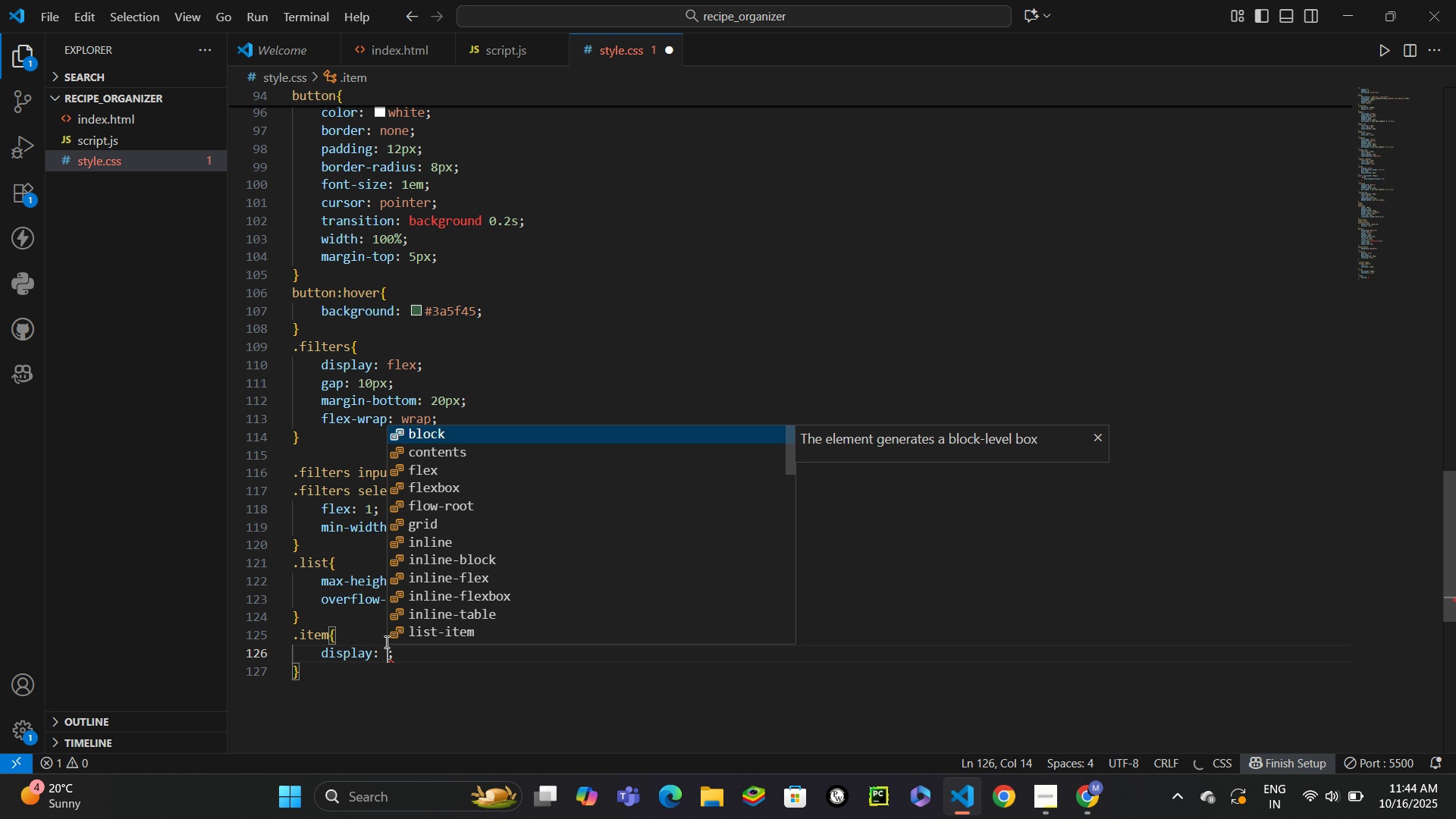 
type(fle)
 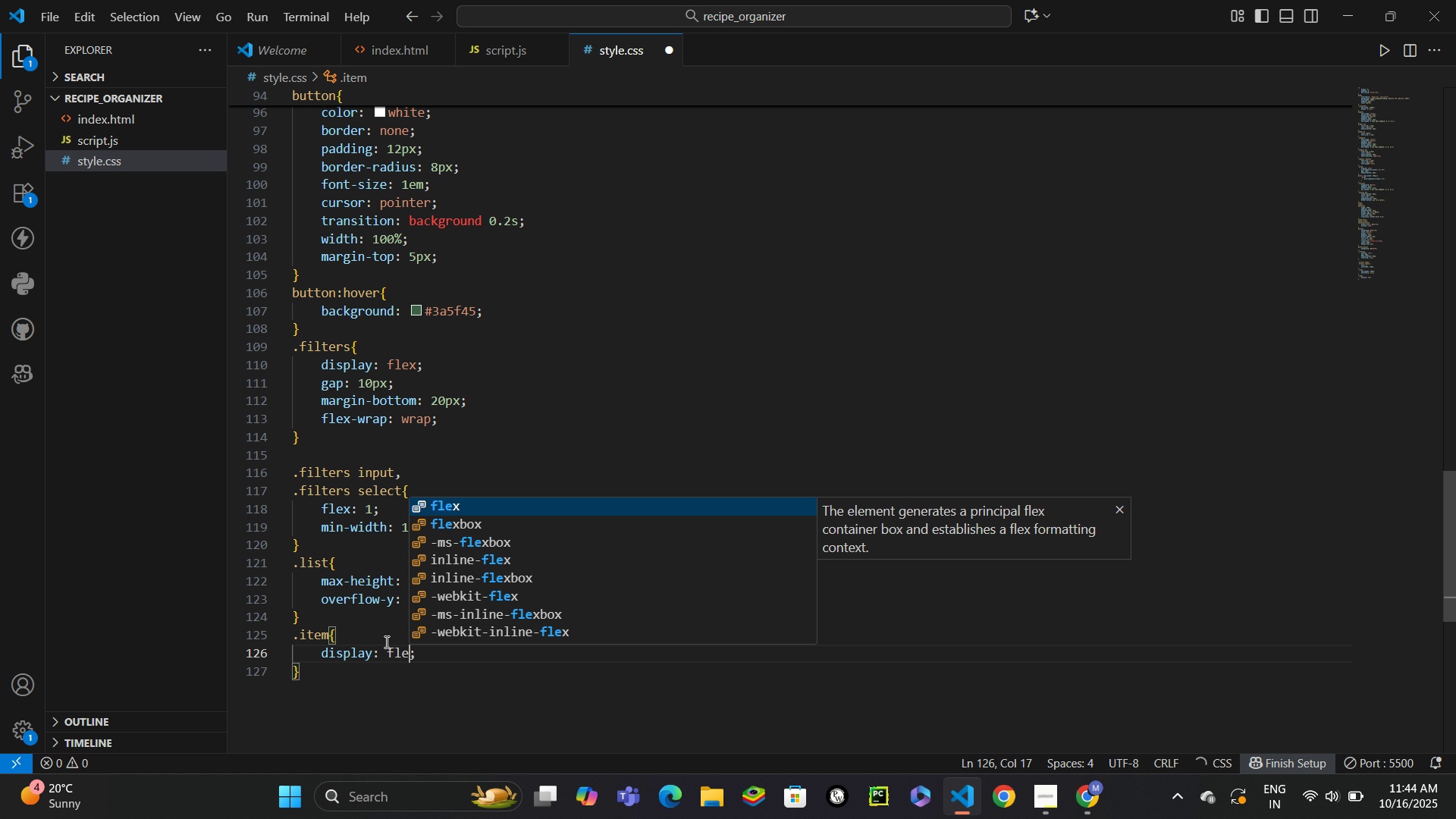 
key(Enter)
 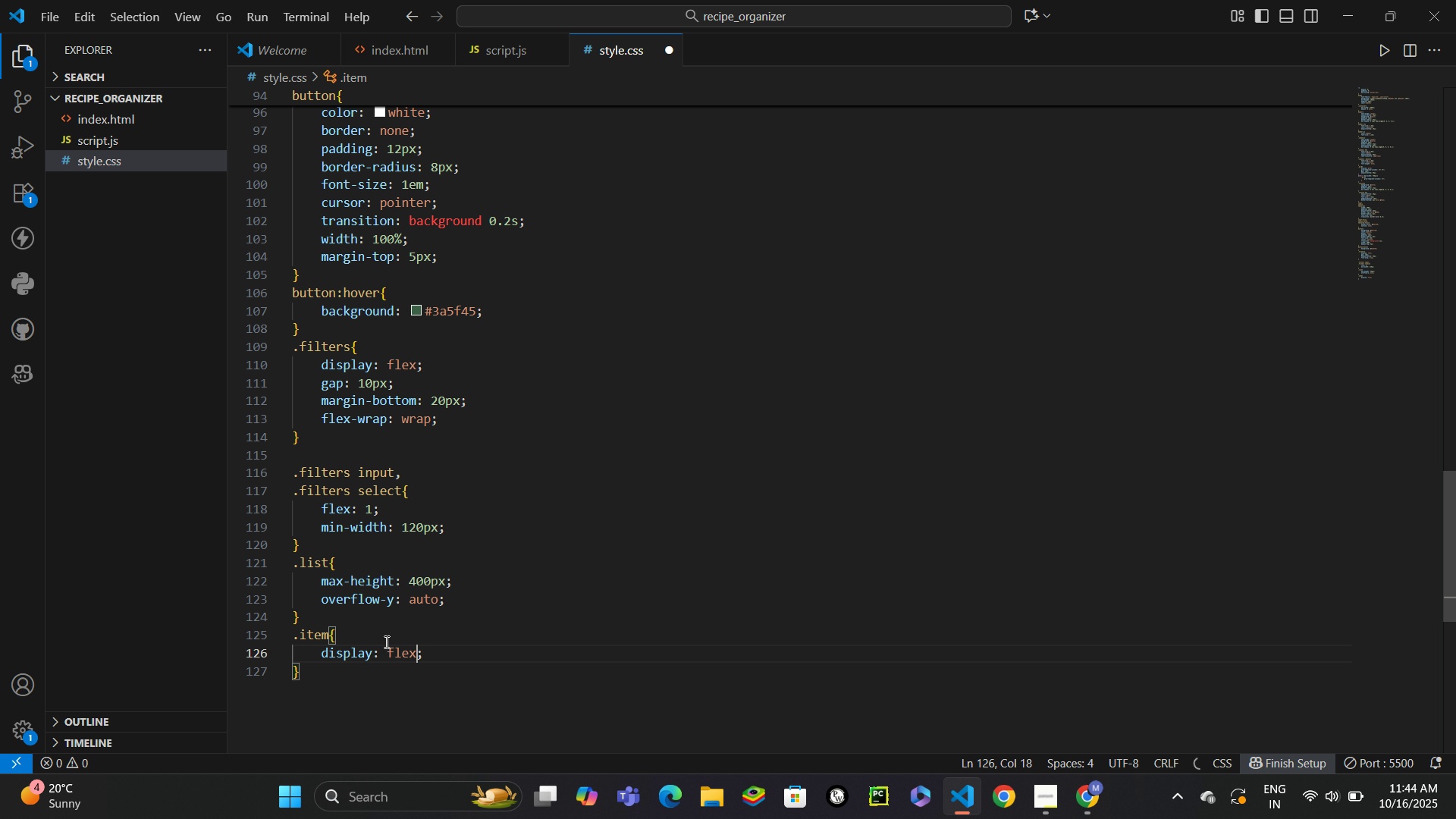 
key(Control+ControlLeft)
 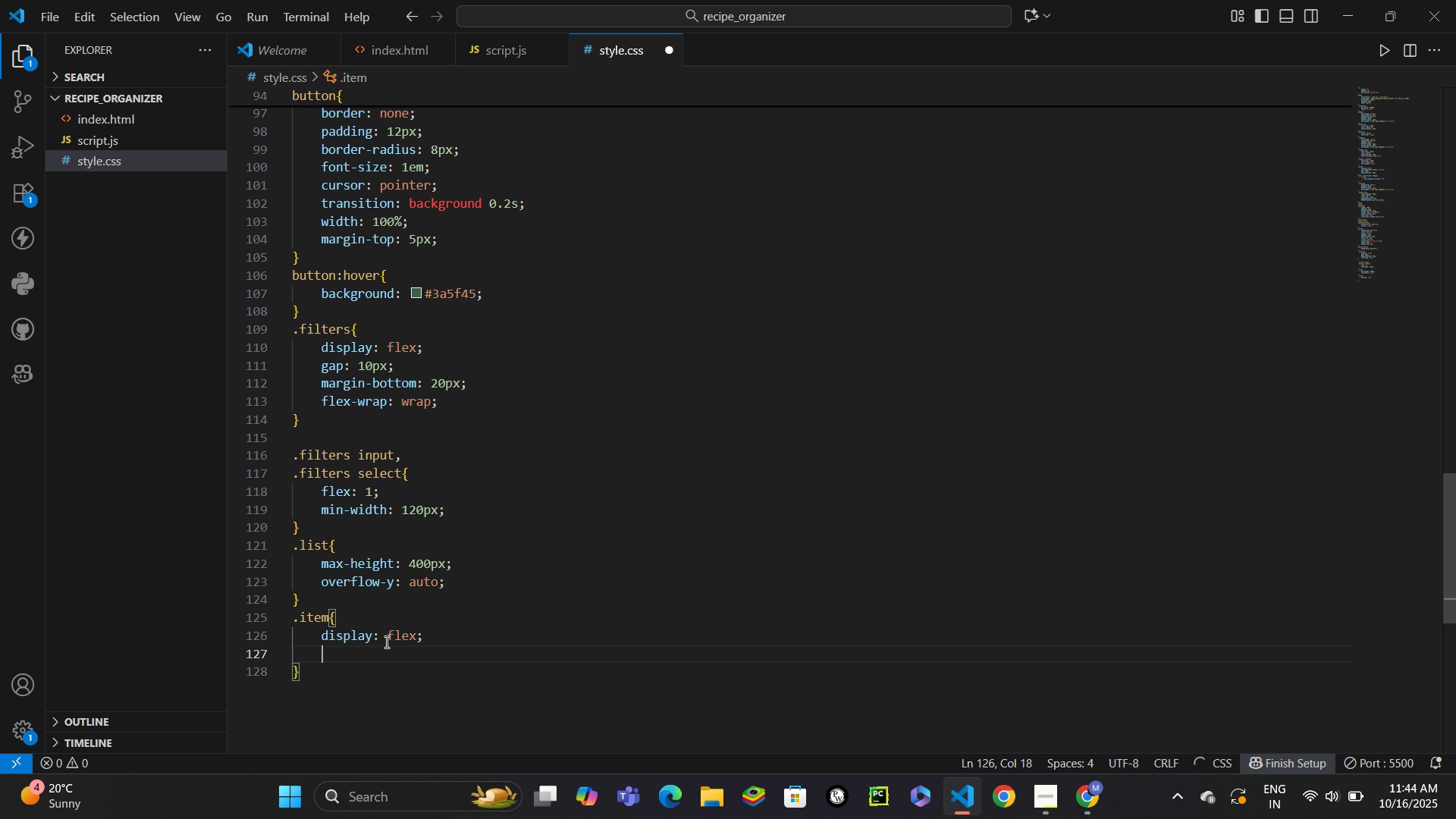 
key(Control+Enter)
 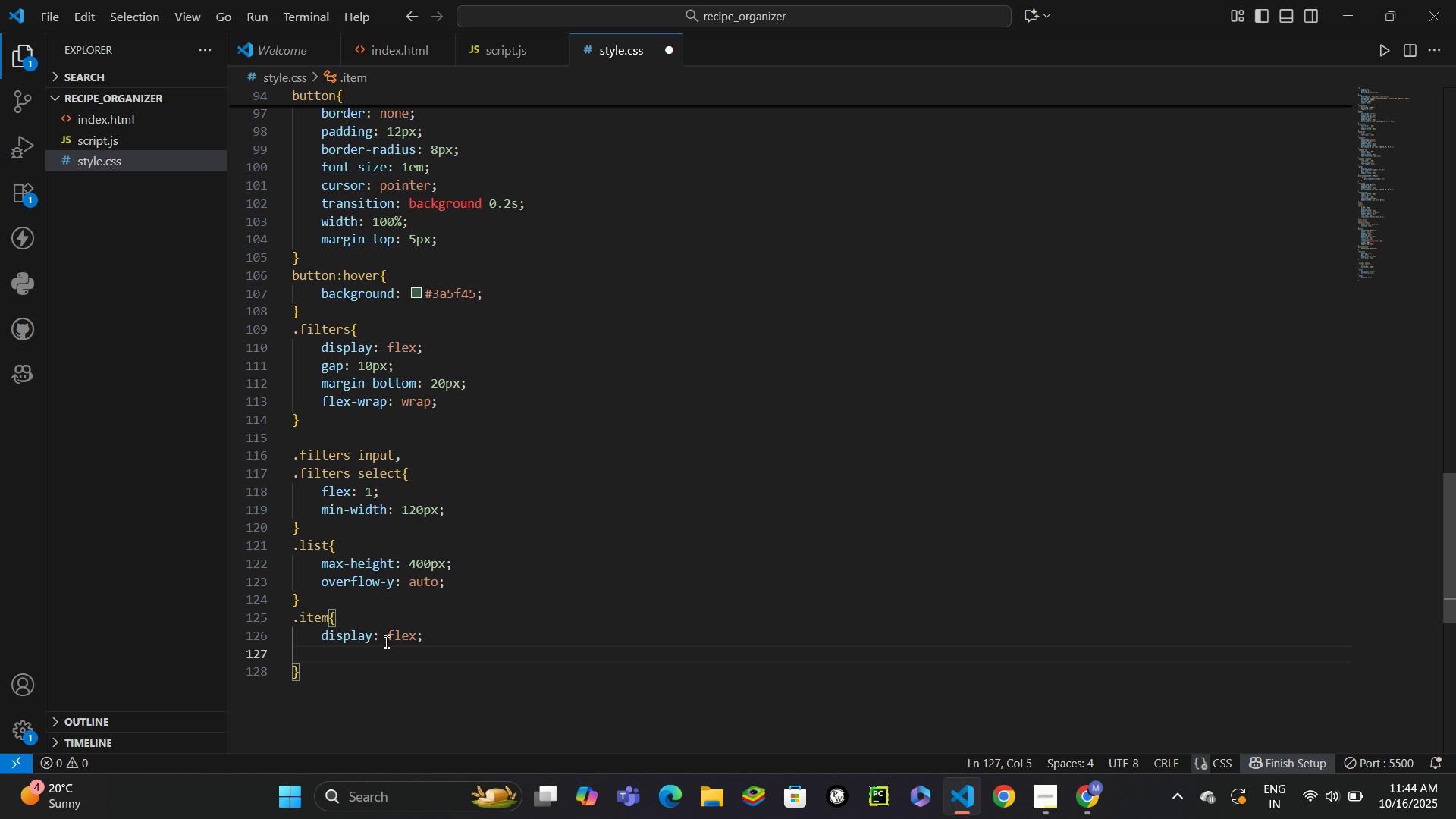 
type(jus)
 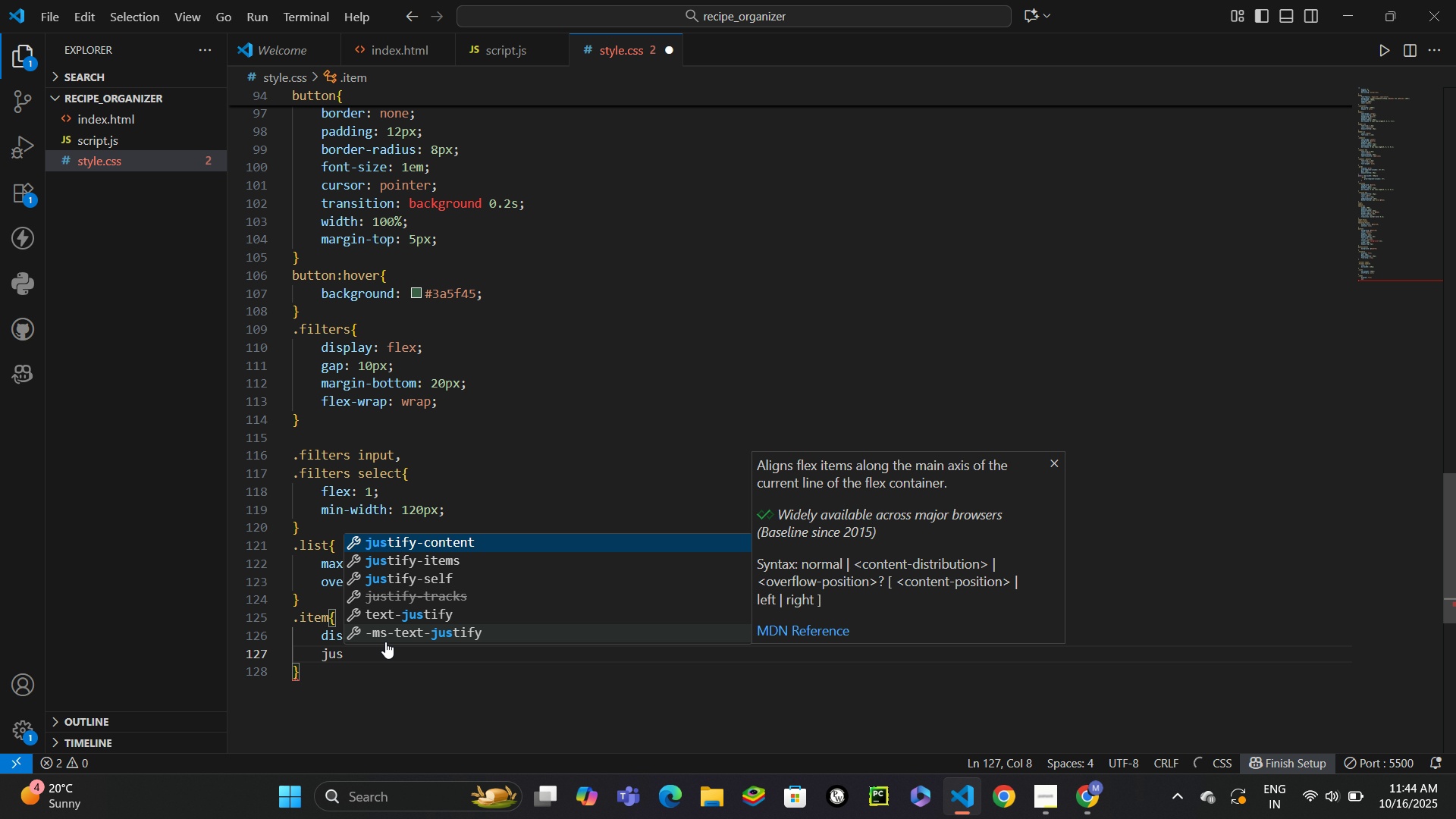 
key(Enter)
 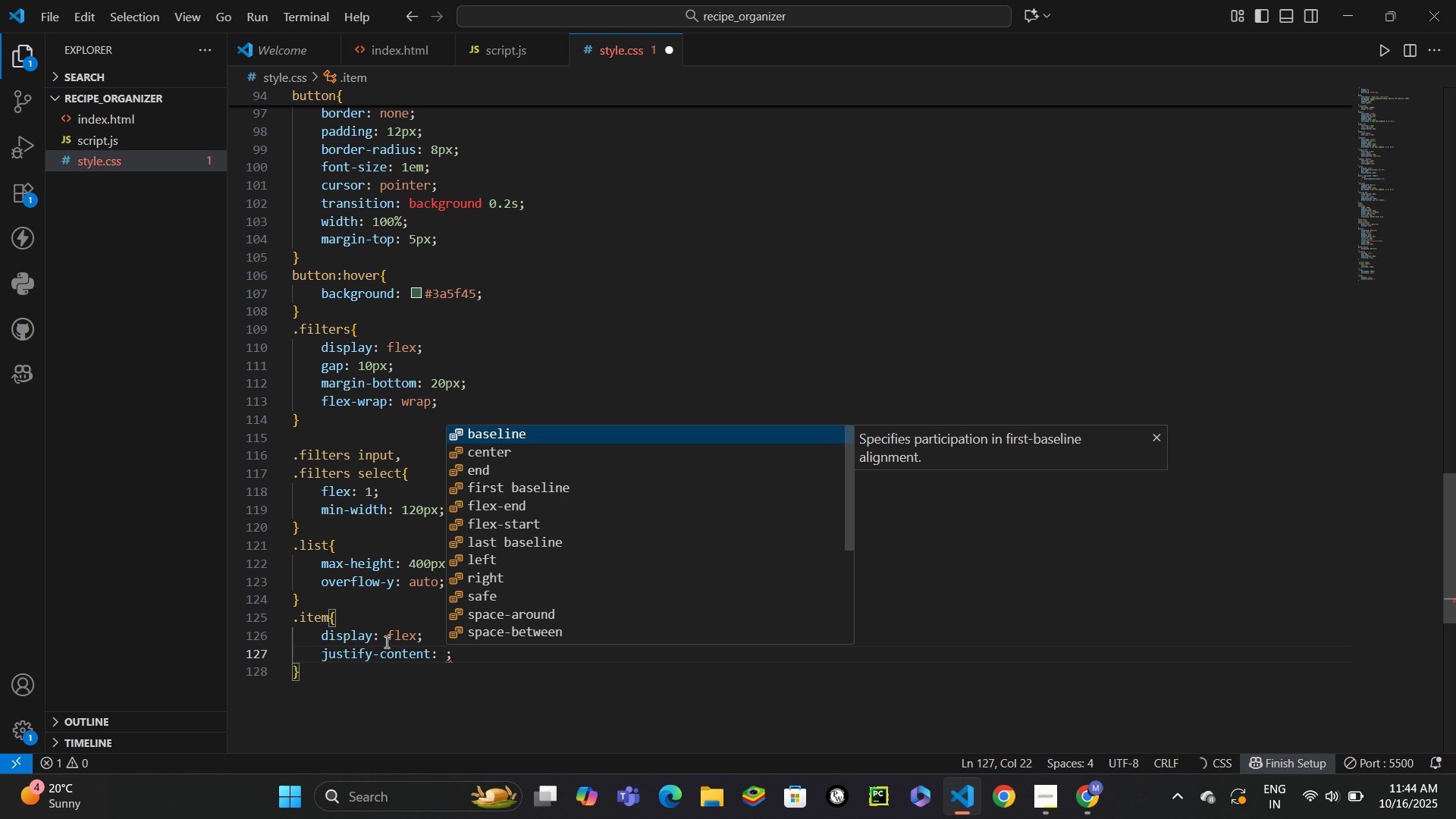 
type(sp)
 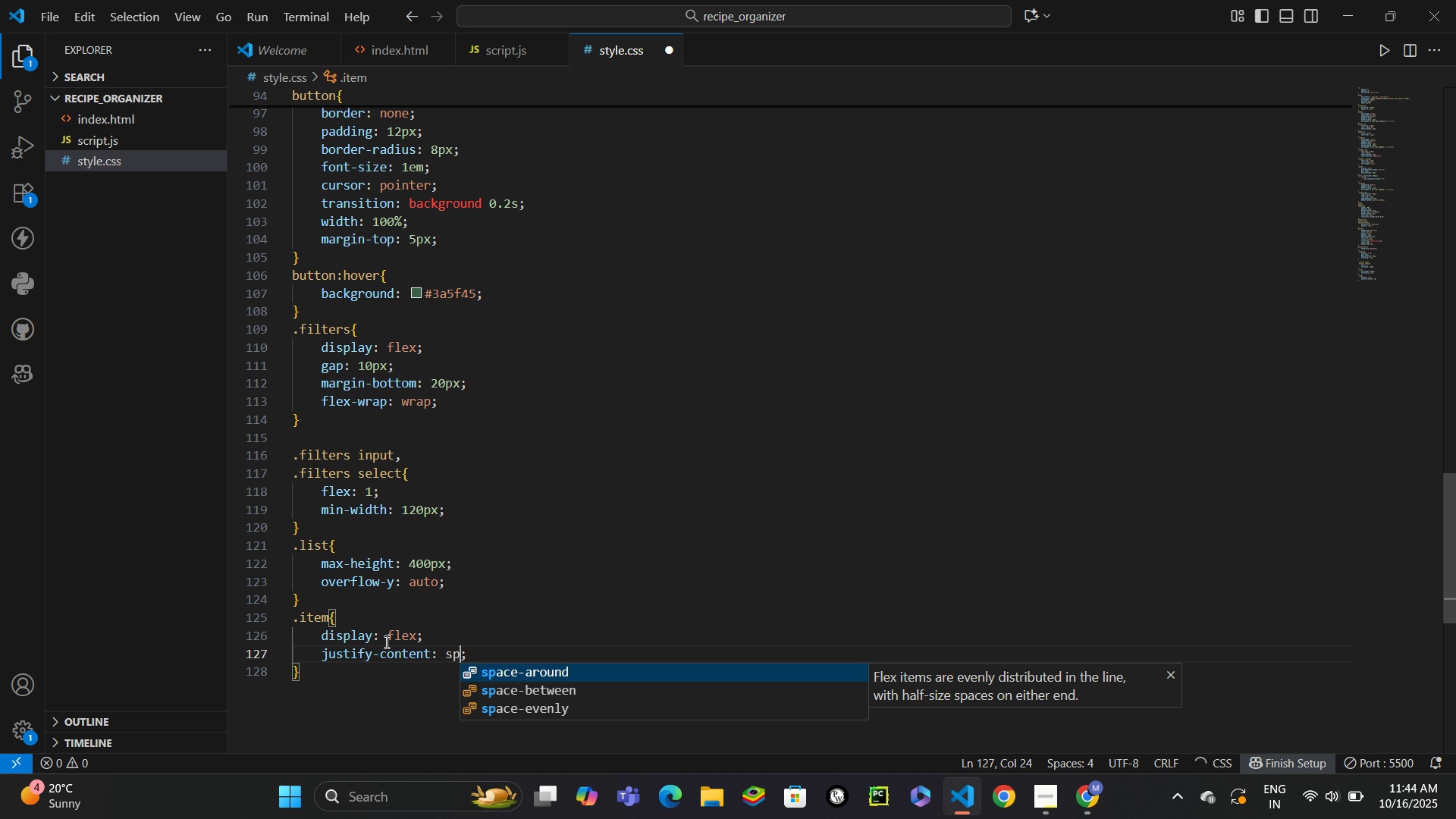 
key(Enter)
 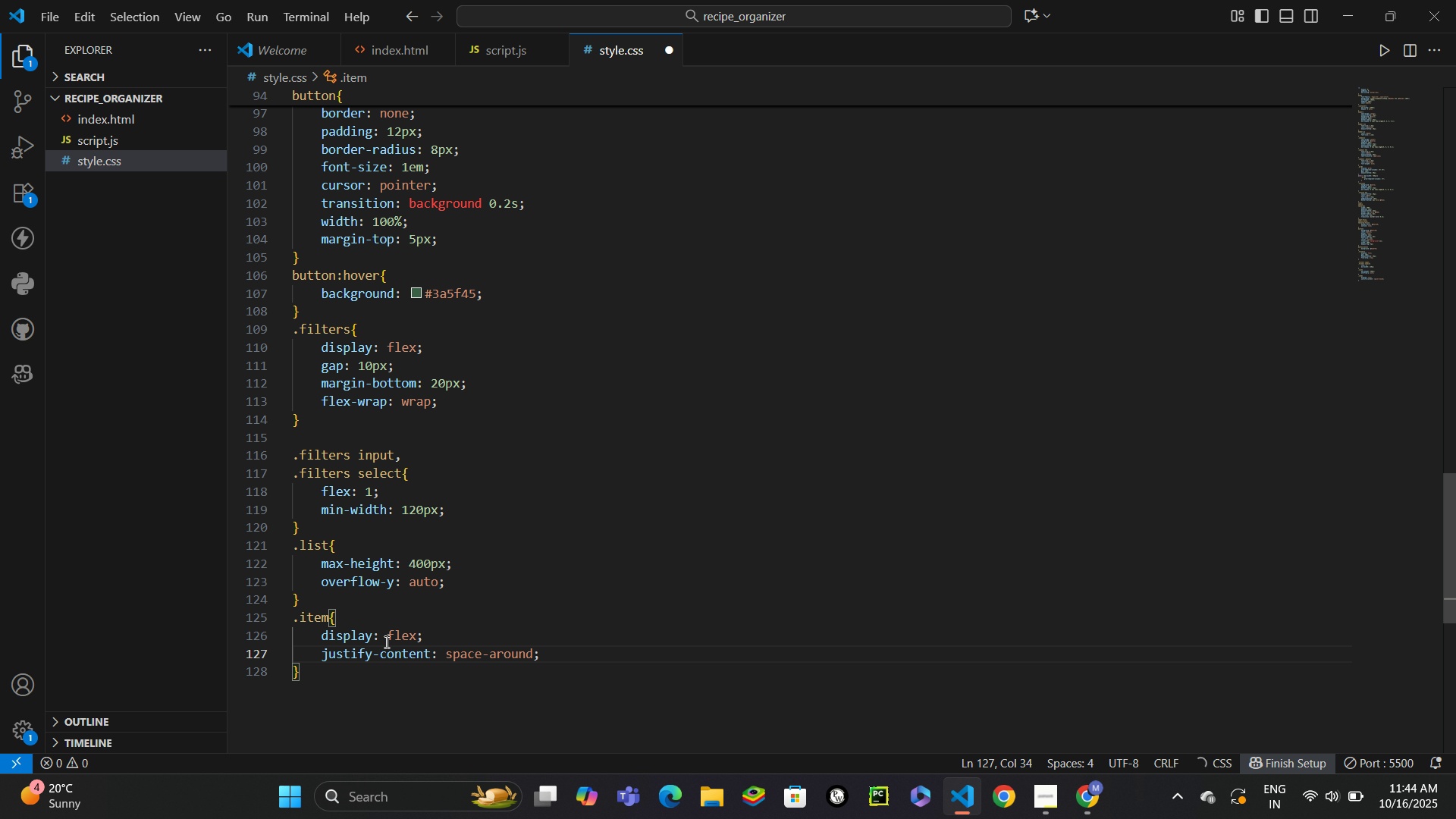 
hold_key(key=Backspace, duration=0.66)
 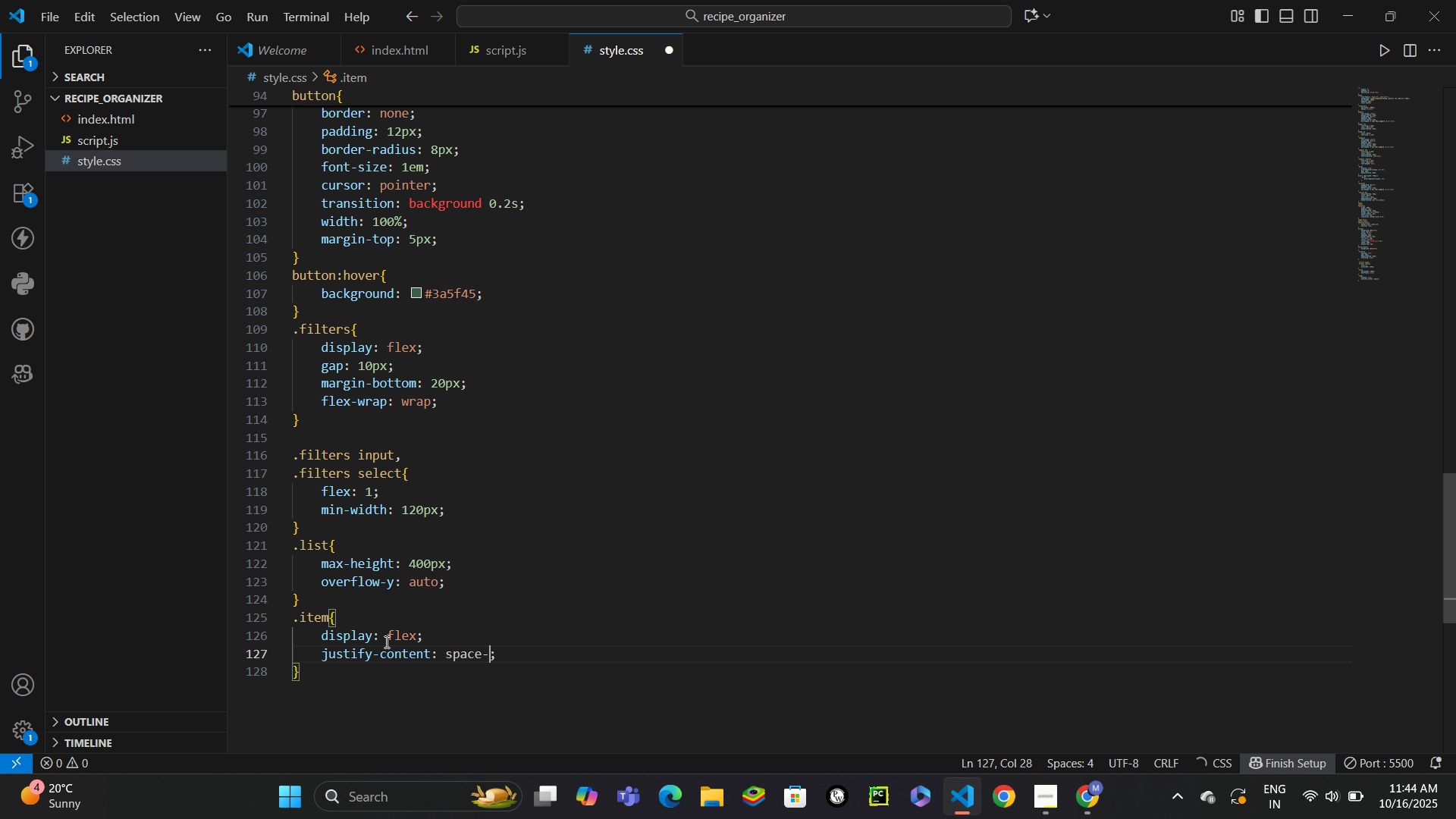 
key(B)
 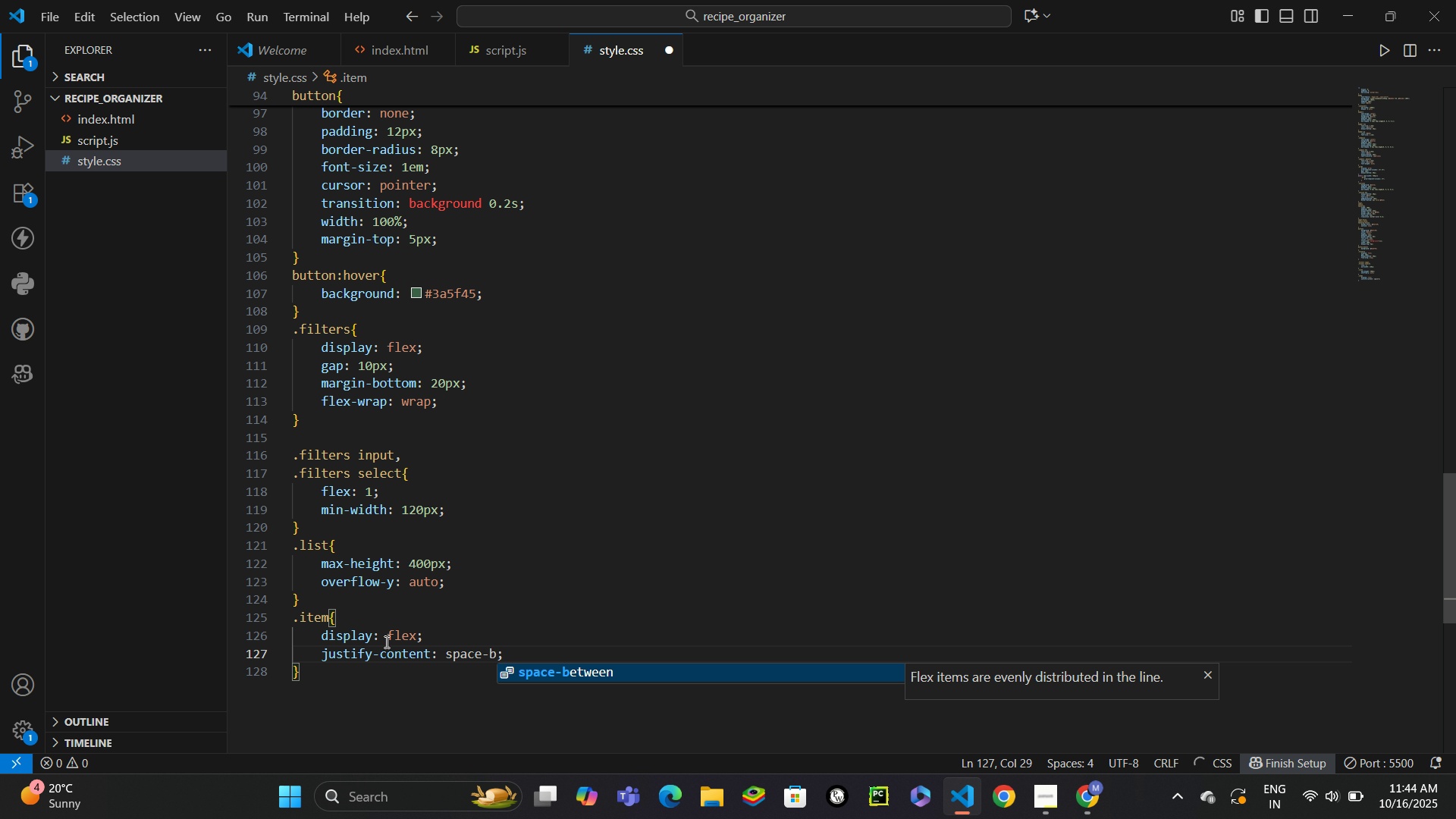 
key(Enter)
 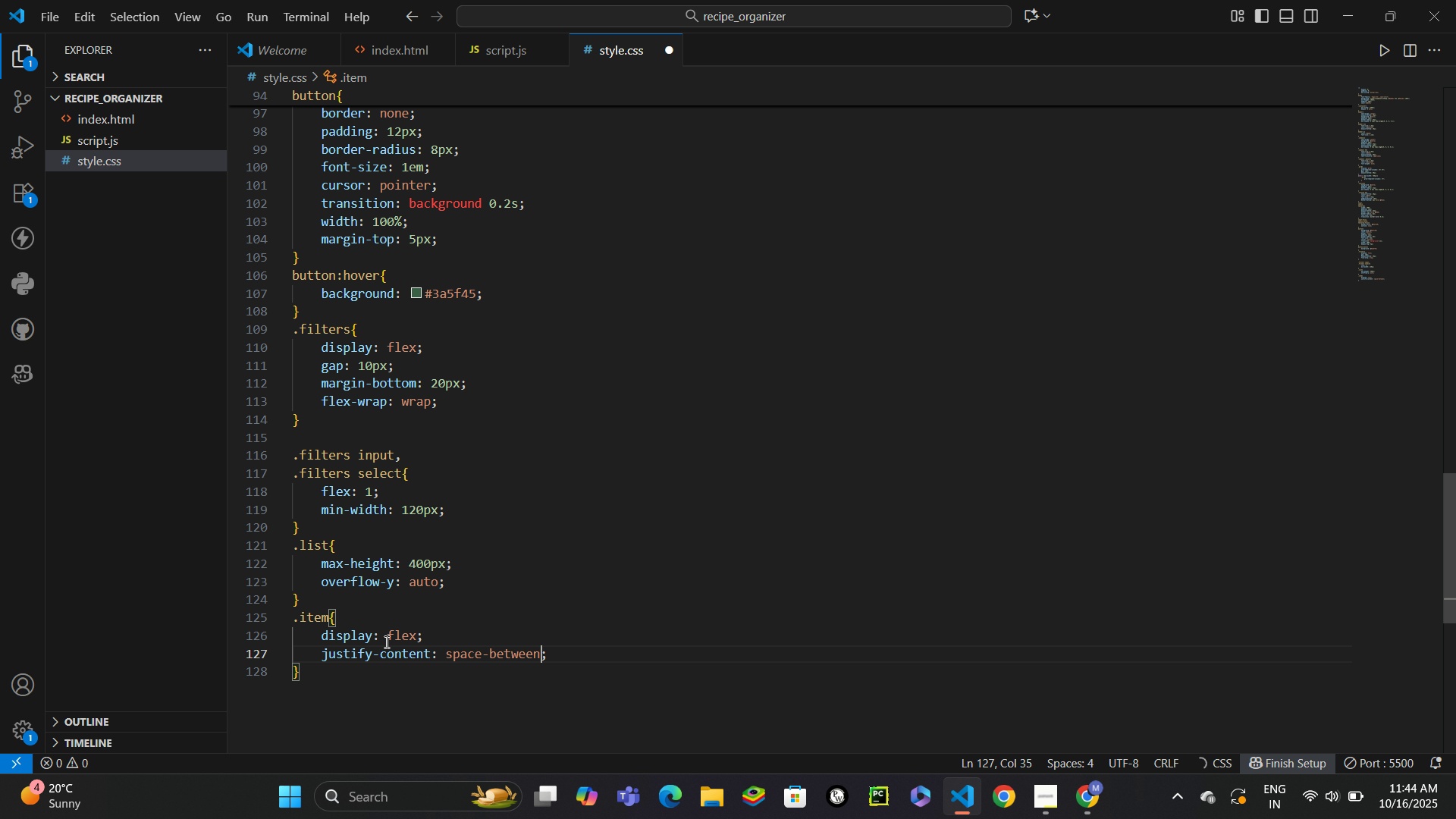 
key(Control+ControlLeft)
 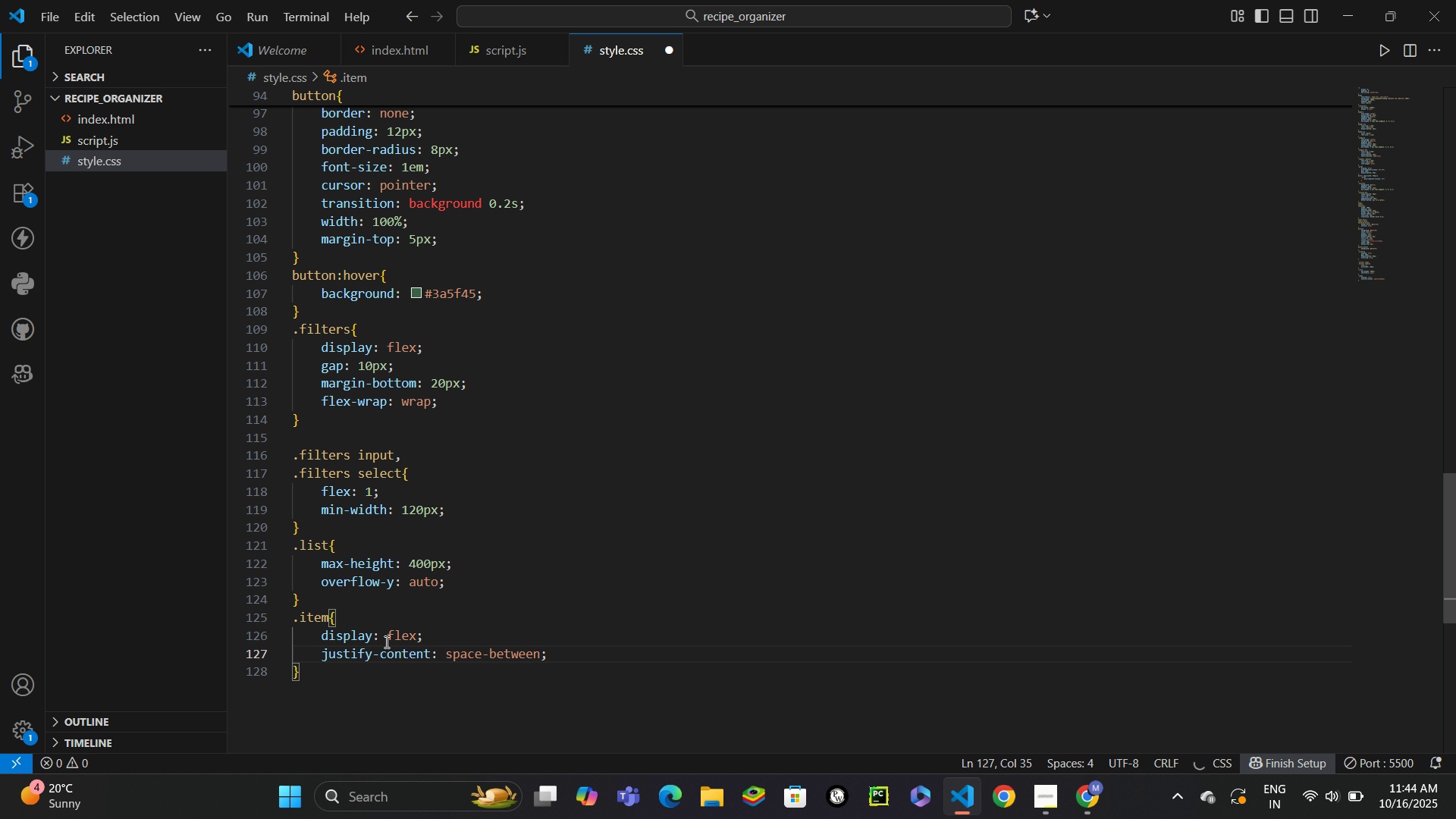 
key(Control+Enter)
 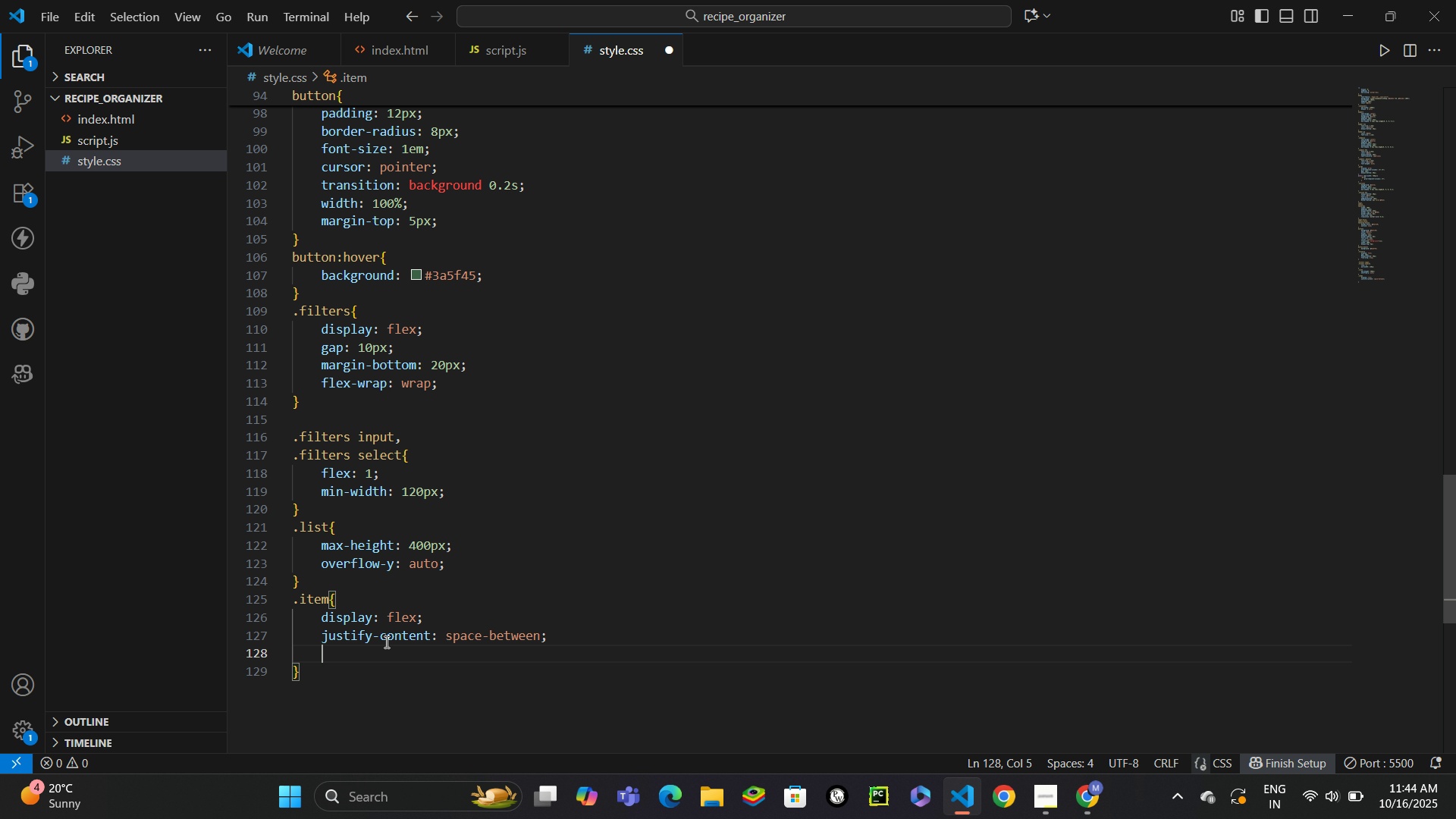 
type(alig)
 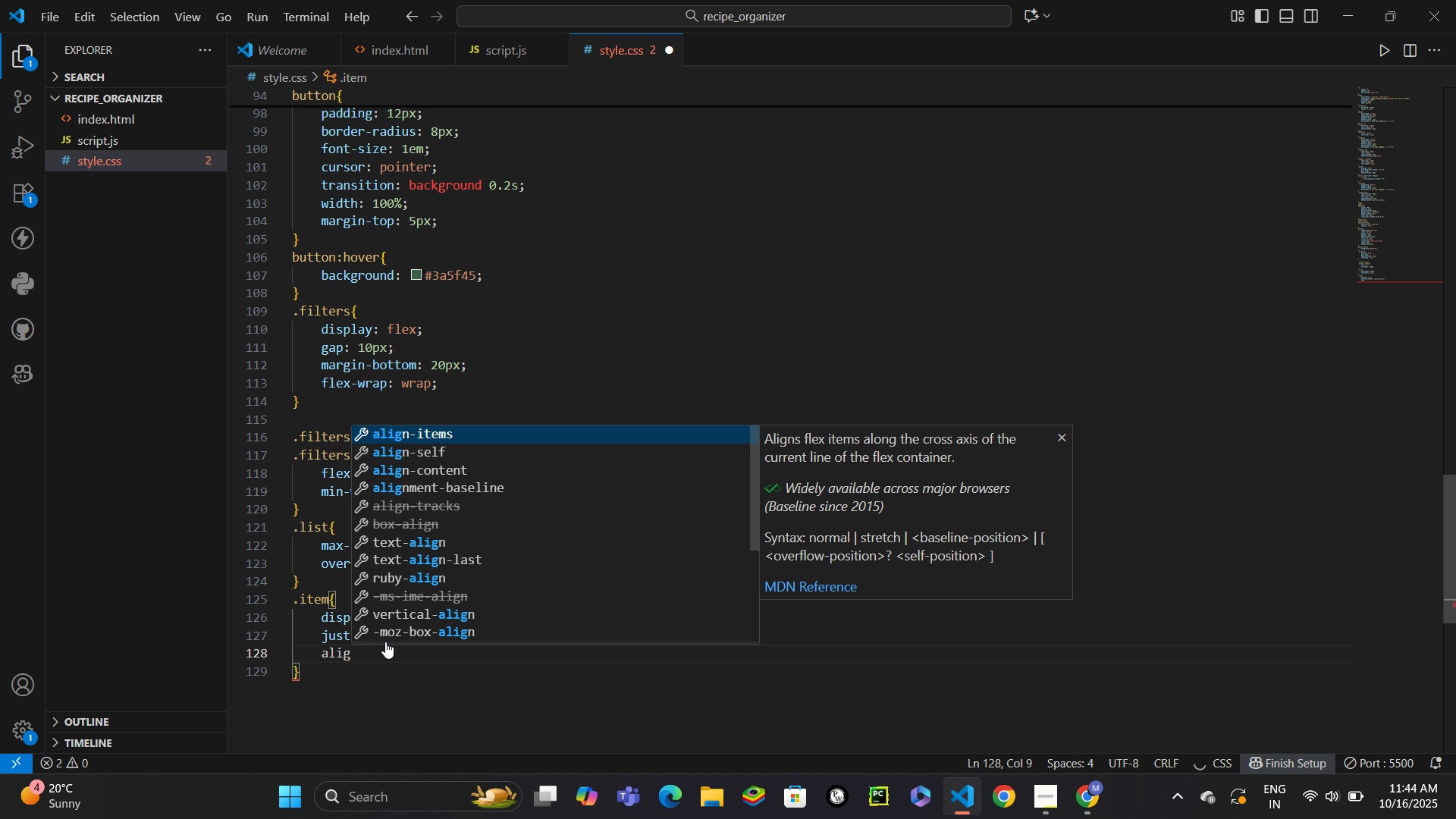 
key(Enter)
 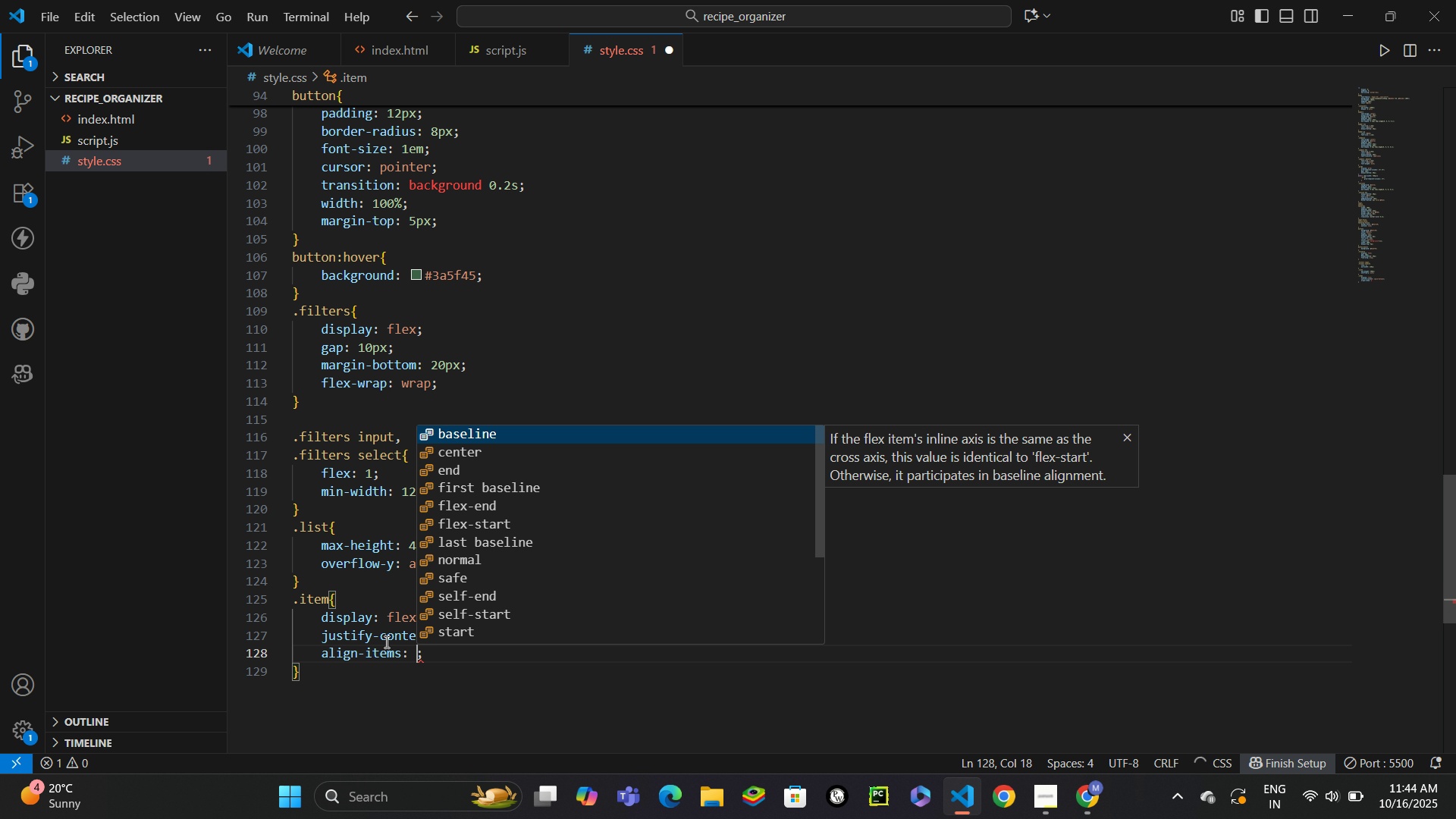 
type(ce)
 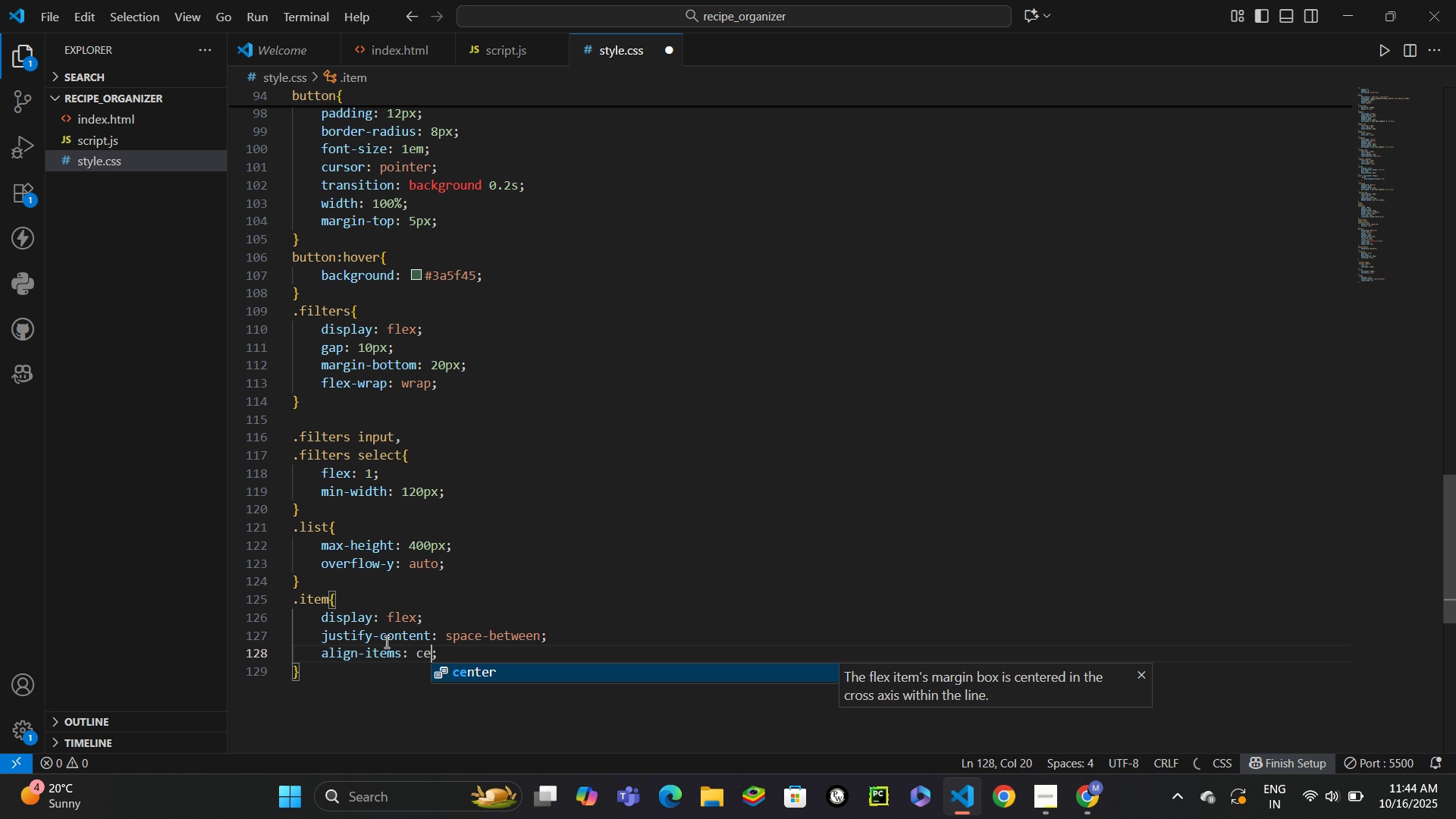 
key(Enter)
 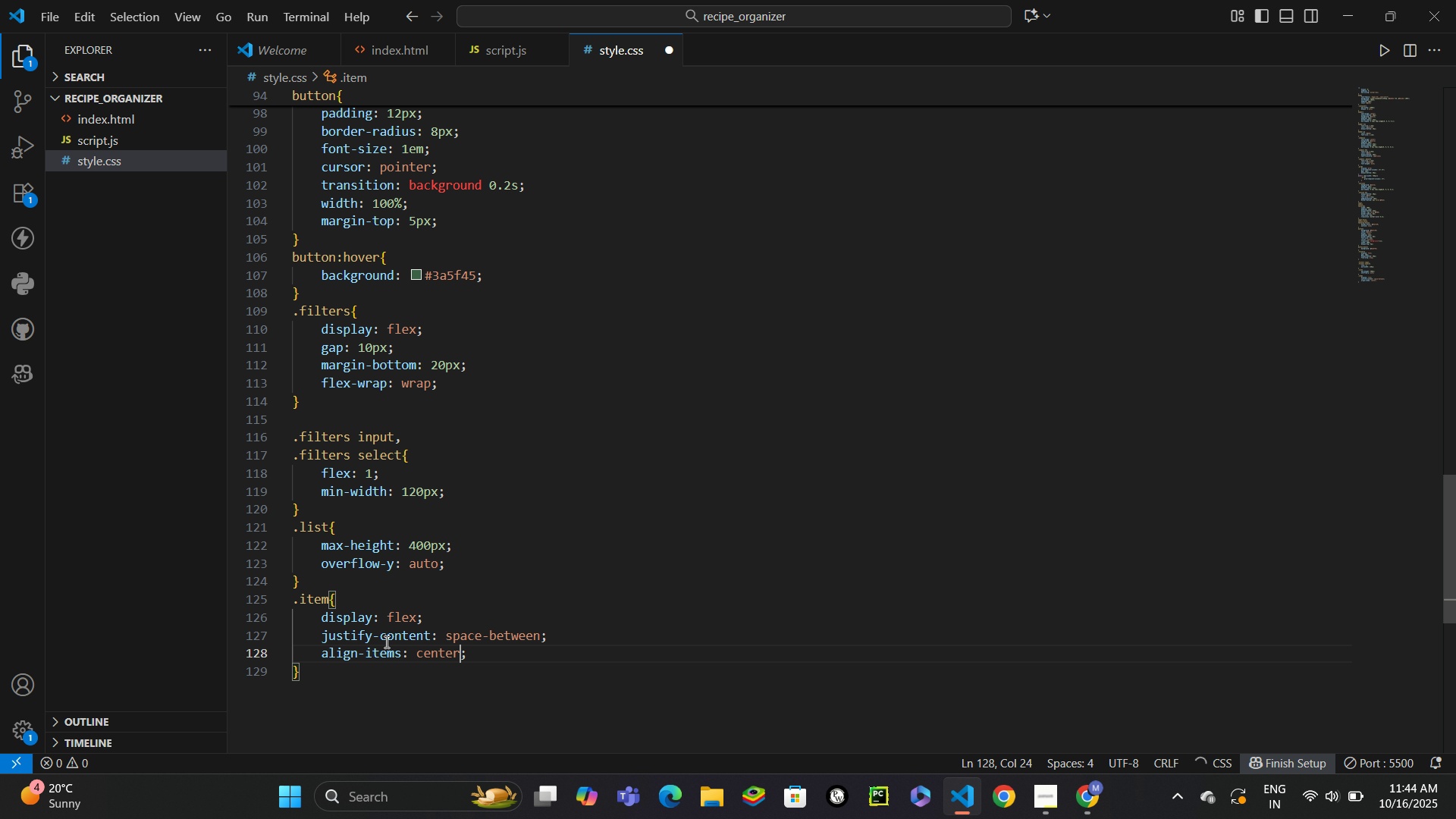 
key(Control+ControlLeft)
 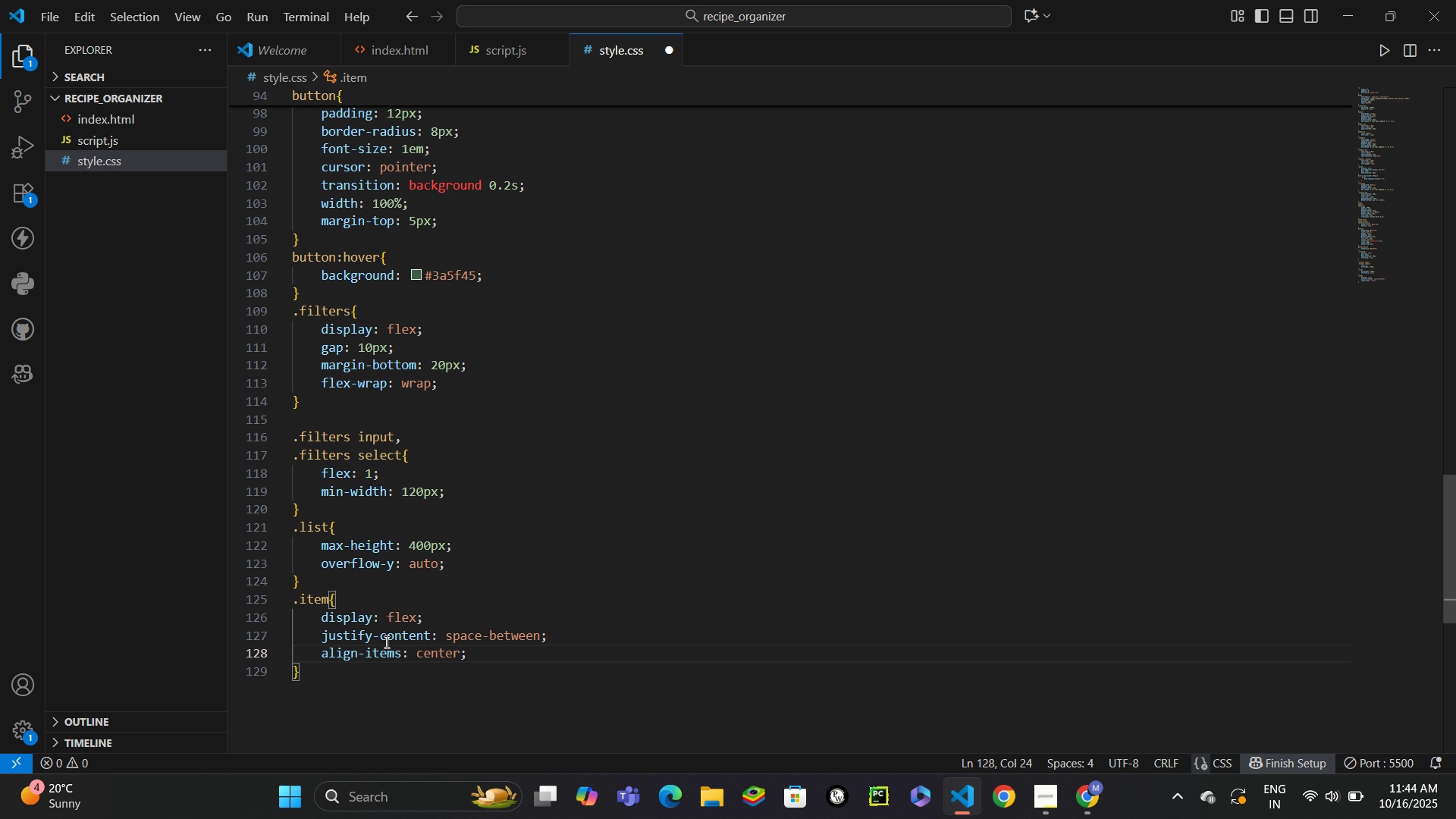 
key(Control+Enter)
 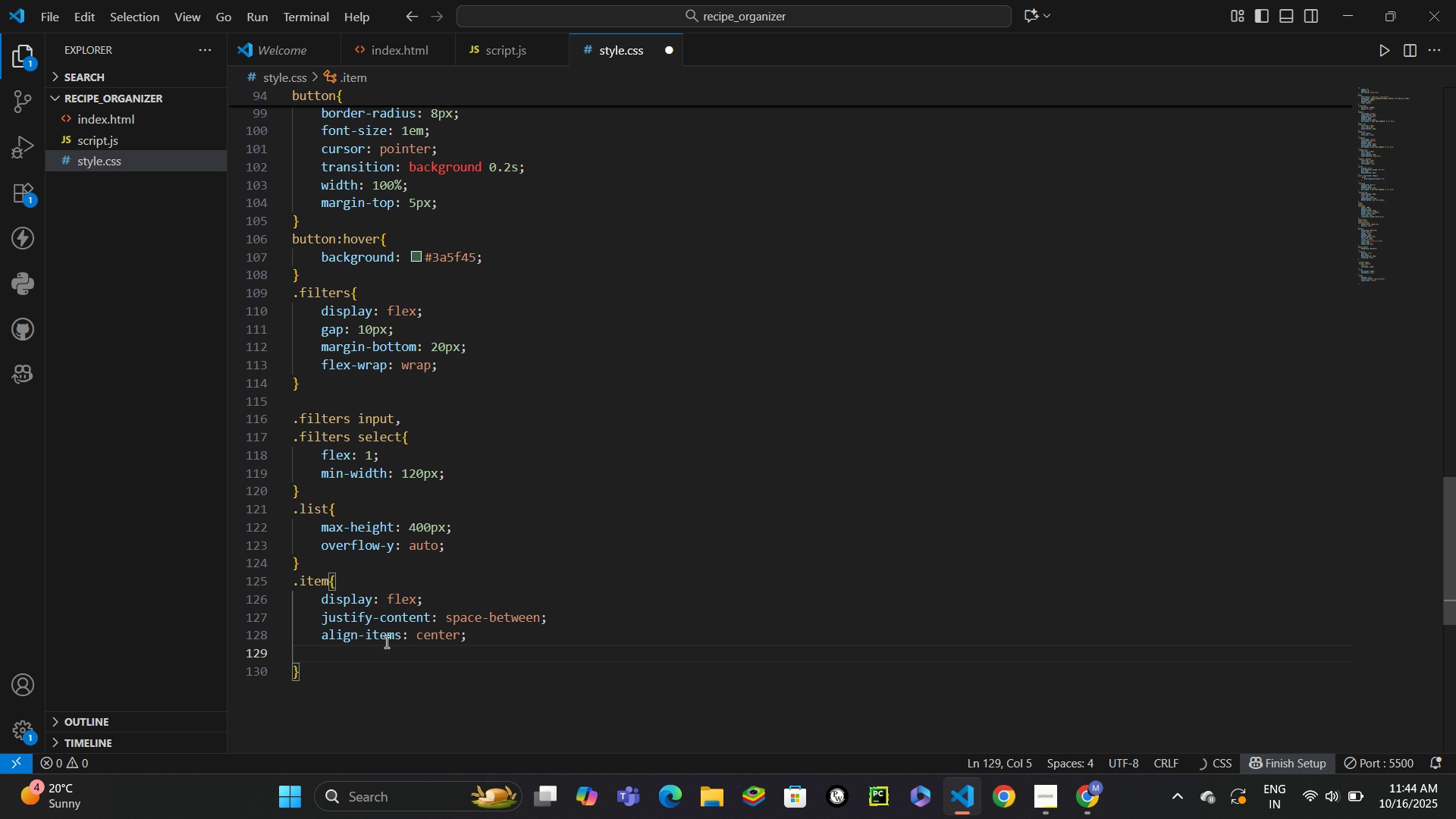 
type(padd)
 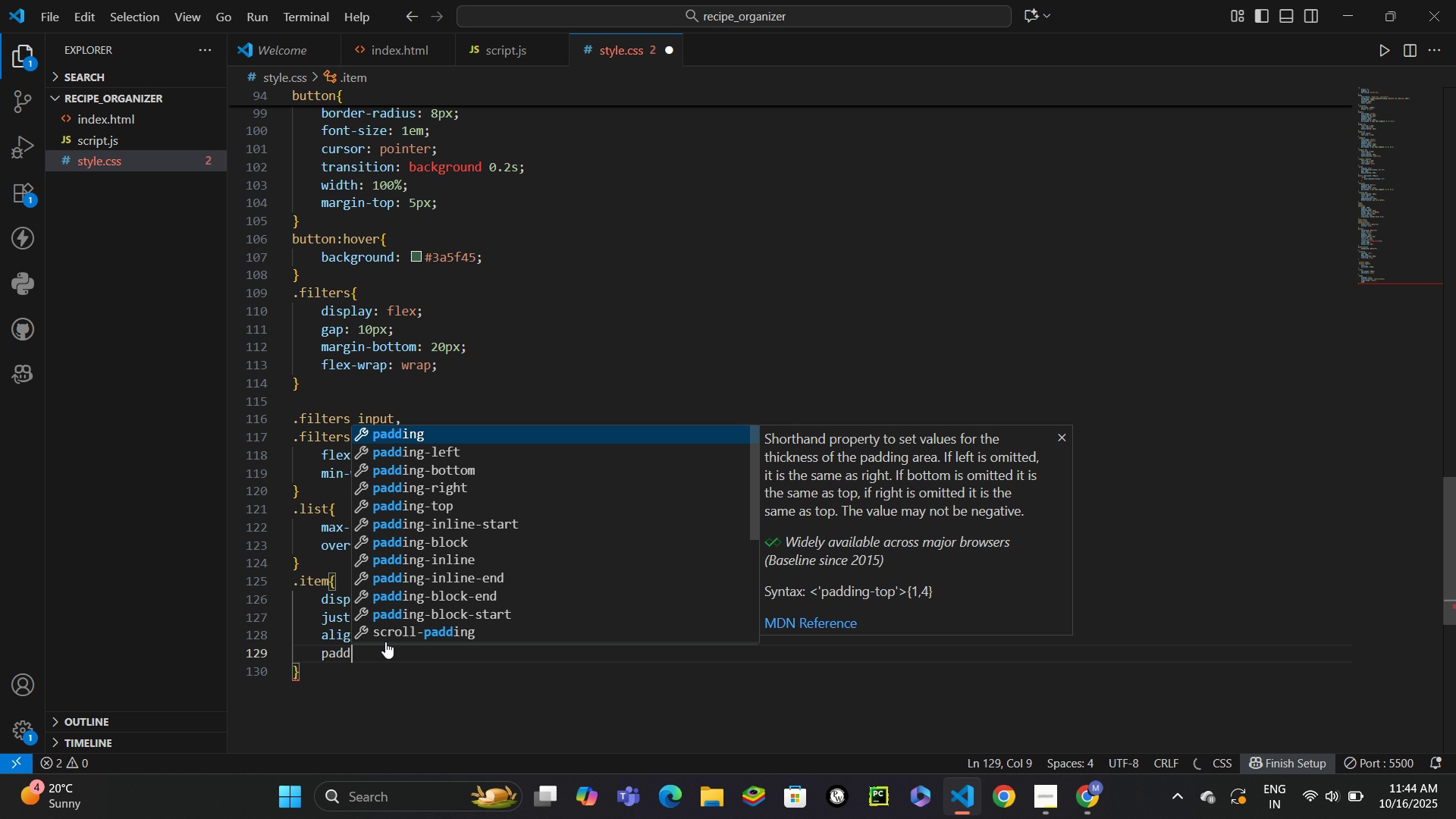 
key(Enter)
 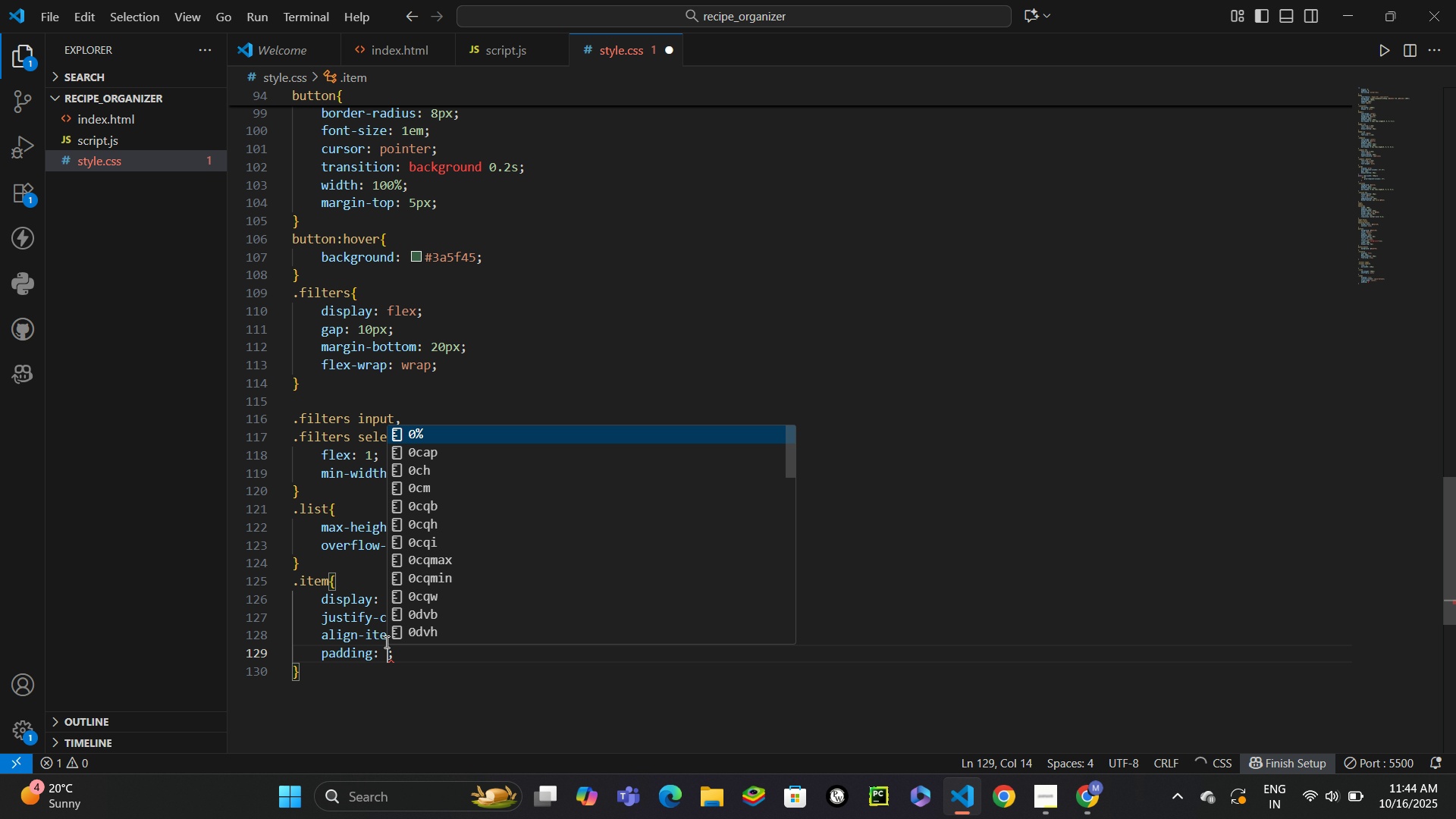 
type(15px)
 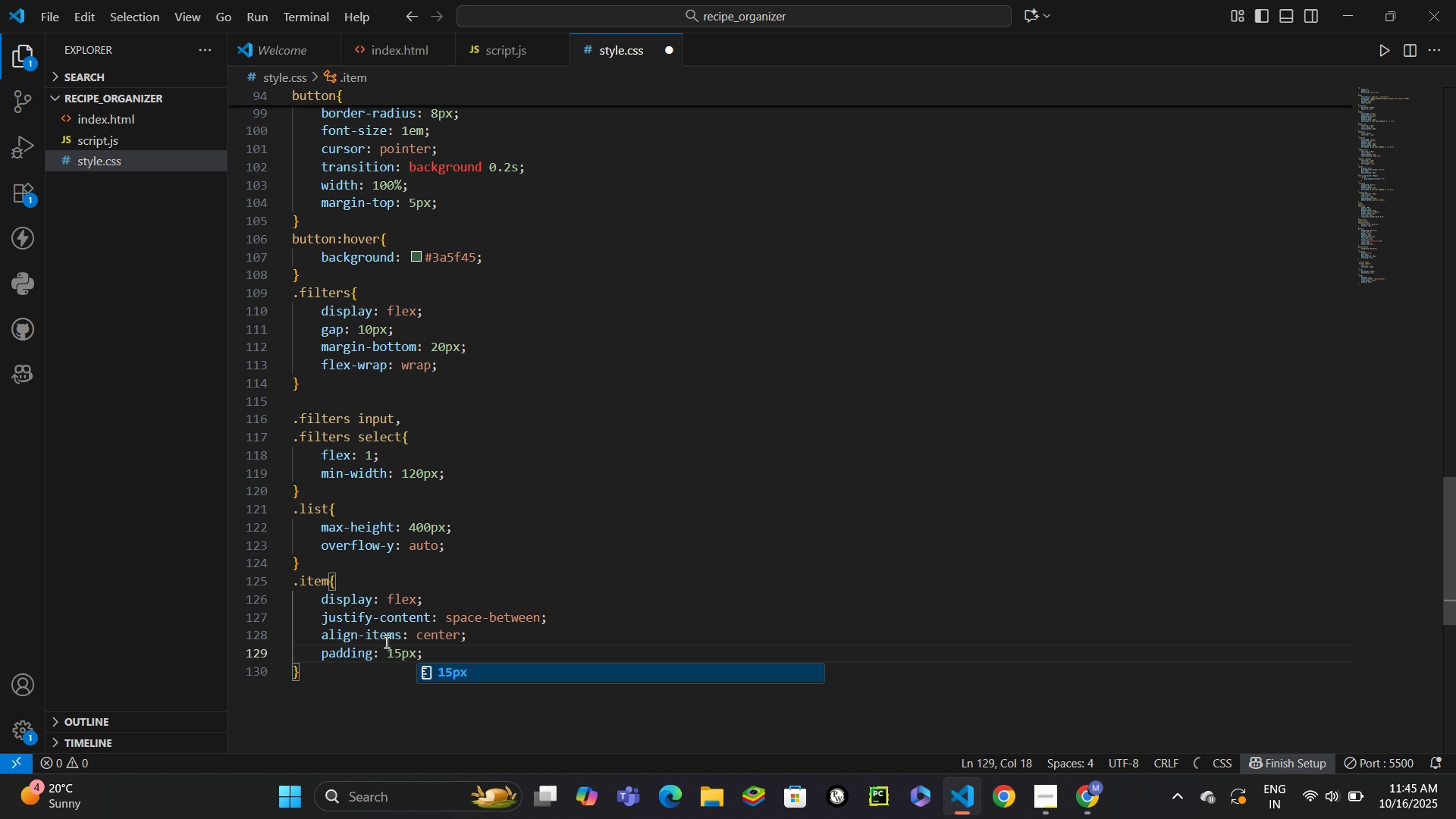 
key(Control+Enter)
 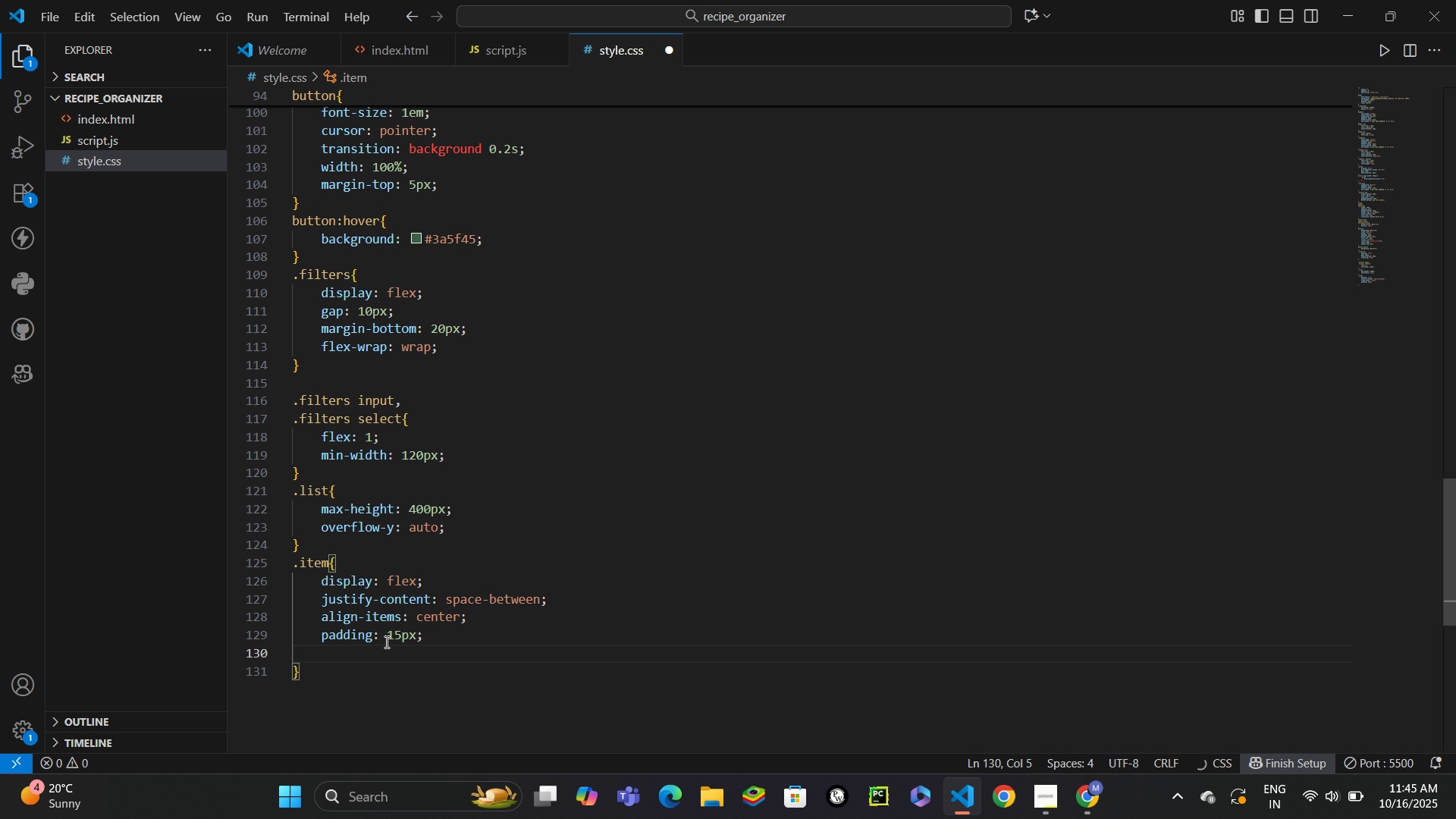 
type(mb)
 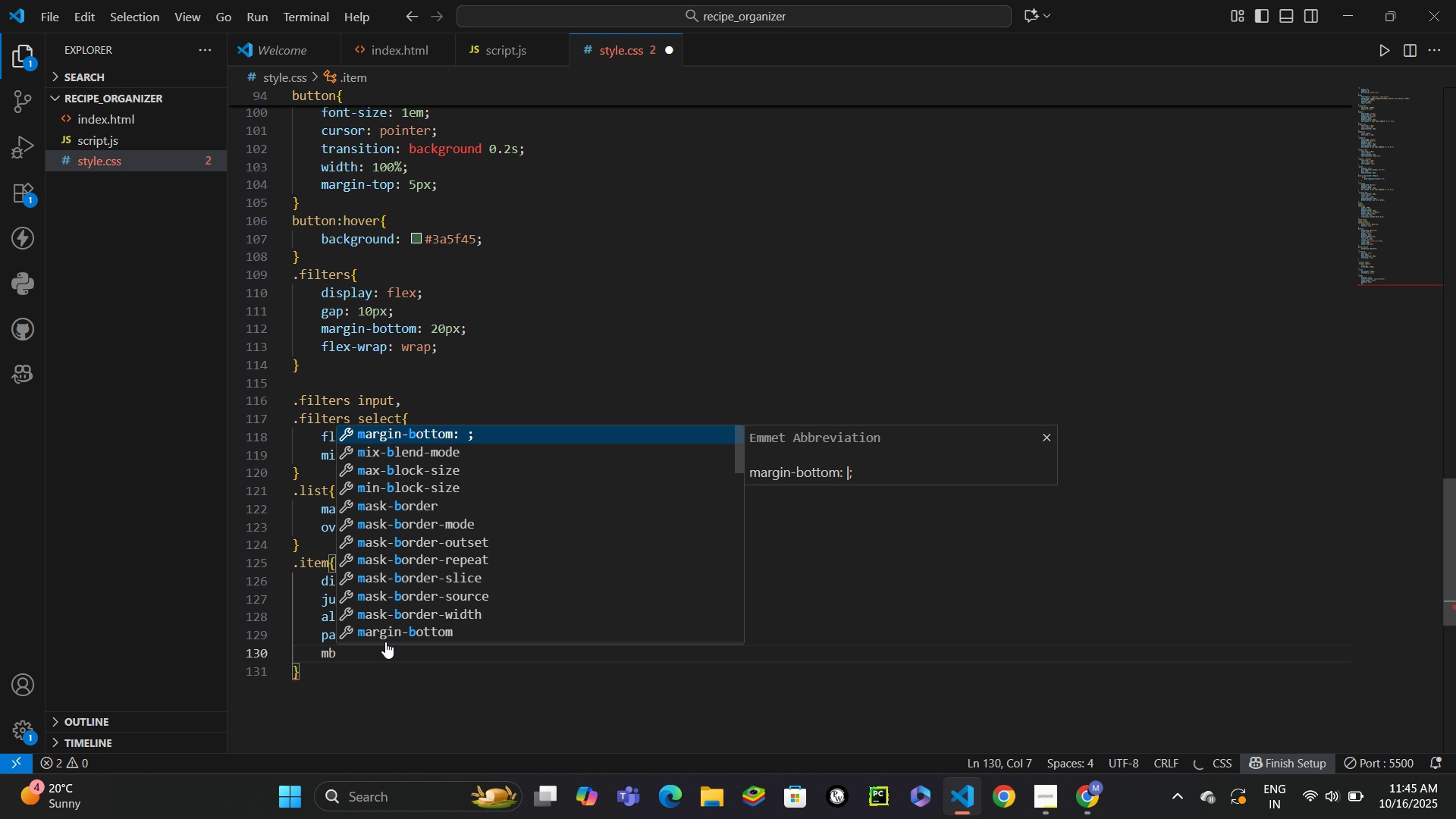 
key(Enter)
 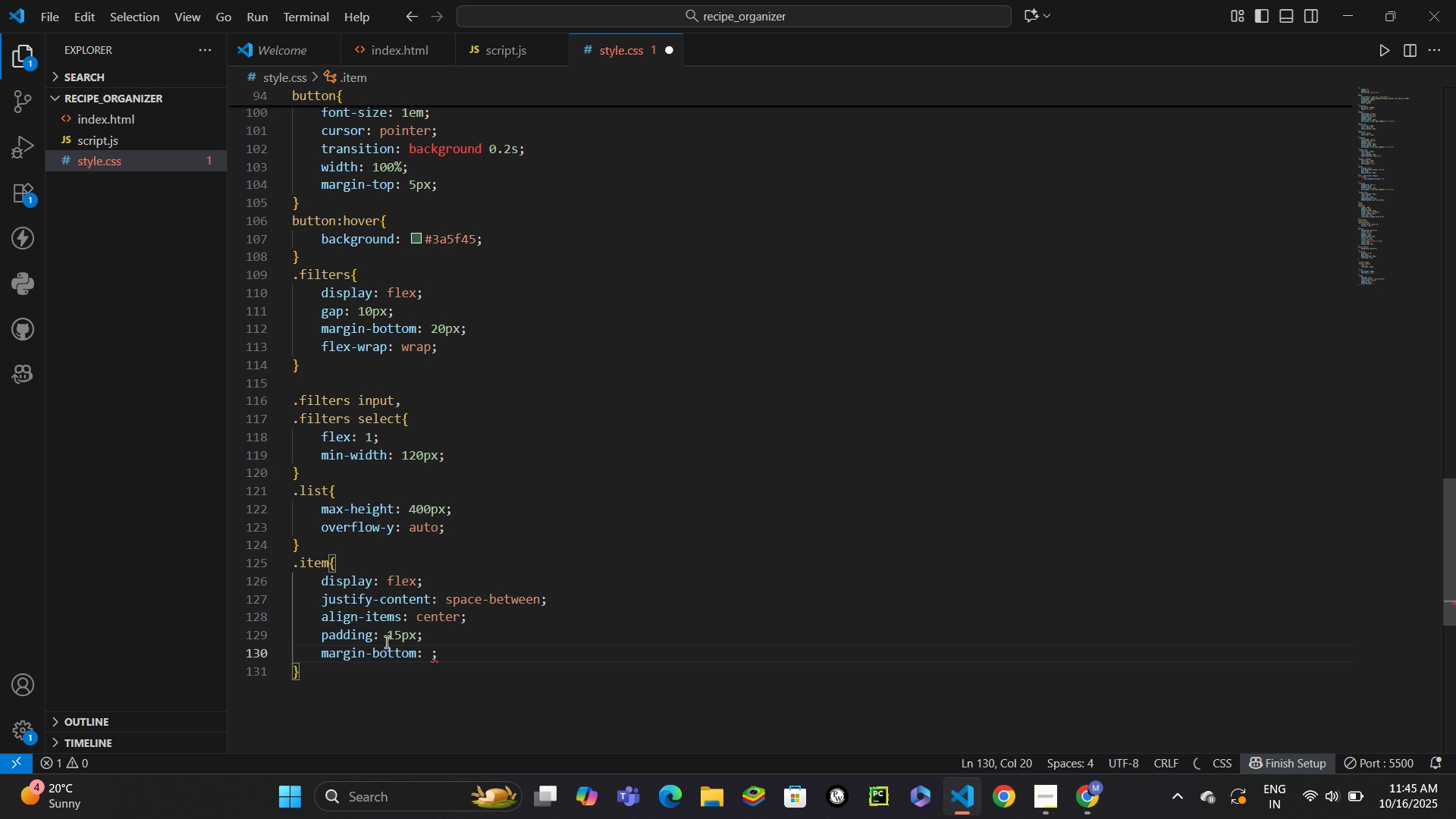 
type(10px)
 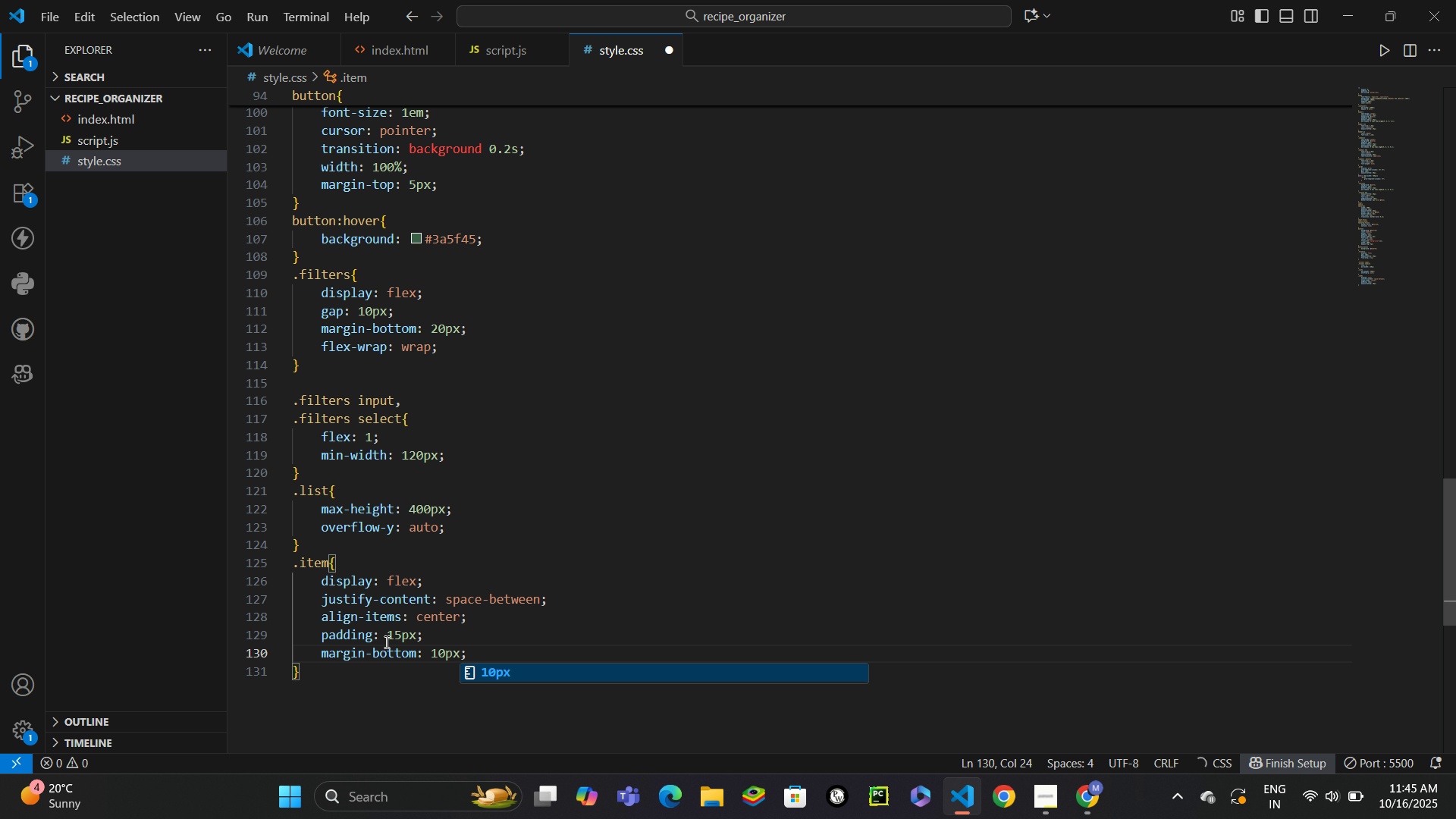 
key(Control+Enter)
 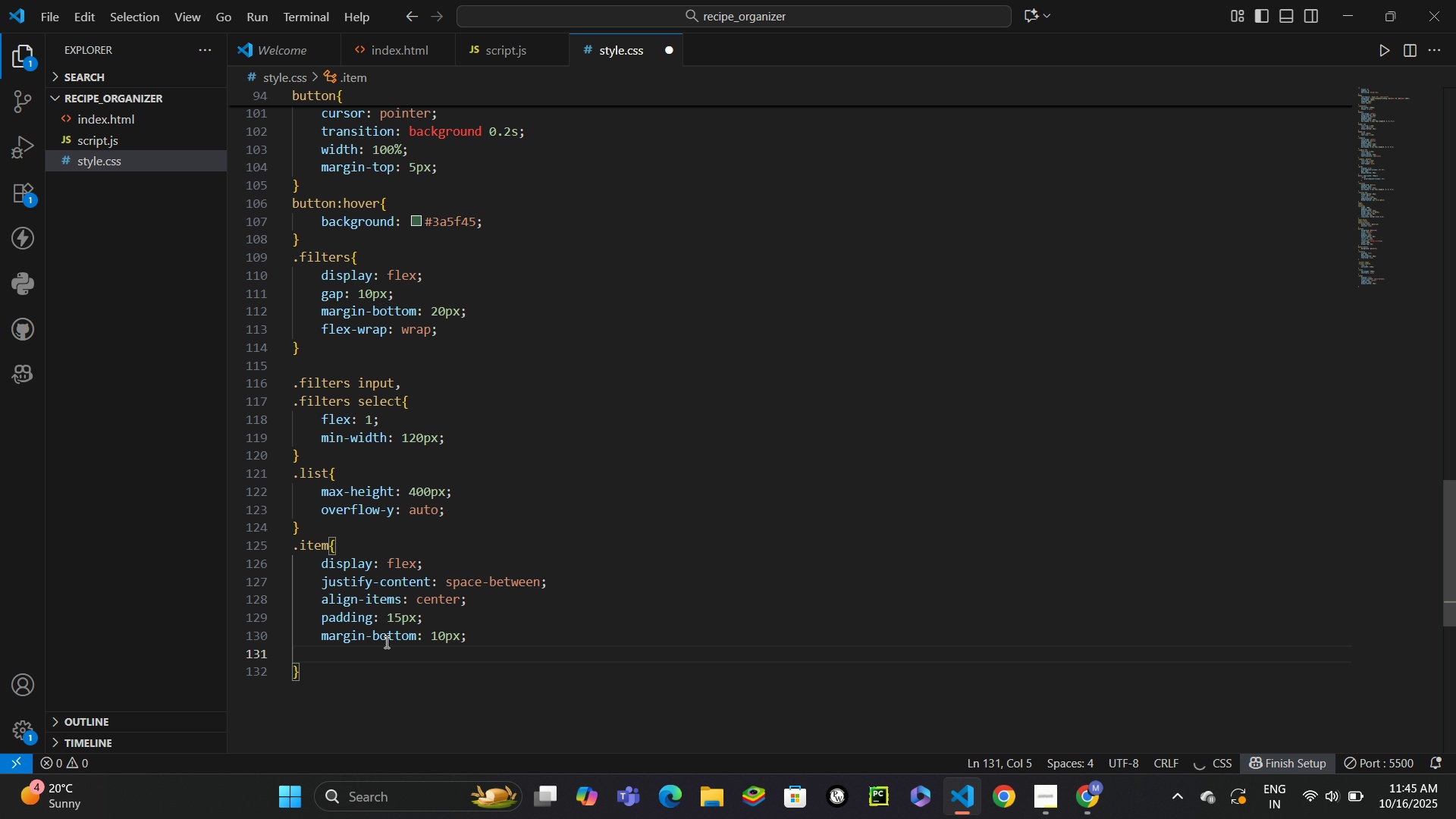 
type(back)
 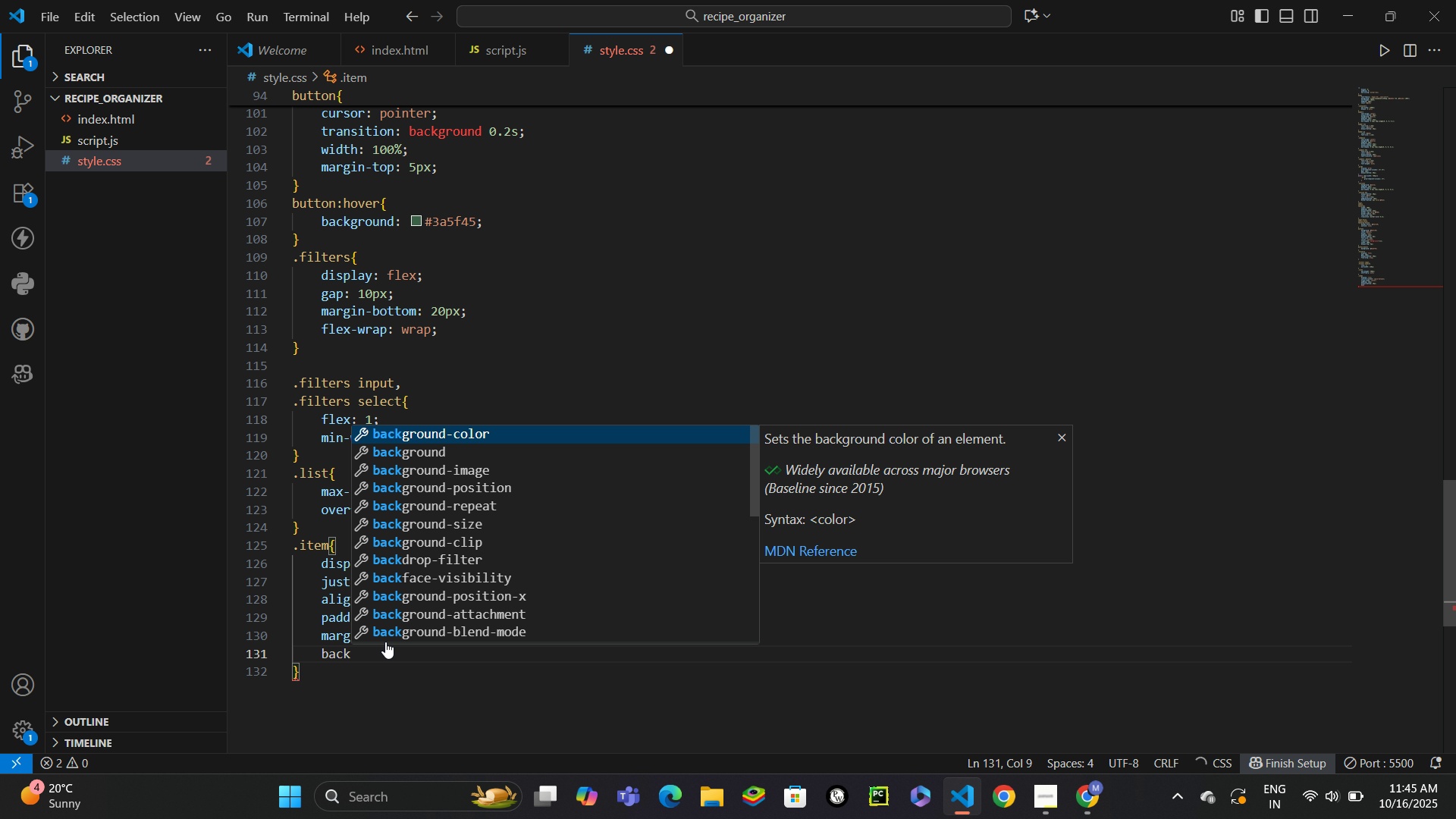 
key(ArrowDown)
 